 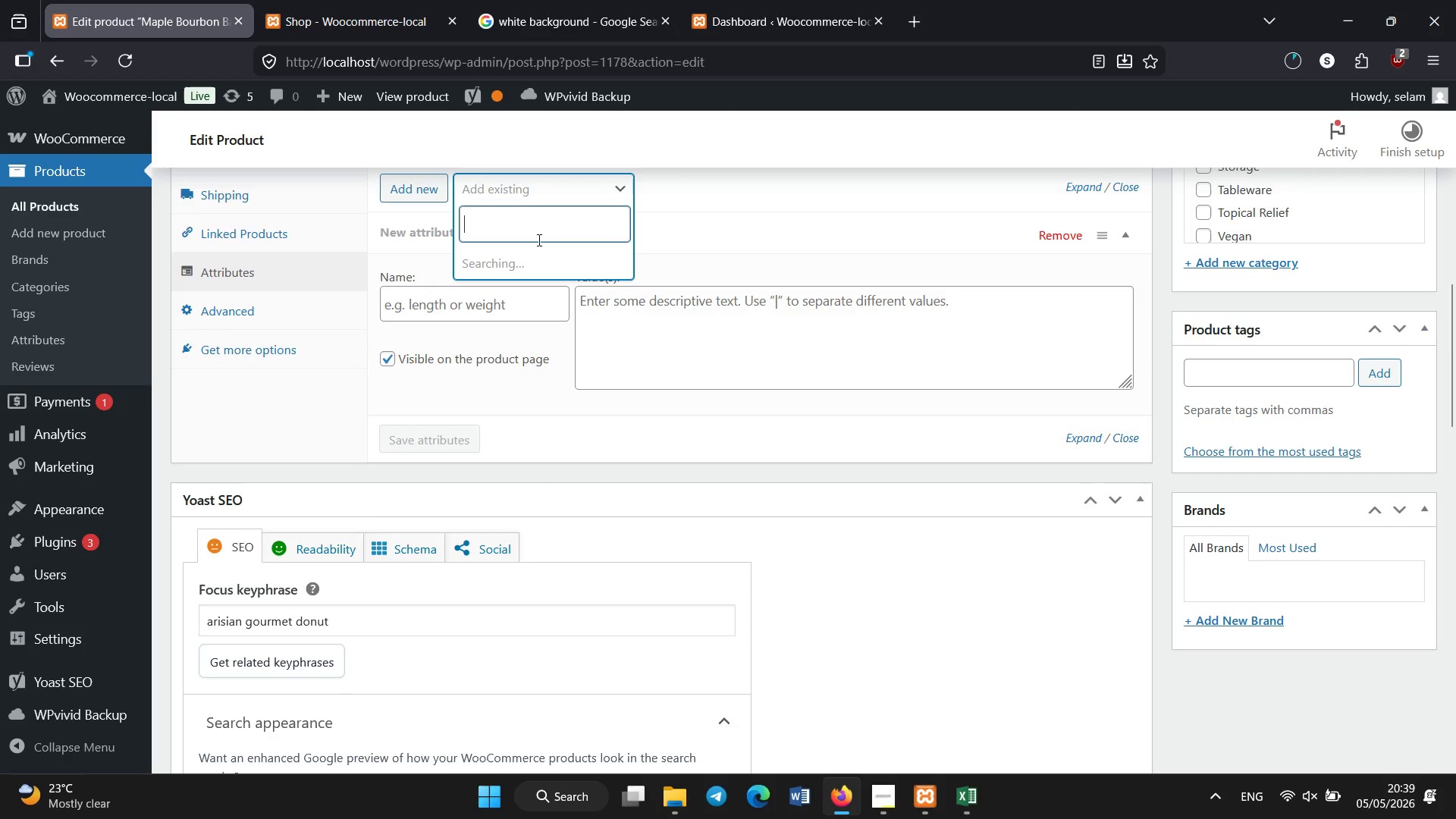 
left_click([514, 282])
 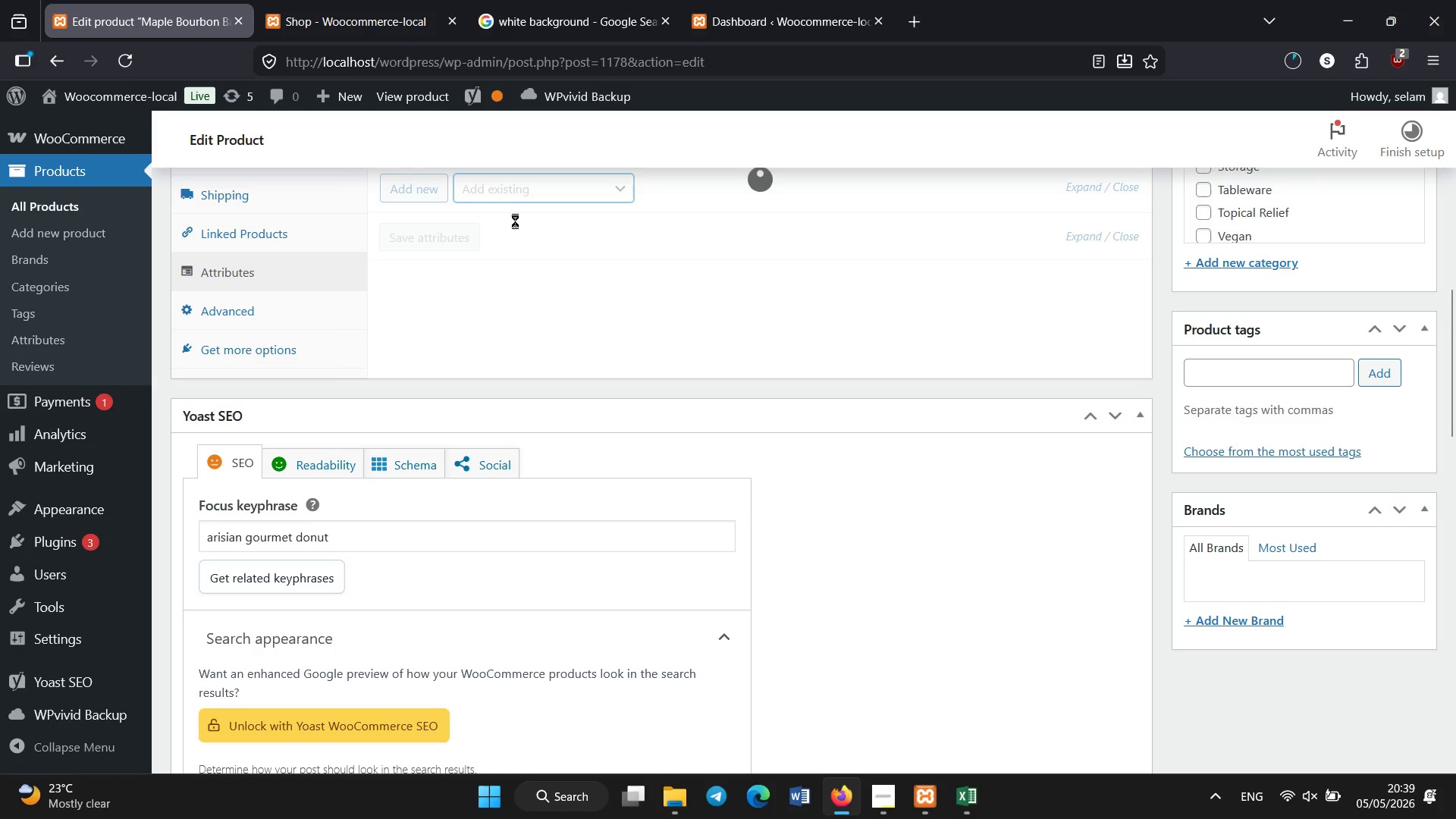 
scroll: coordinate [540, 324], scroll_direction: none, amount: 0.0
 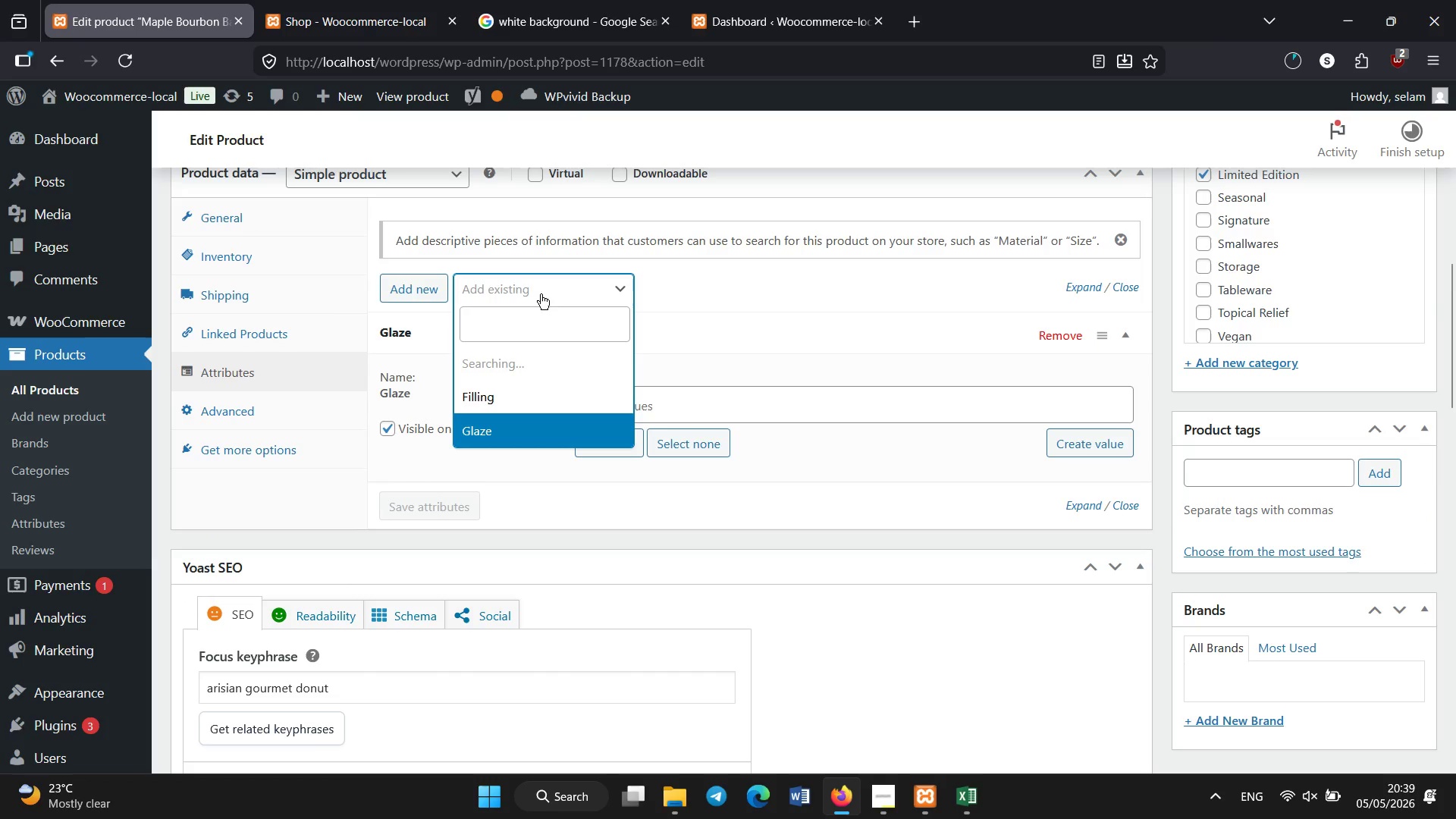 
left_click([492, 394])
 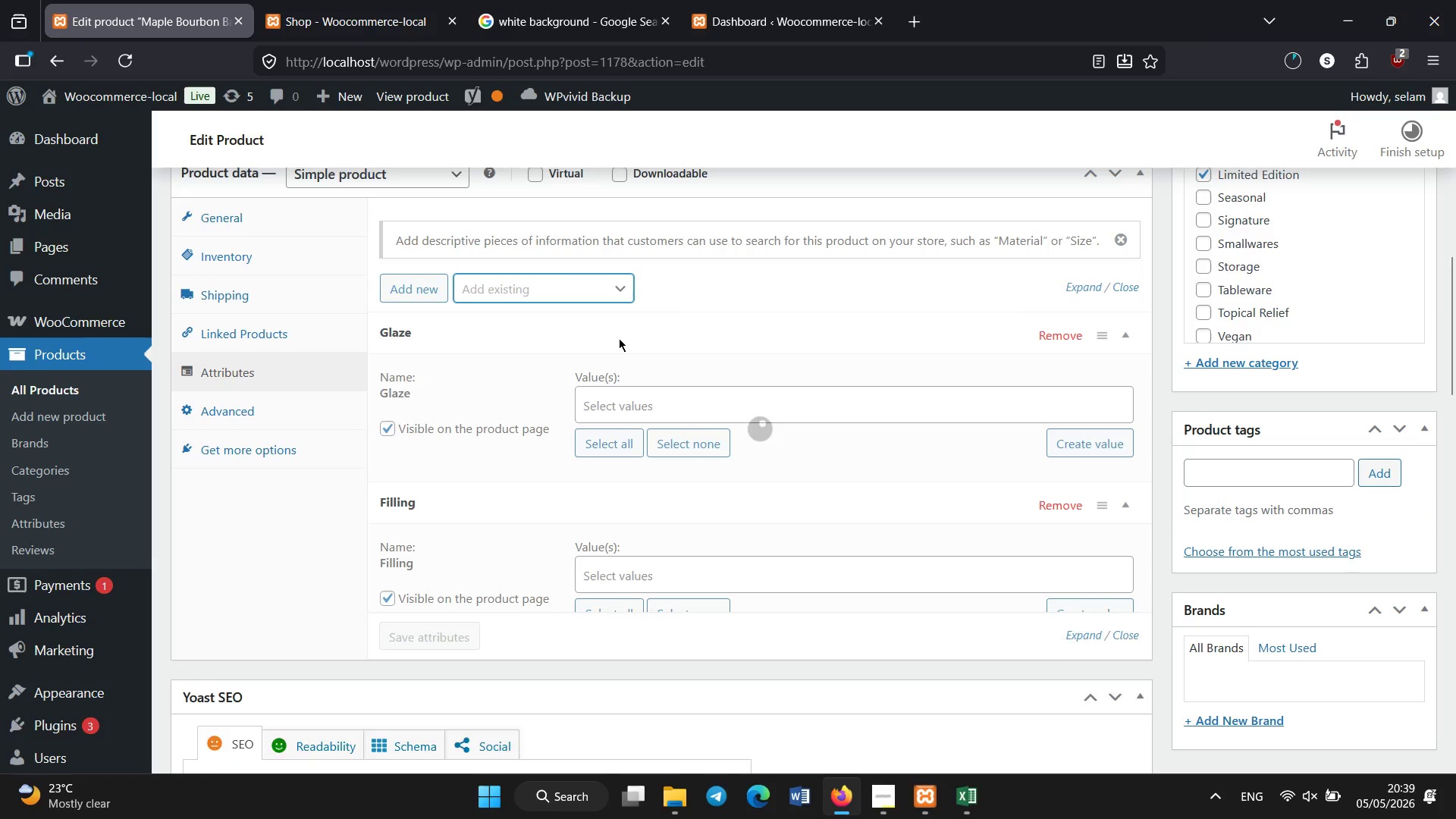 
wait(5.8)
 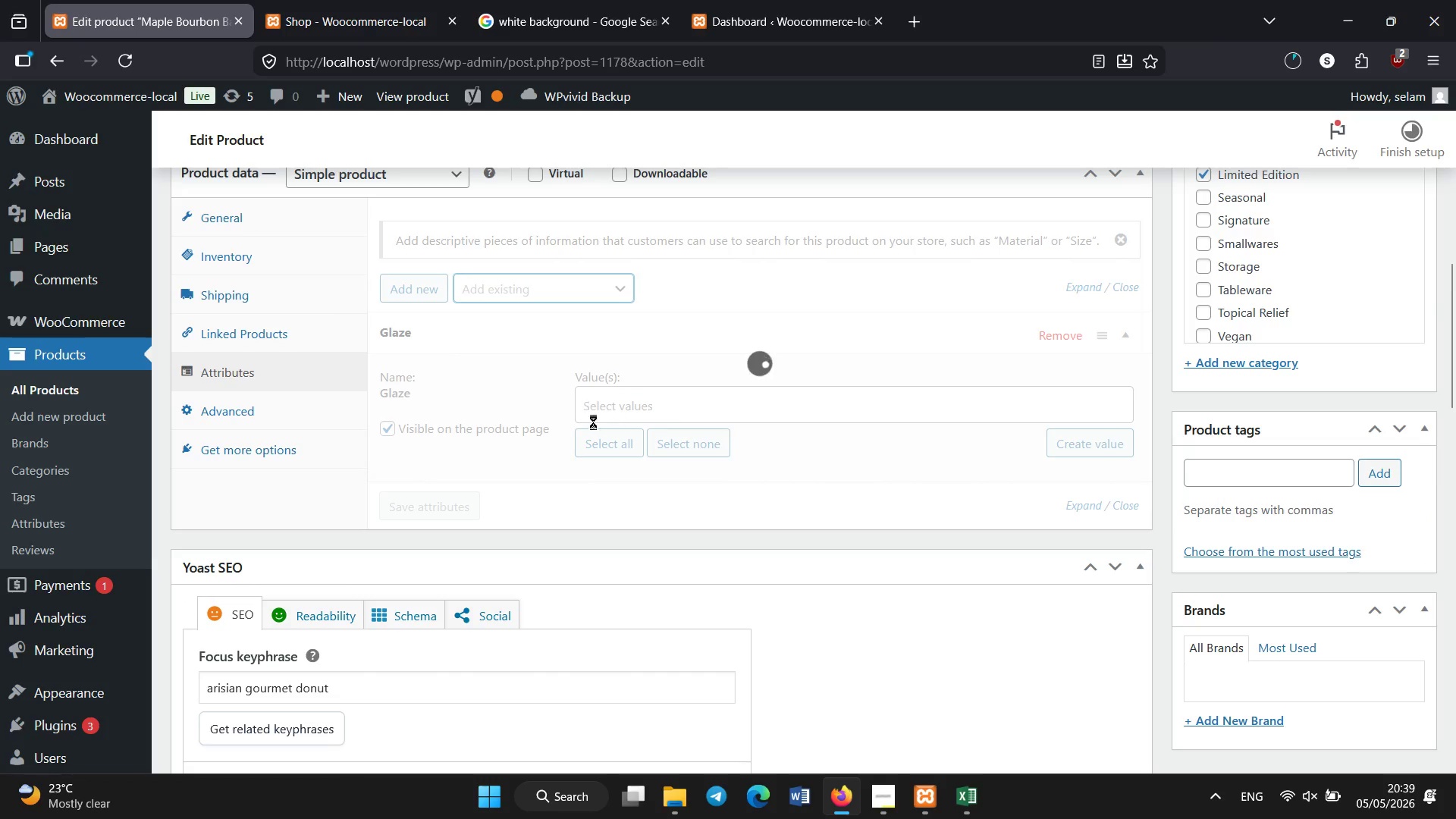 
left_click([626, 570])
 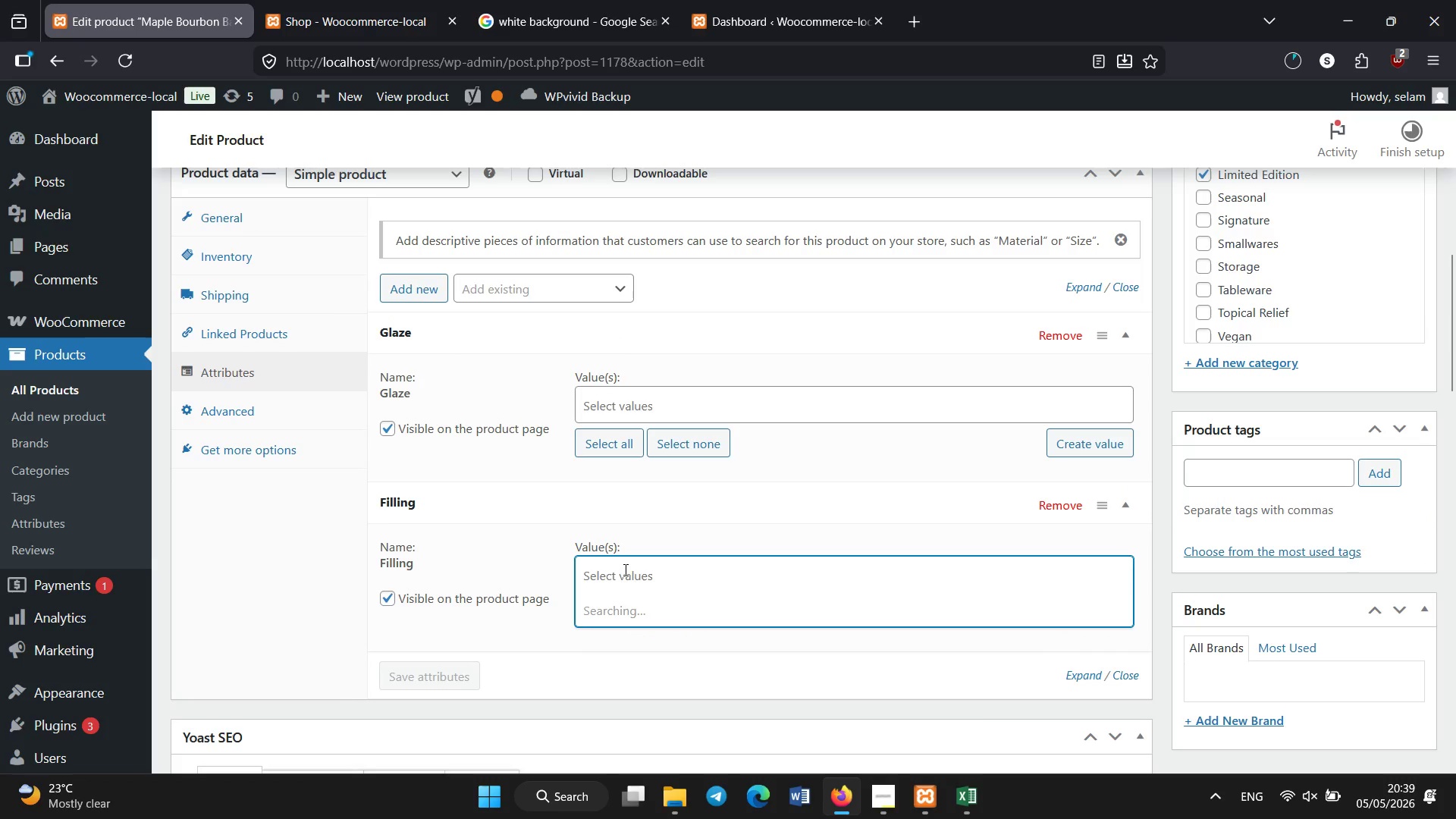 
type(None)
key(Backspace)
key(Backspace)
key(Backspace)
key(Backspace)
key(Backspace)
type(None)
 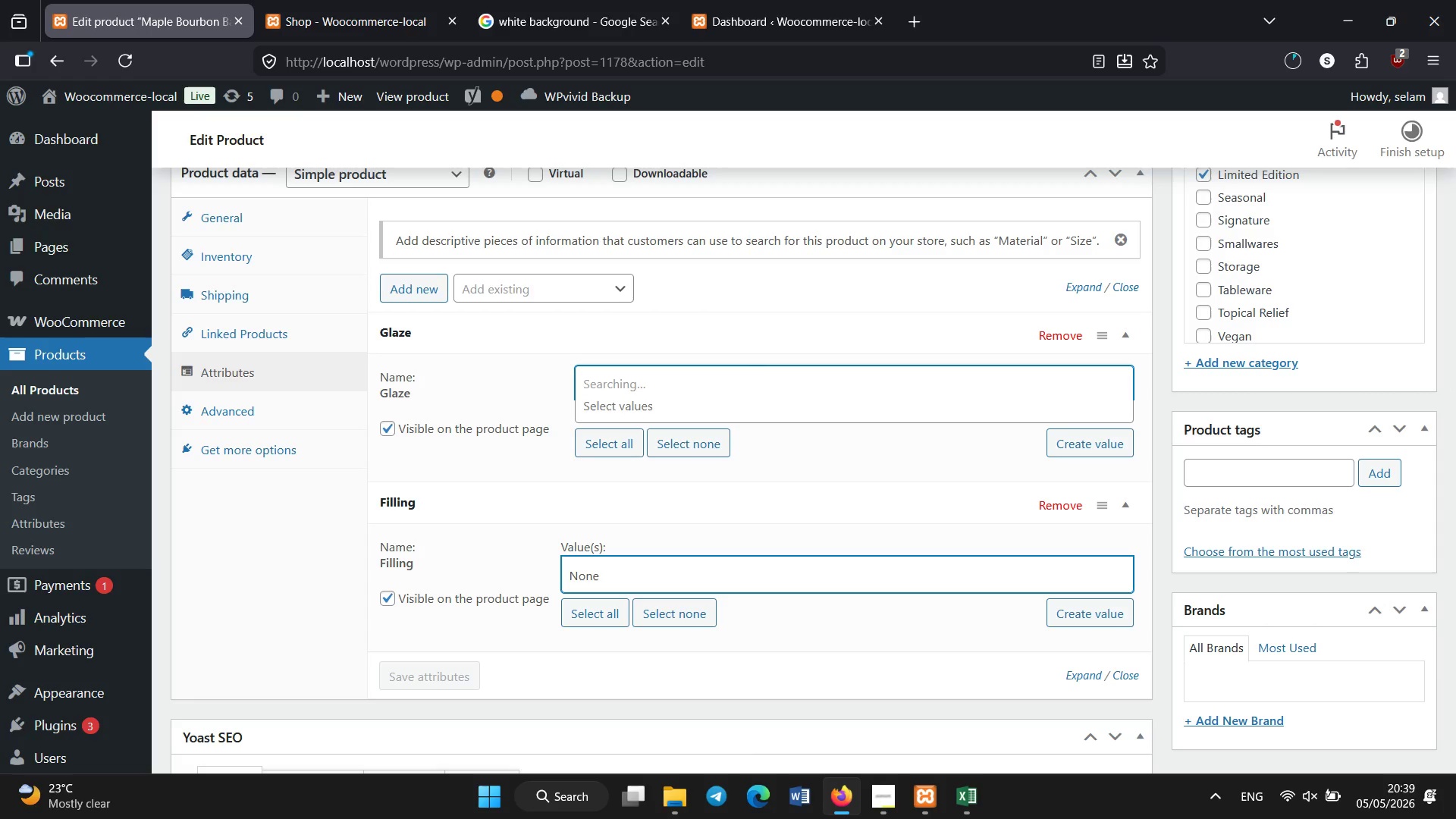 
 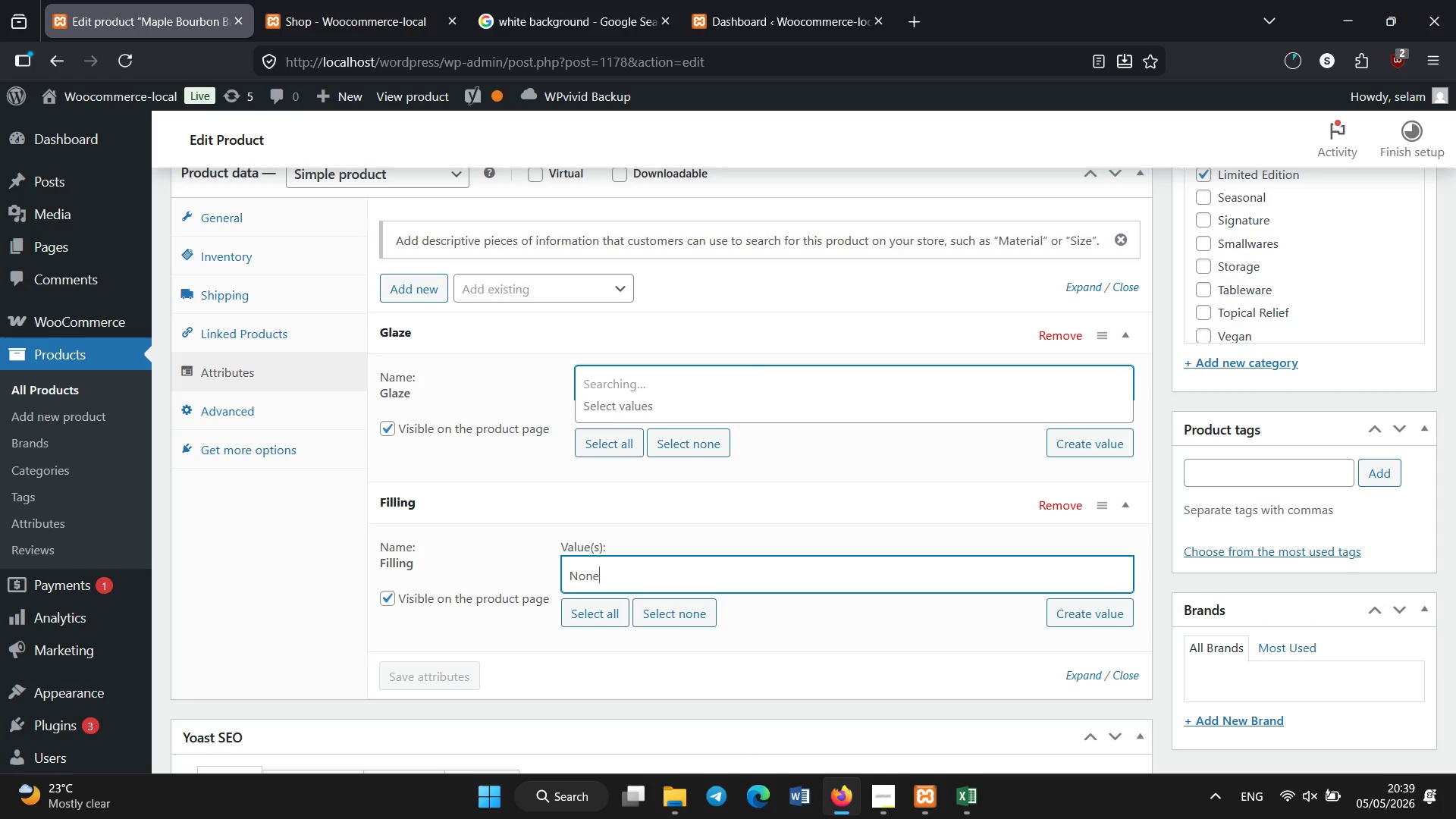 
key(Enter)
 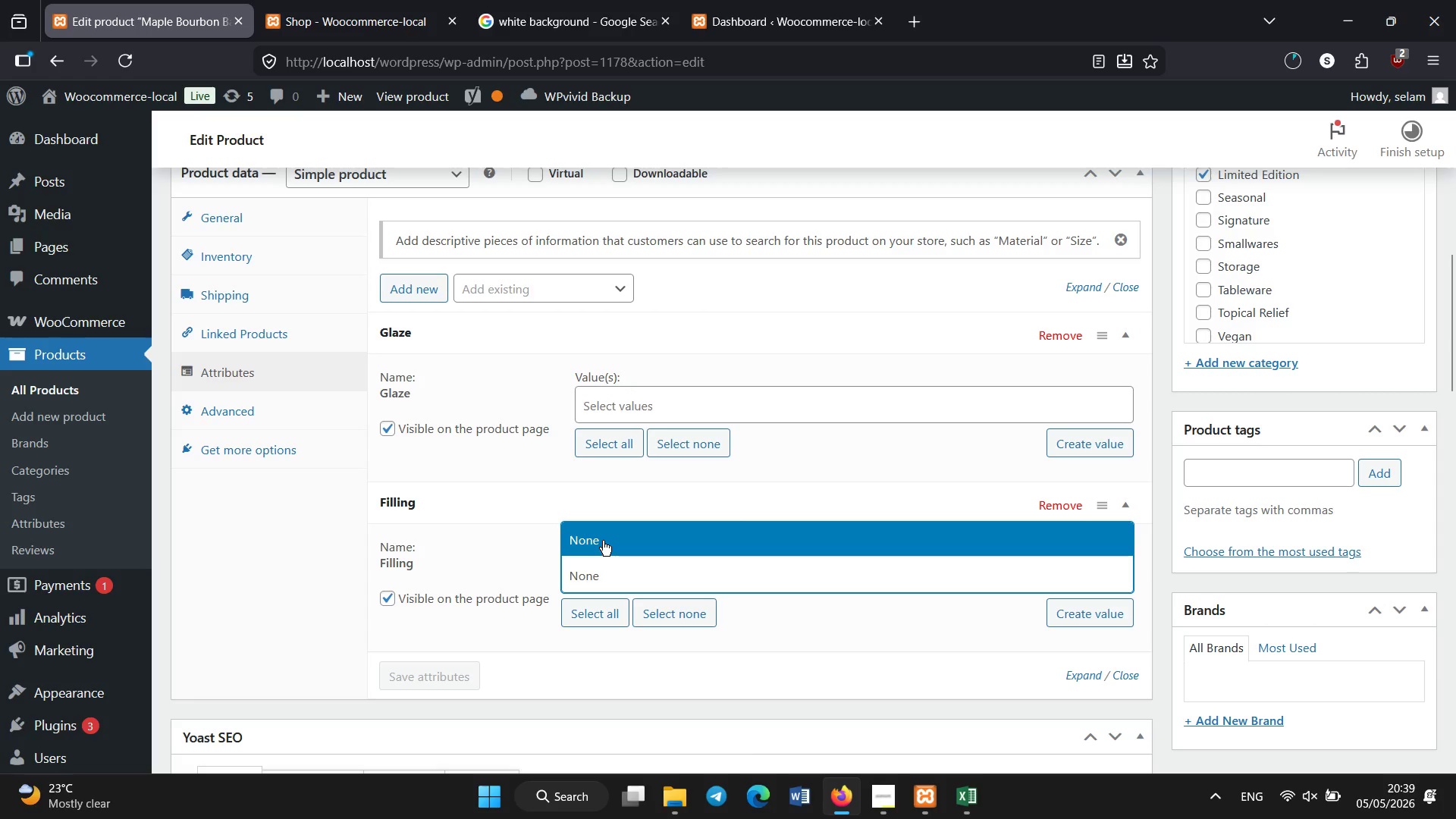 
left_click([598, 538])
 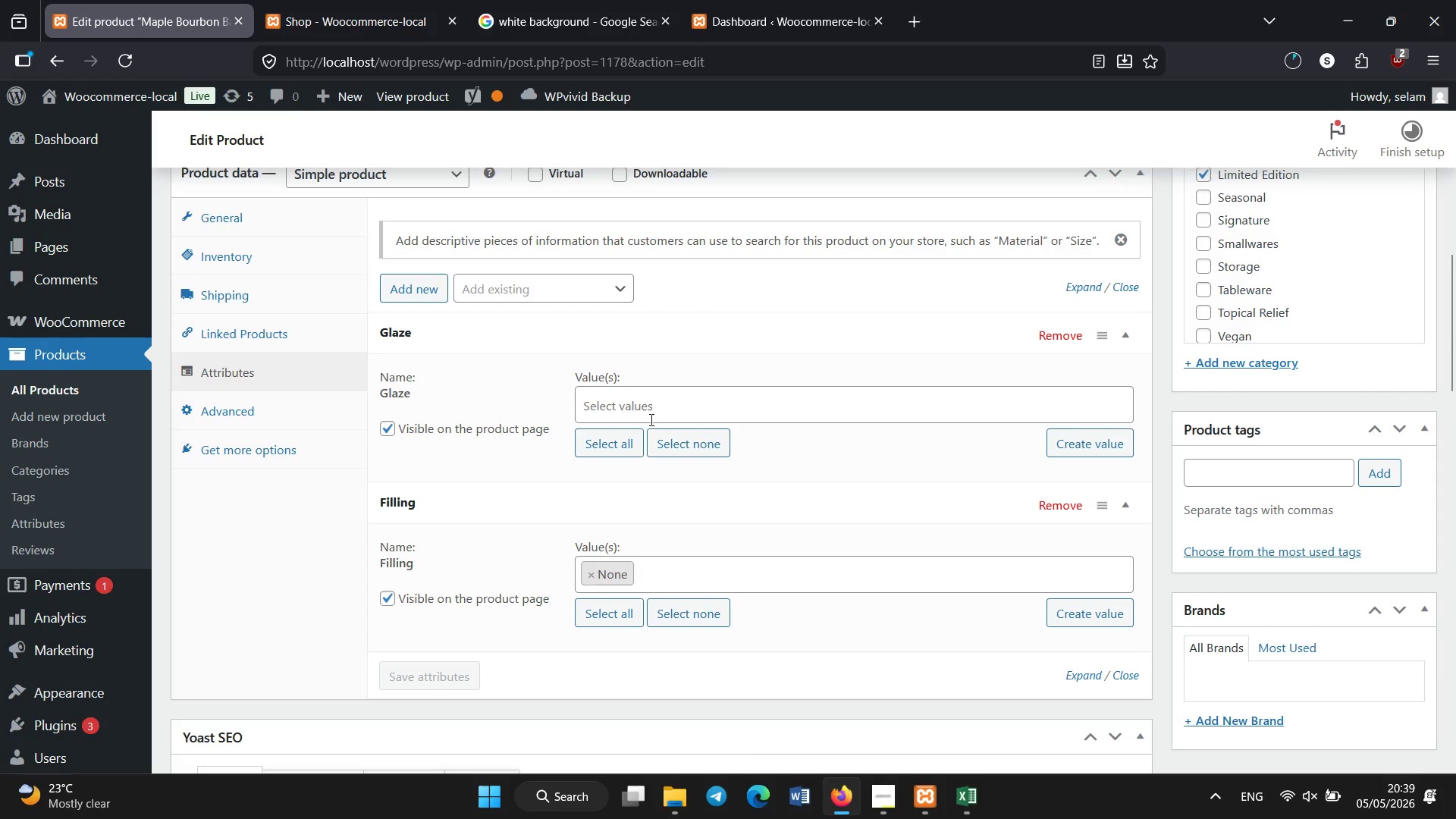 
left_click([650, 407])
 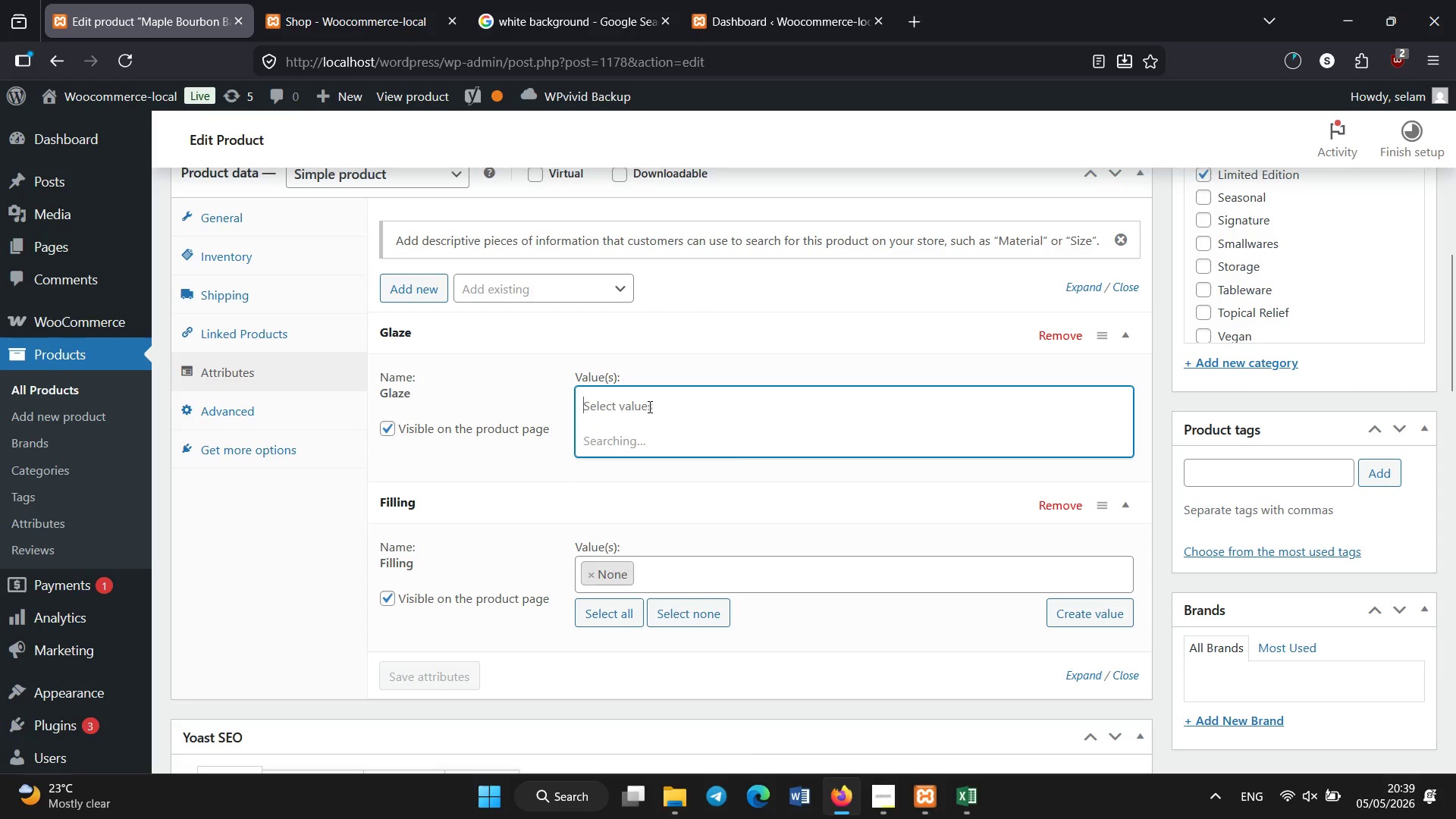 
type(Mapl)
 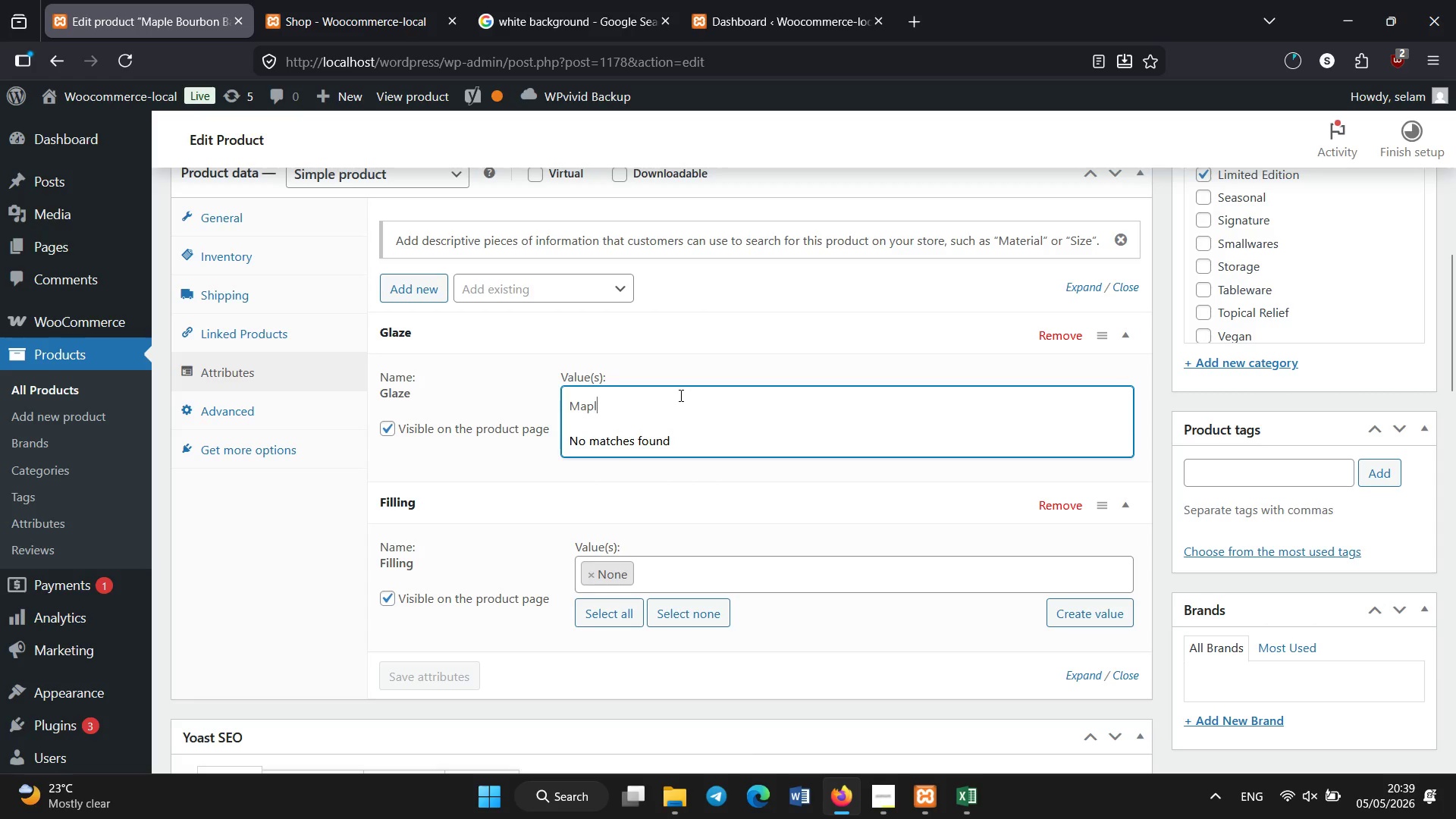 
key(Backspace)
key(Backspace)
key(Backspace)
key(Backspace)
type(Bou)
 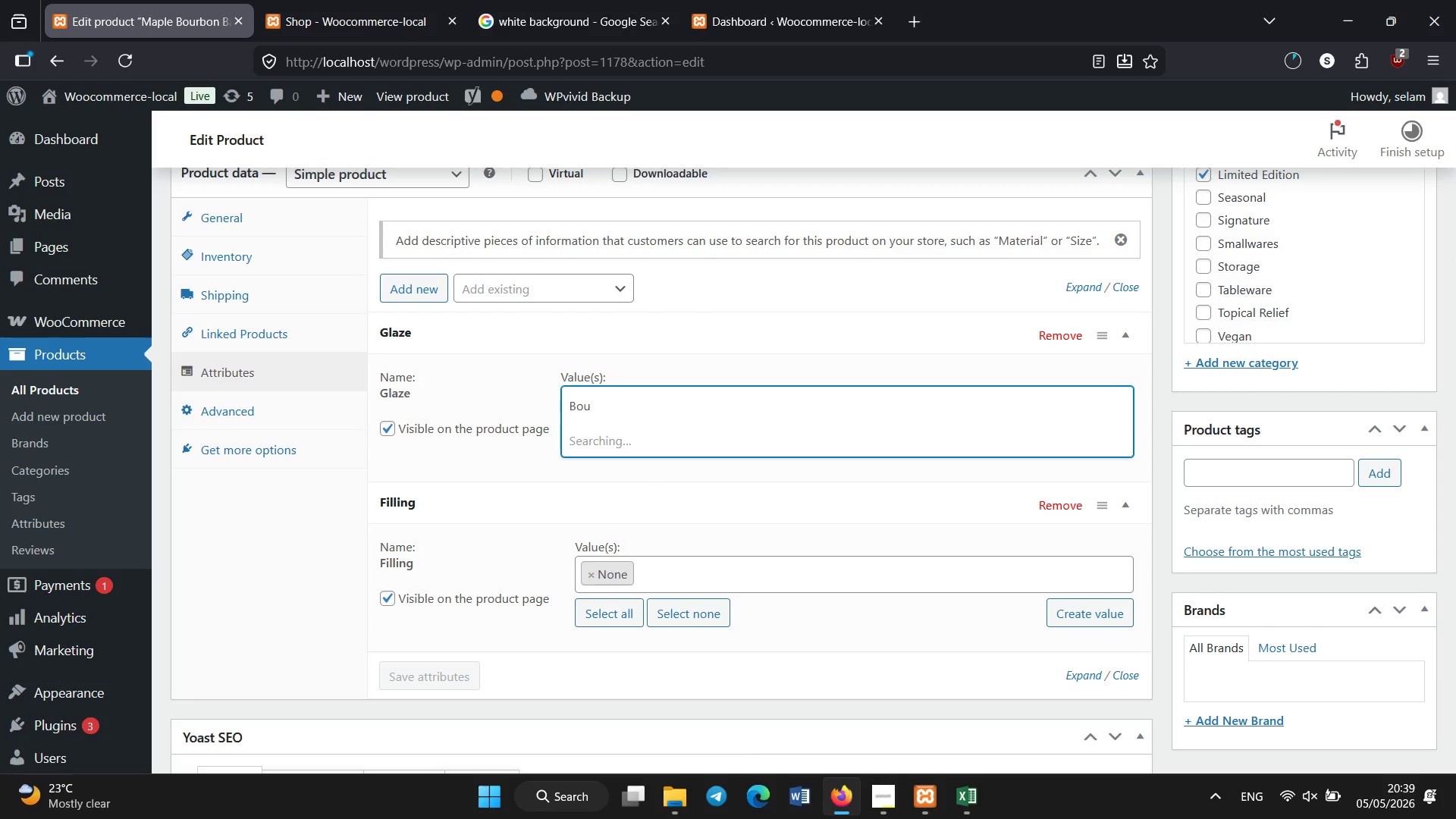 
wait(5.09)
 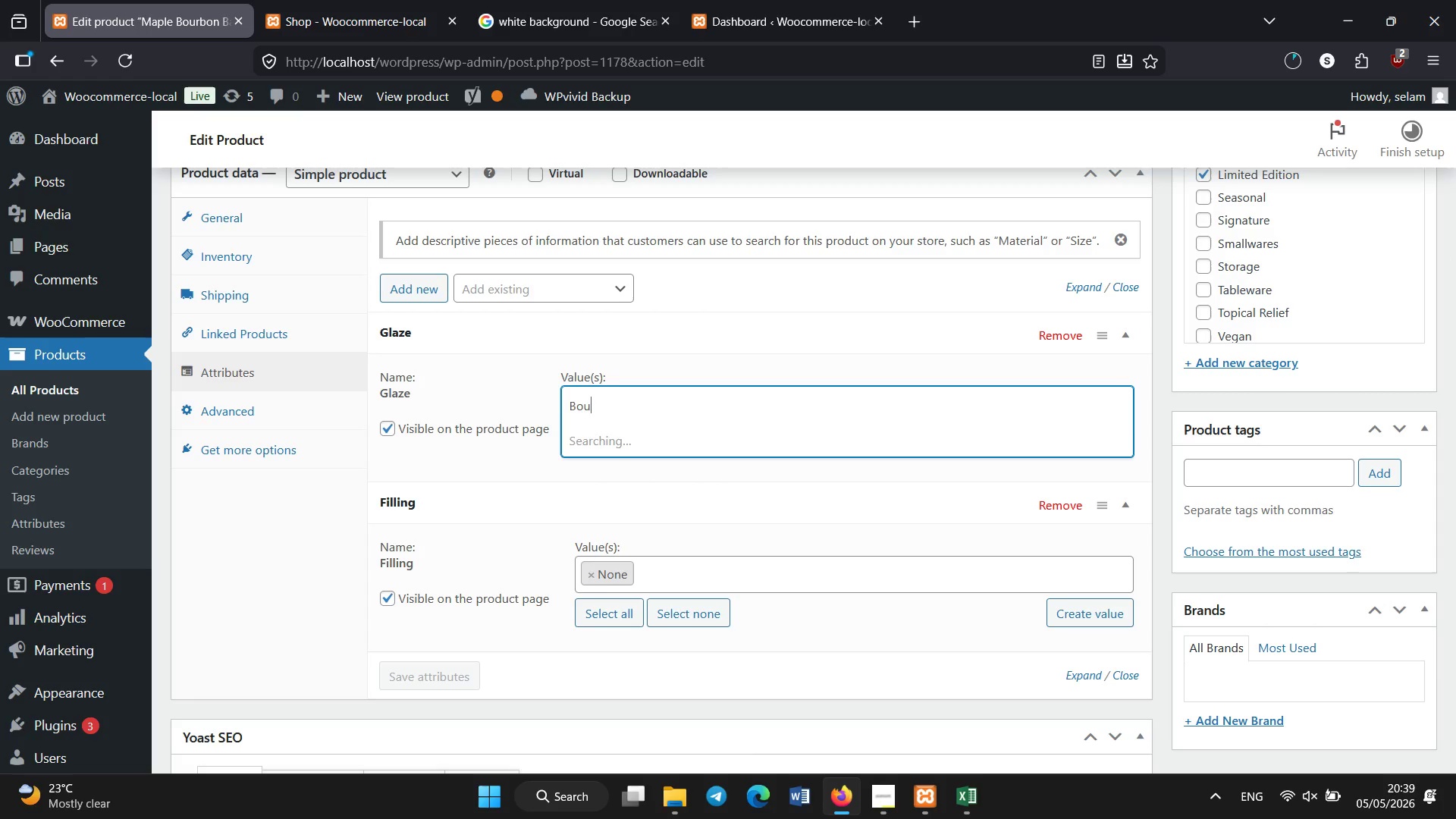 
left_click([267, 255])
 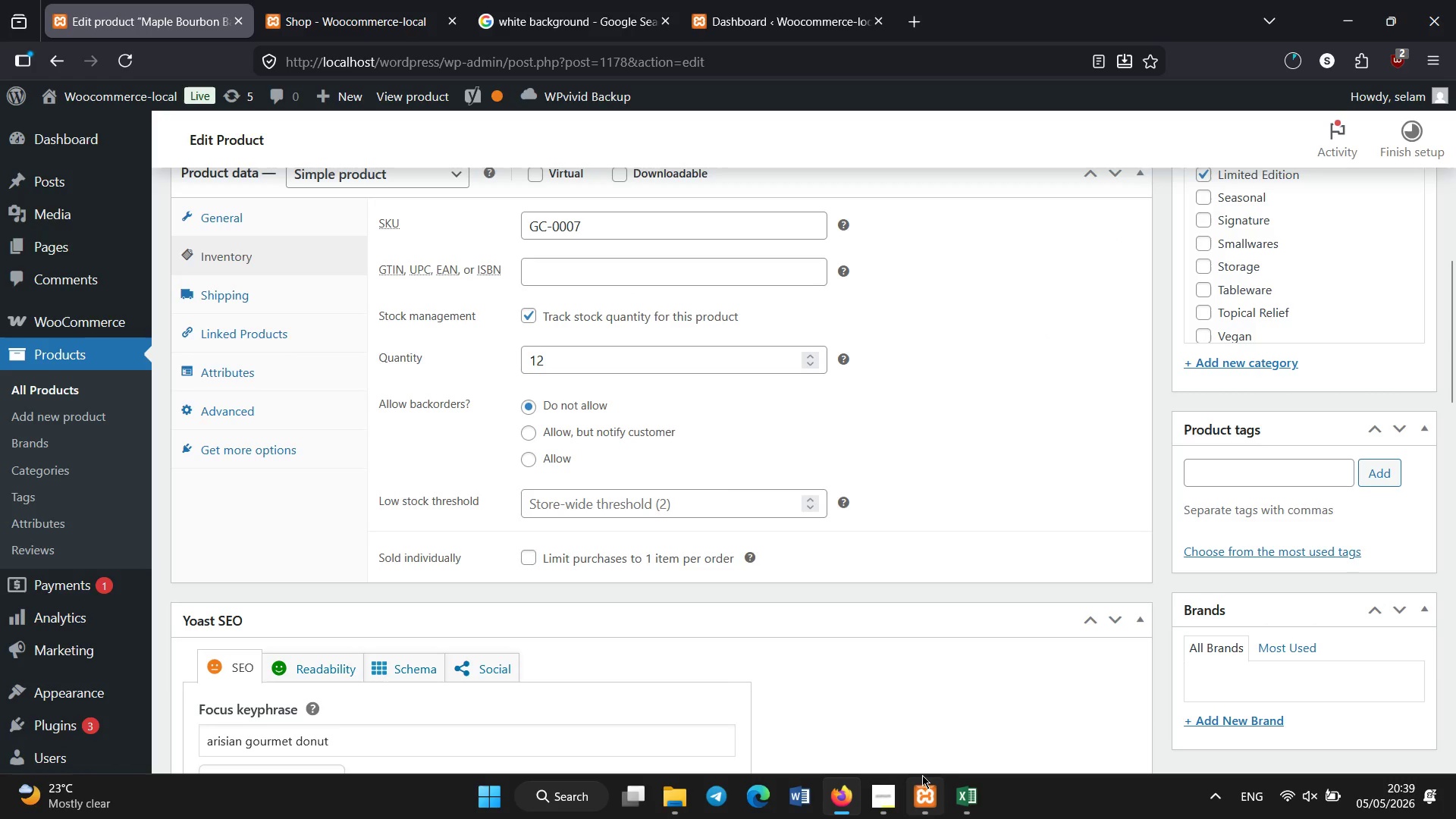 
left_click([962, 776])
 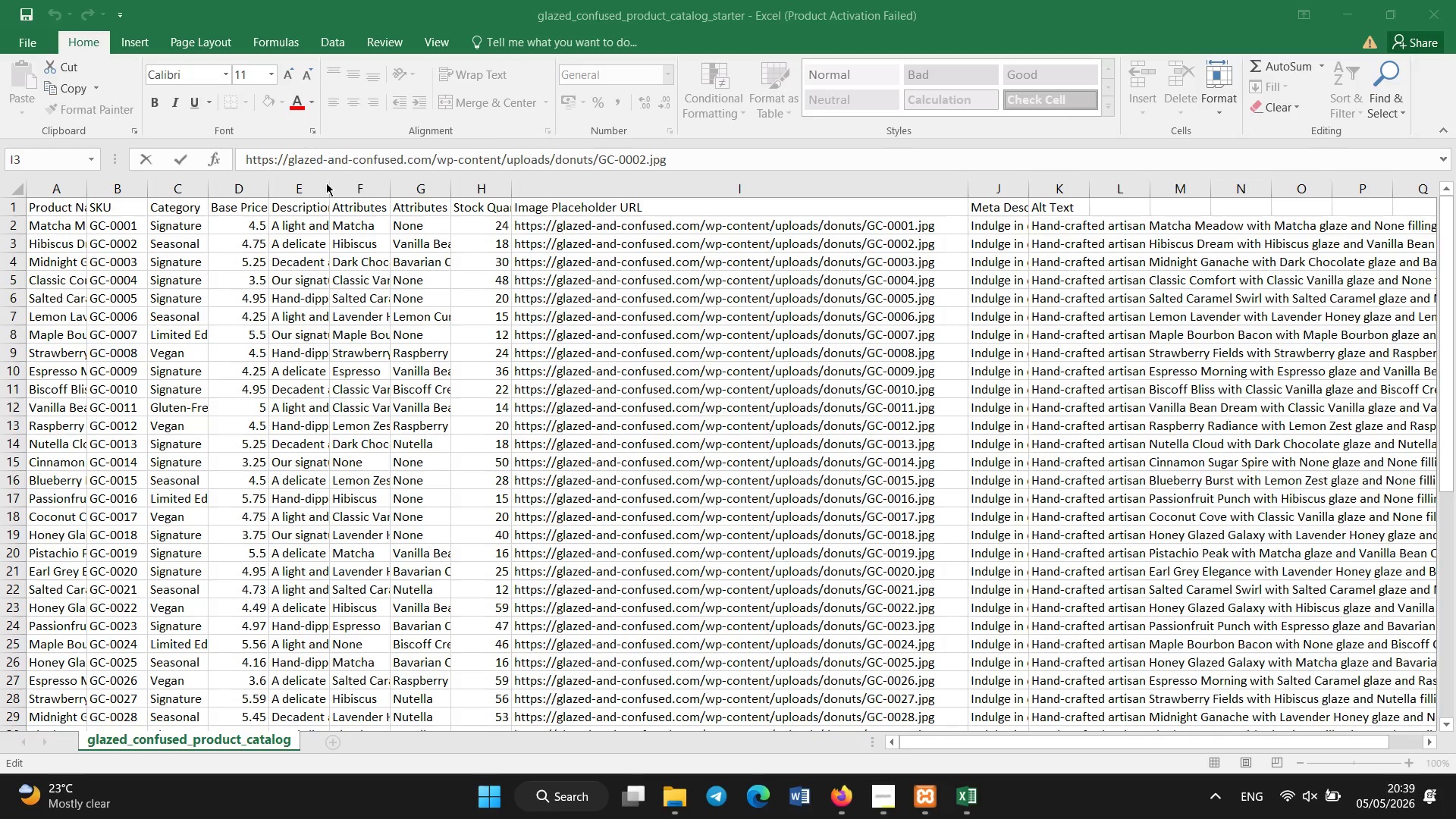 
left_click([329, 188])
 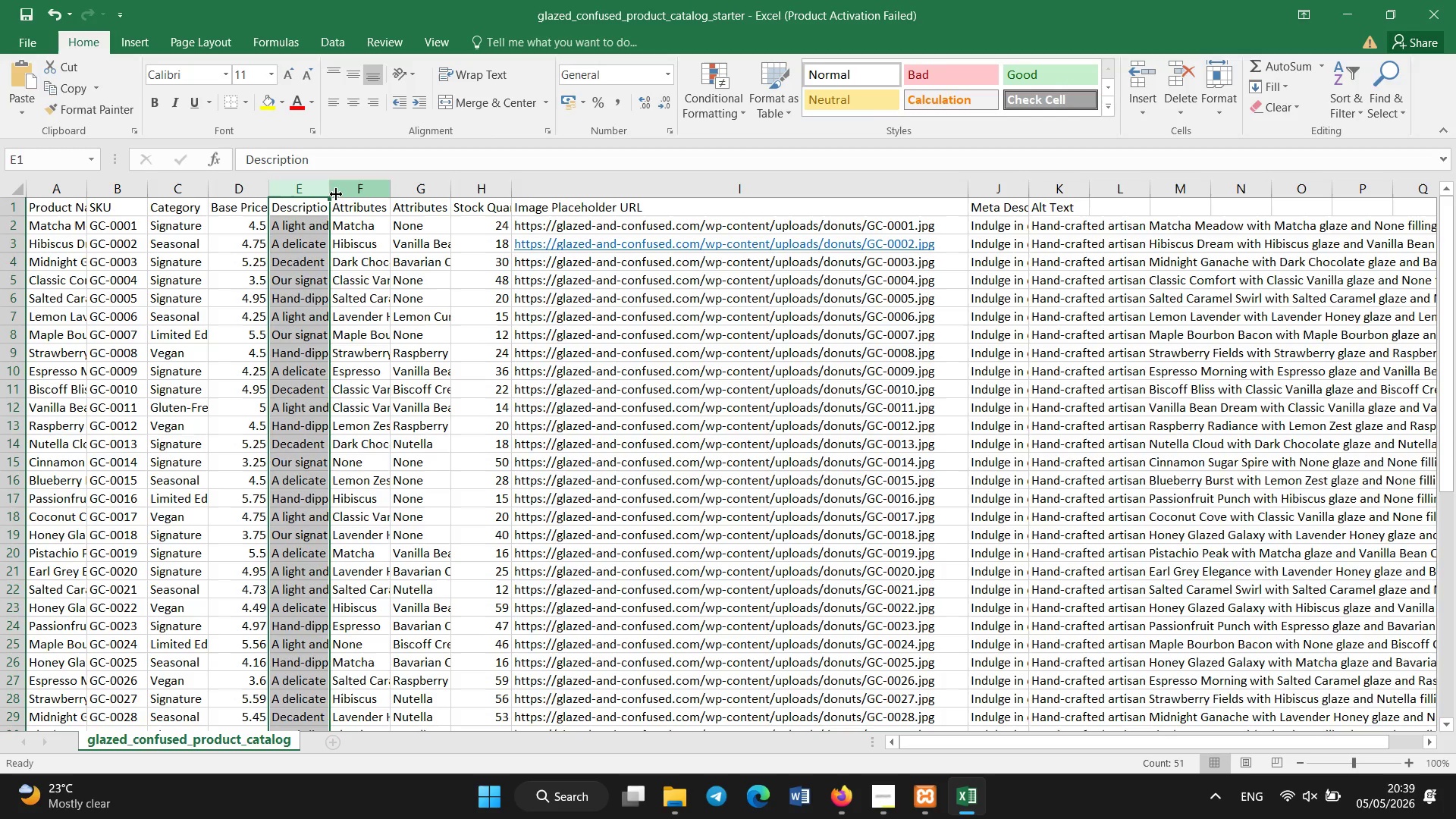 
left_click_drag(start_coordinate=[329, 194], to_coordinate=[420, 194])
 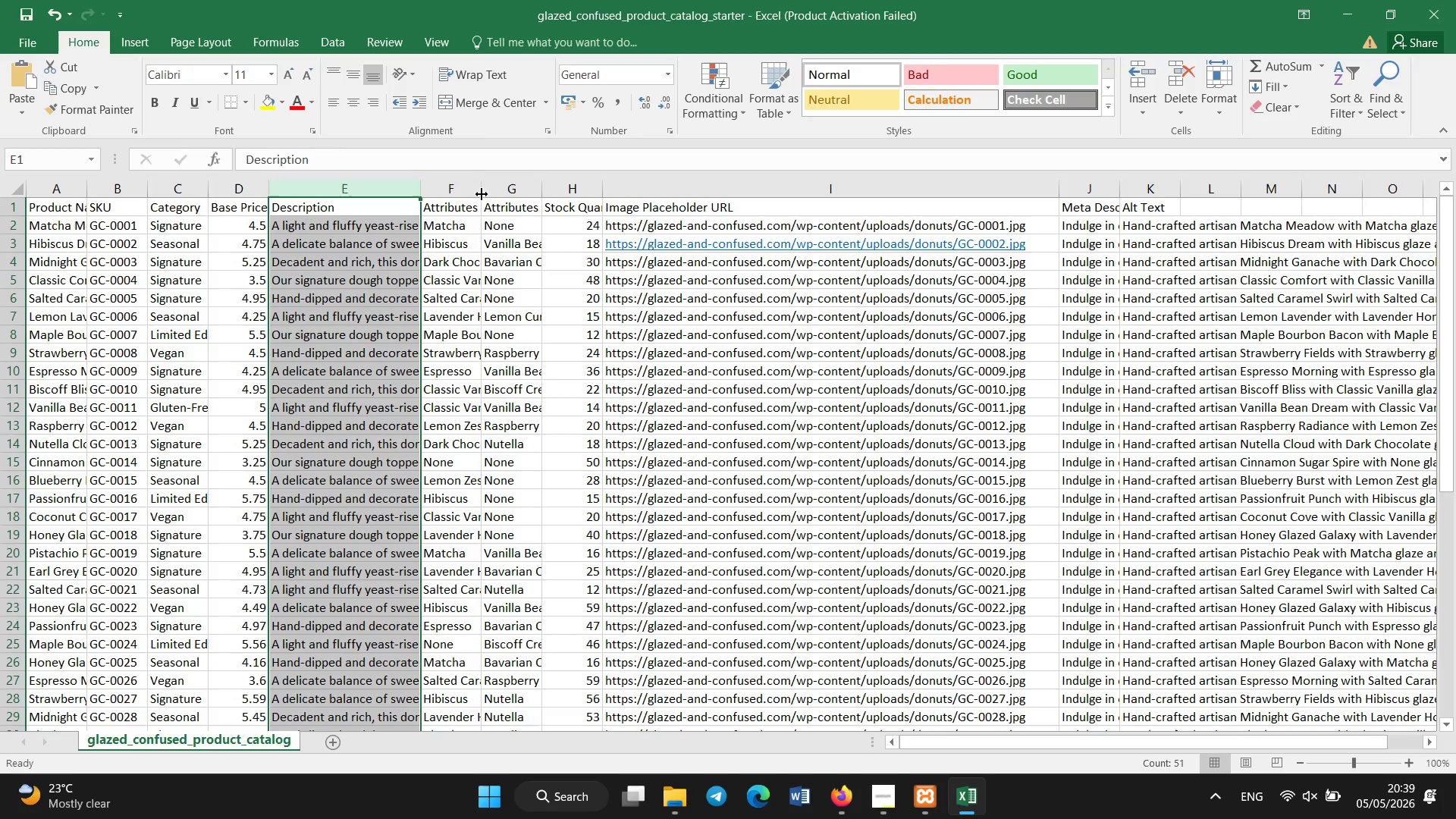 
left_click_drag(start_coordinate=[482, 194], to_coordinate=[588, 196])
 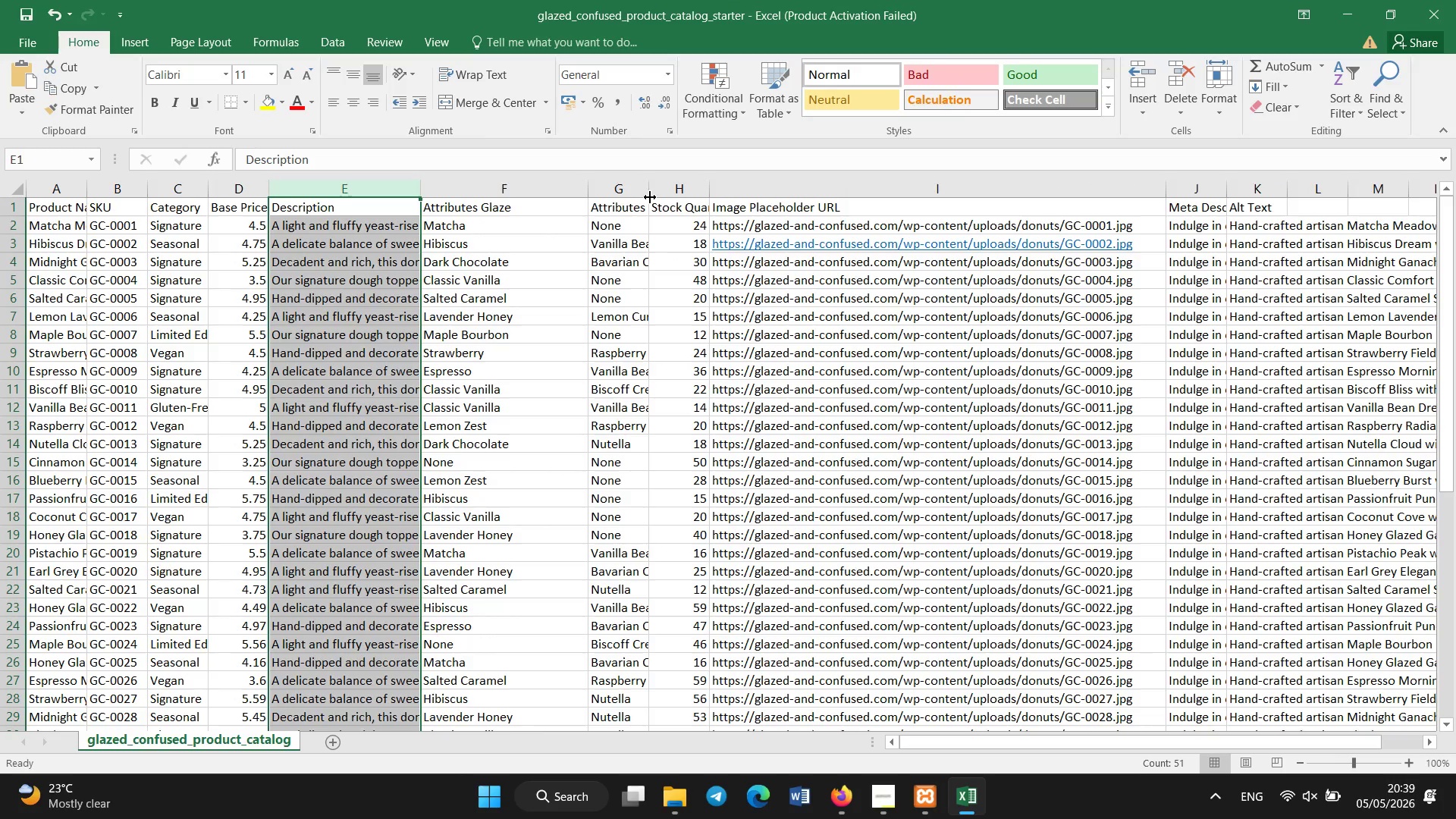 
left_click_drag(start_coordinate=[650, 196], to_coordinate=[748, 207])
 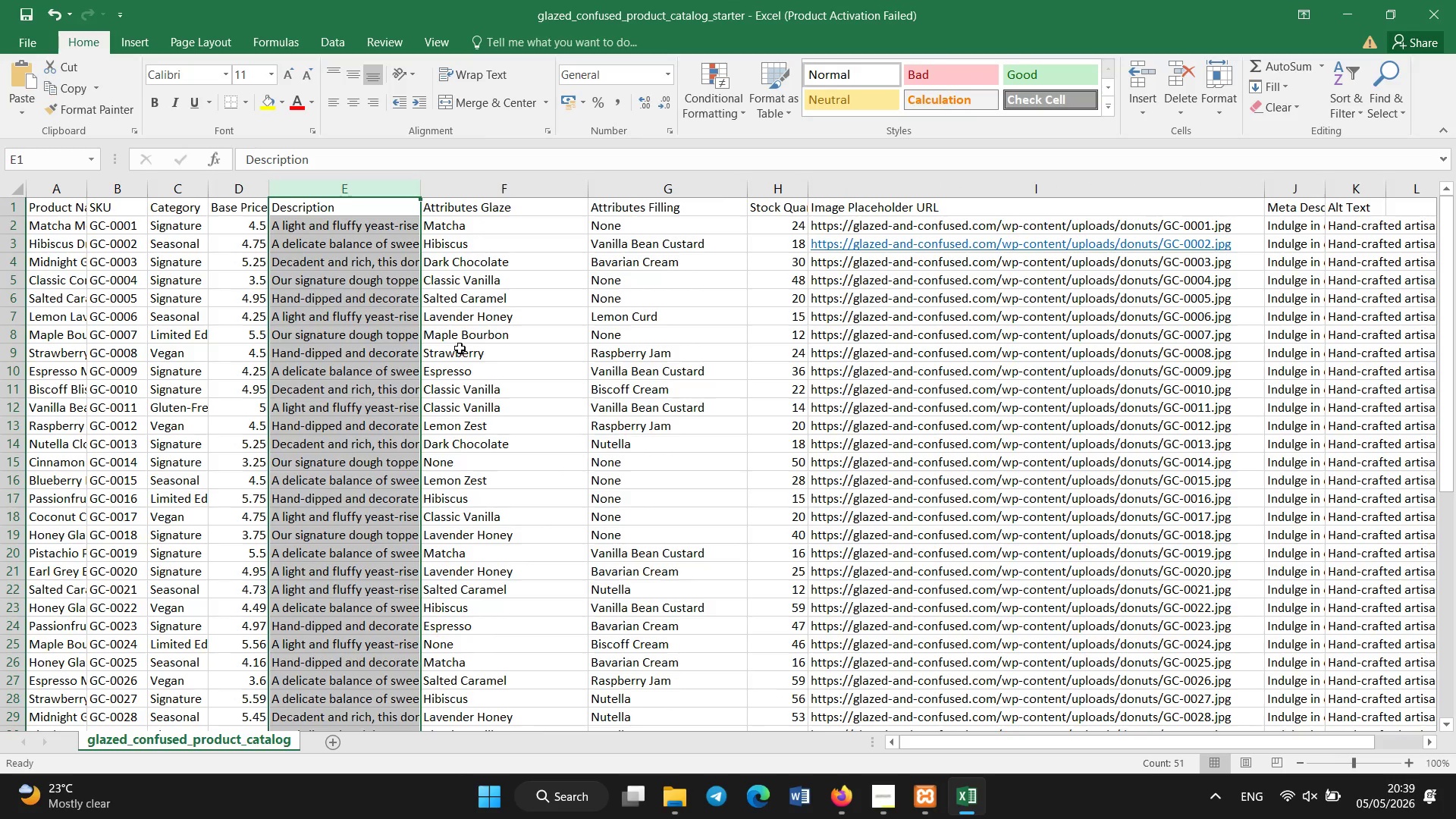 
left_click([462, 340])
 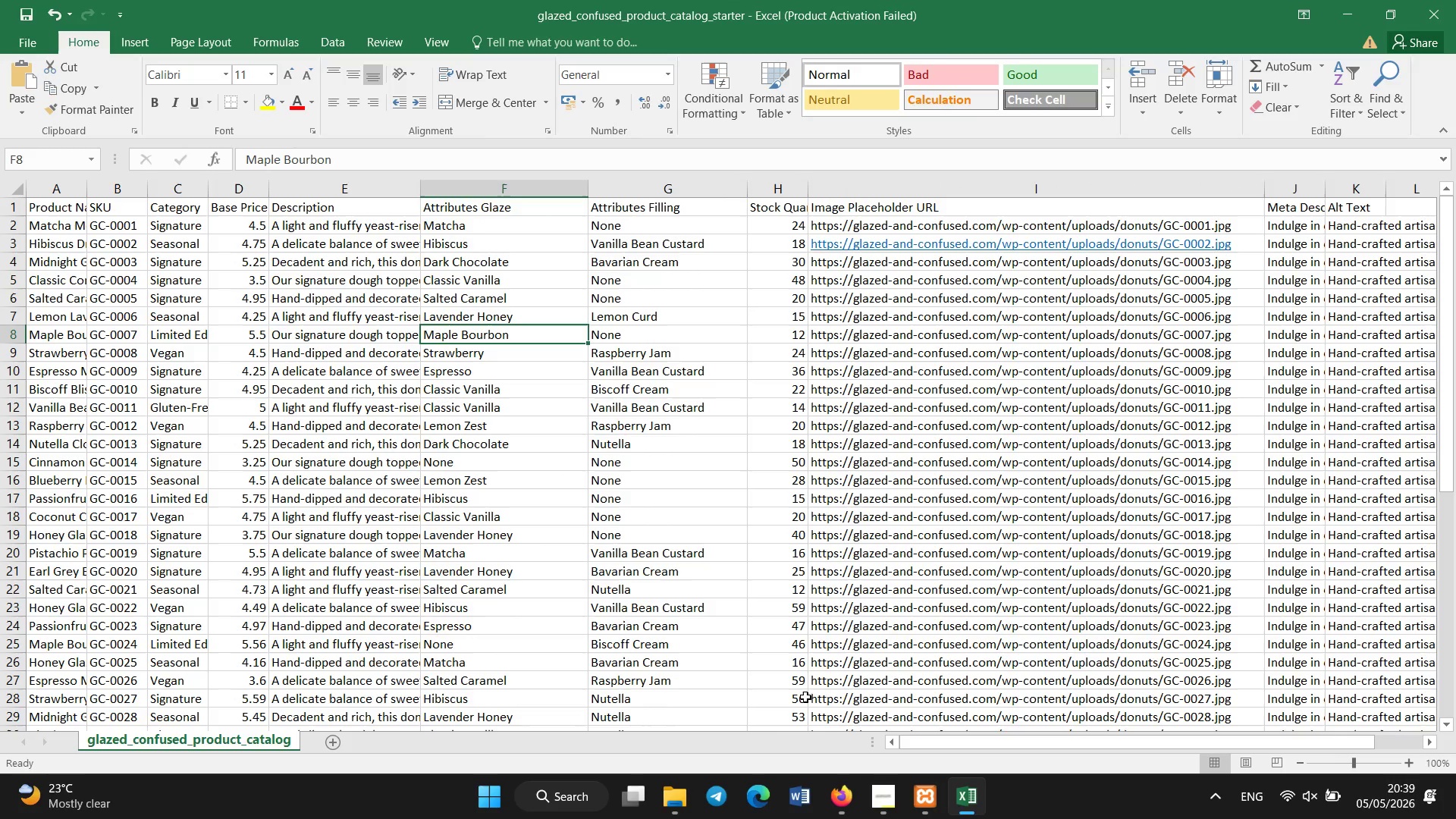 
left_click([849, 792])
 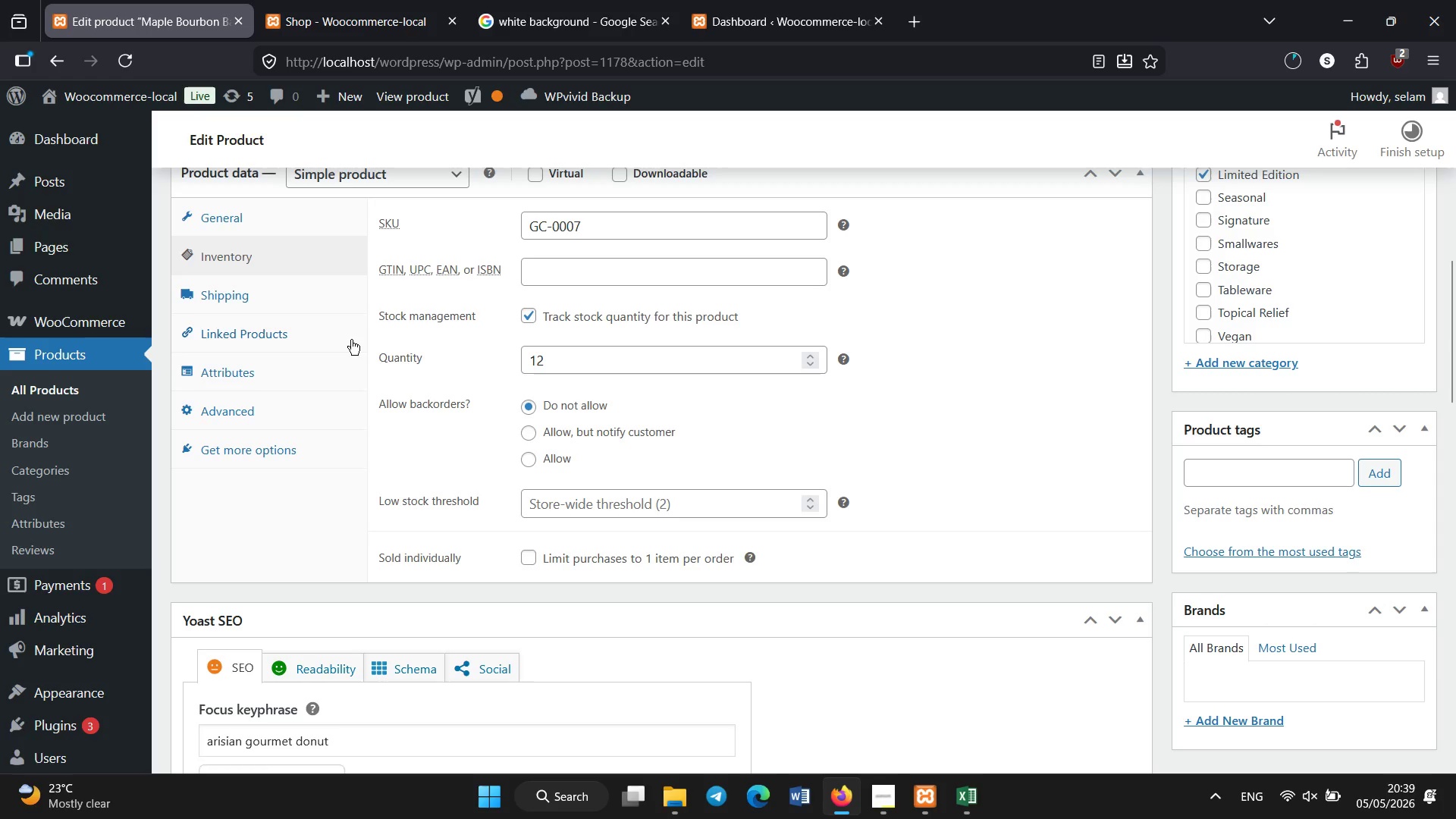 
left_click([293, 371])
 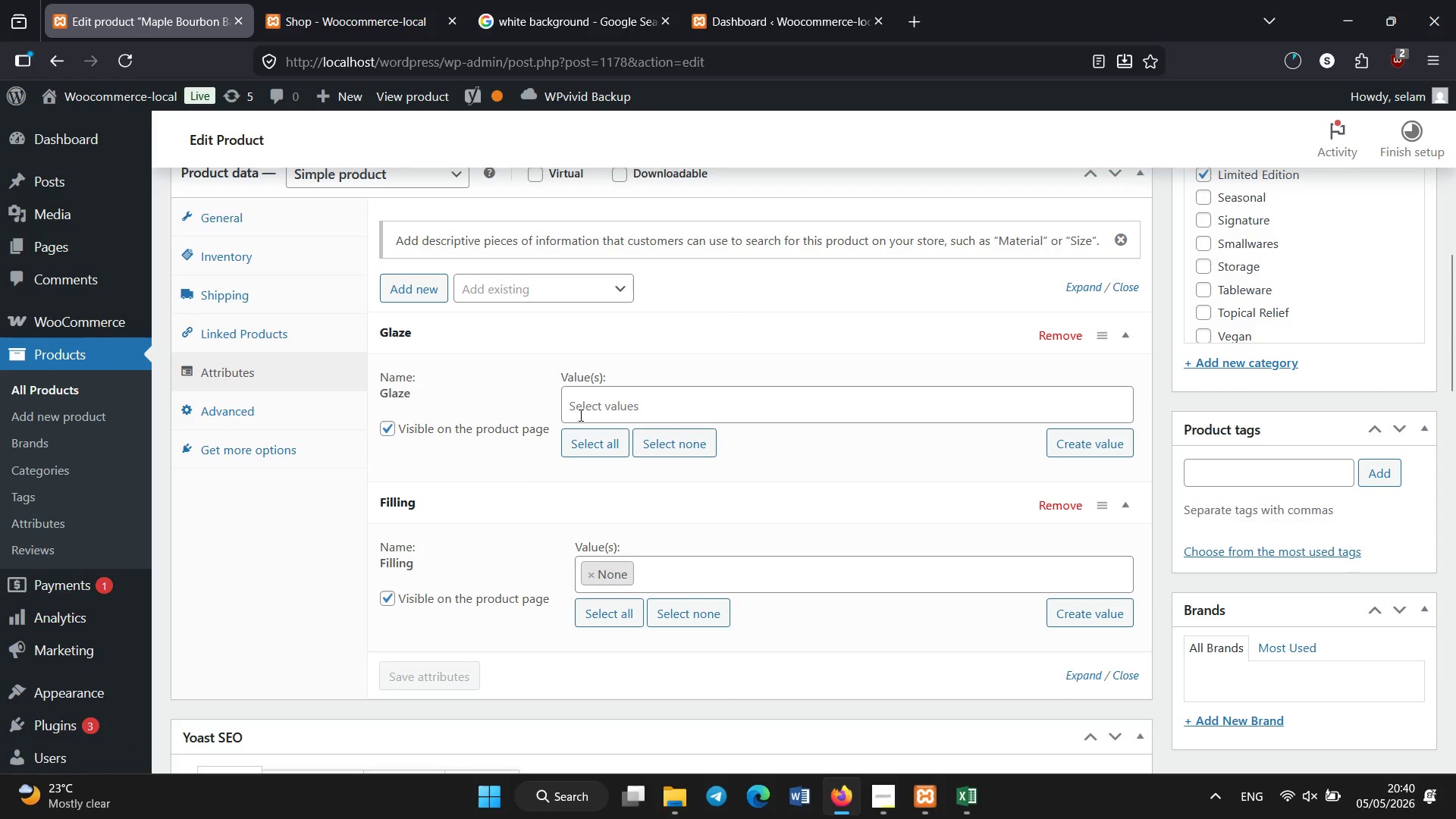 
left_click([581, 416])
 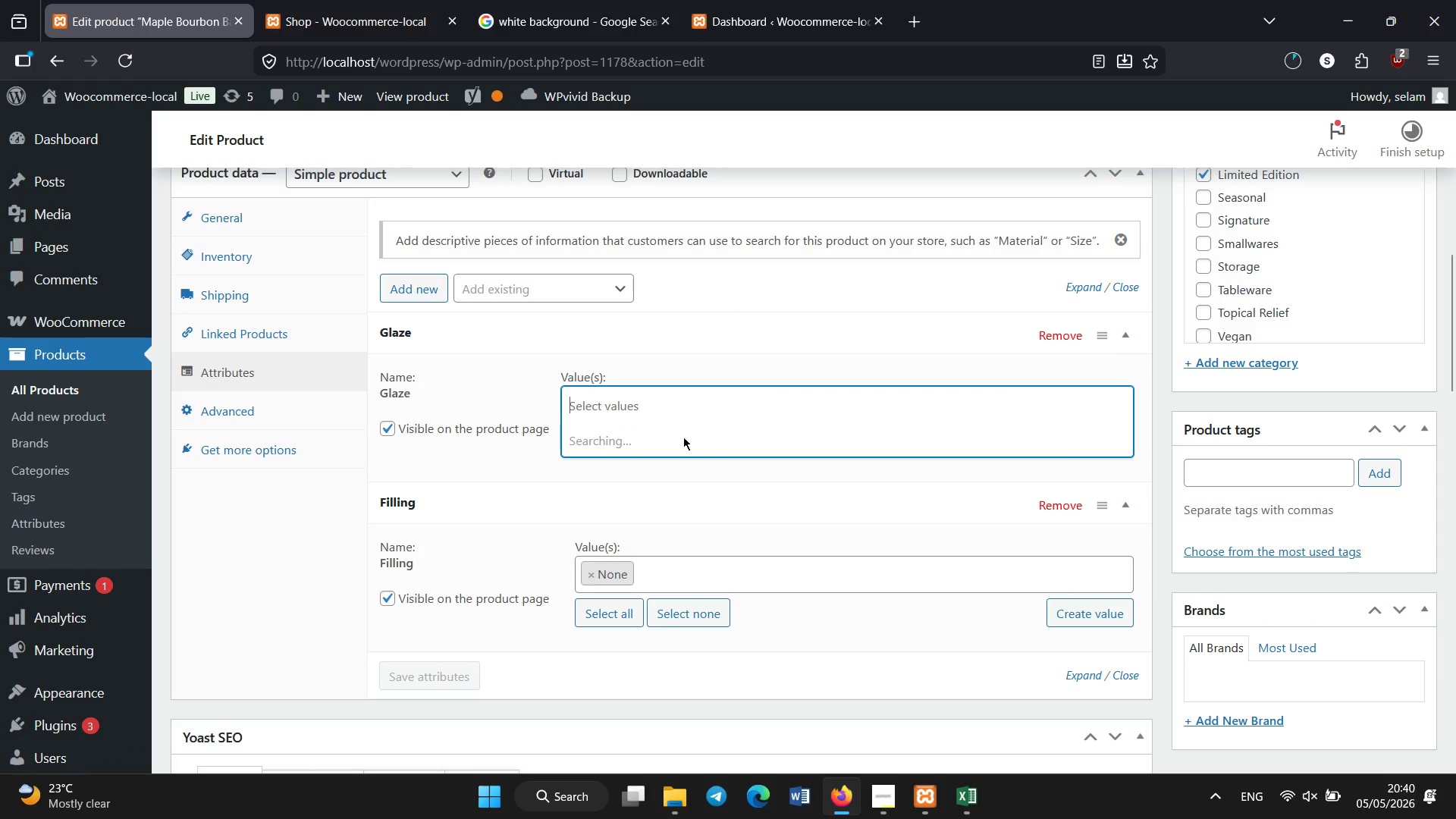 
mouse_move([657, 451])
 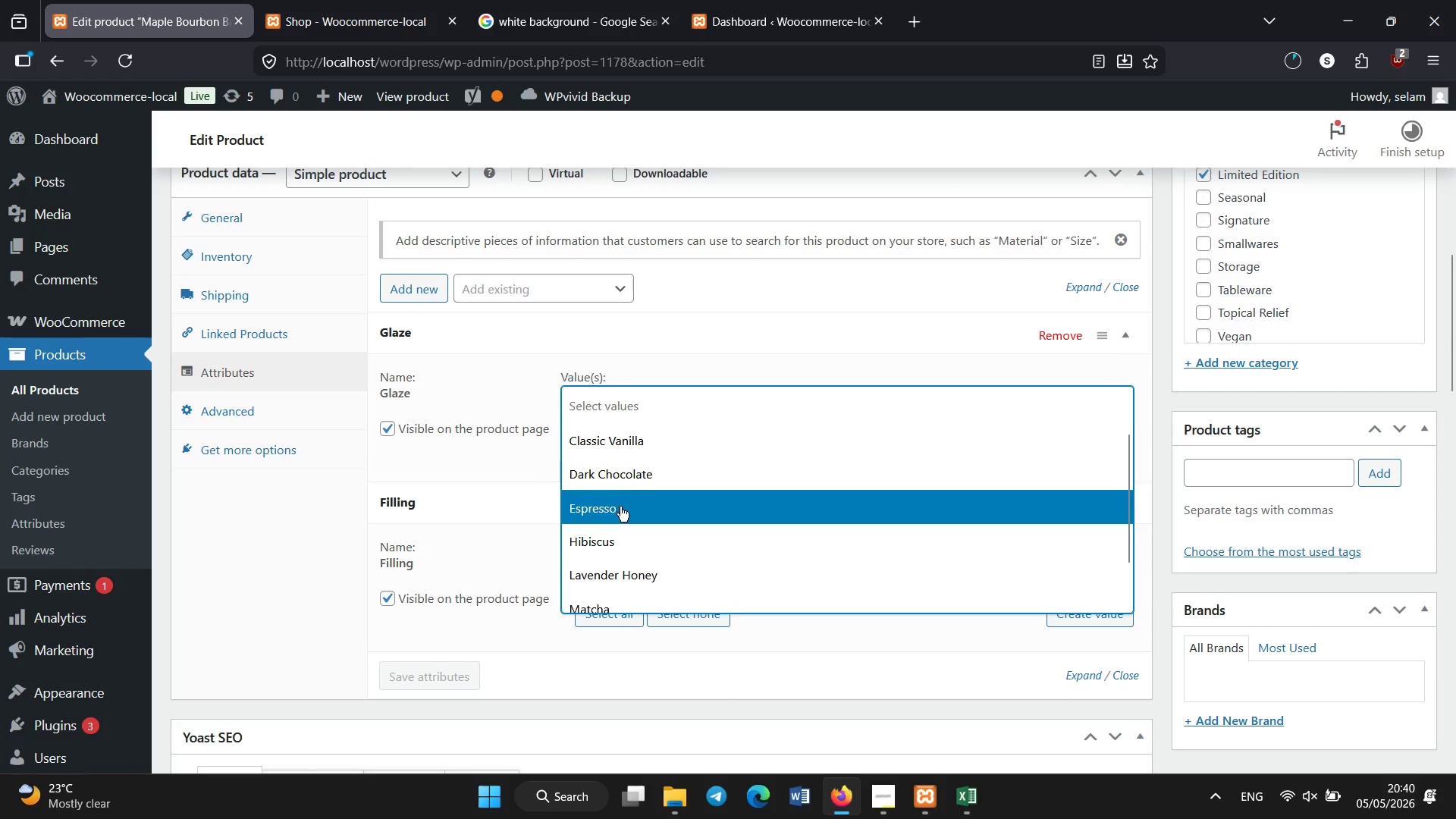 
scroll: coordinate [601, 509], scroll_direction: none, amount: 0.0
 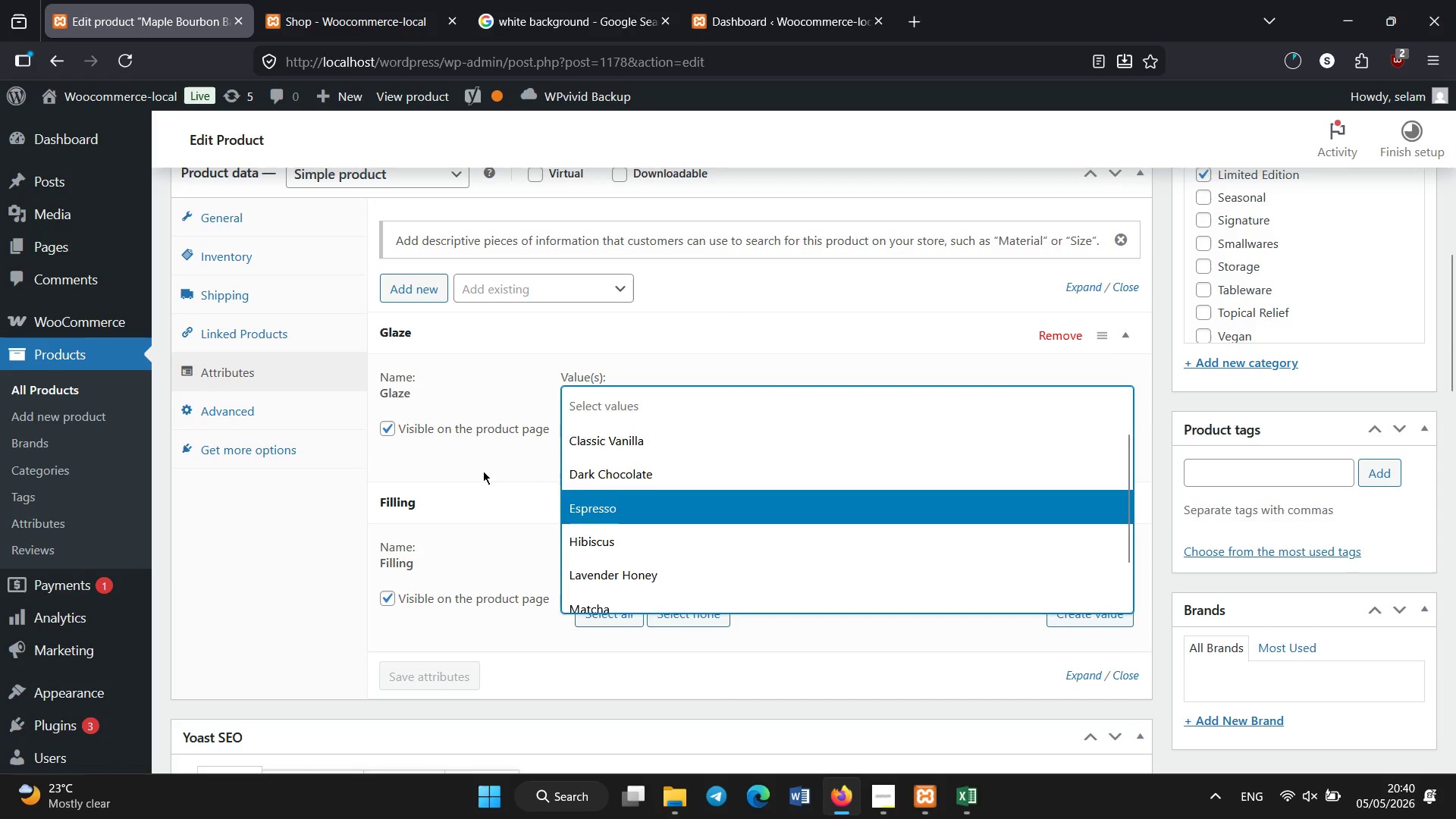 
left_click([483, 471])
 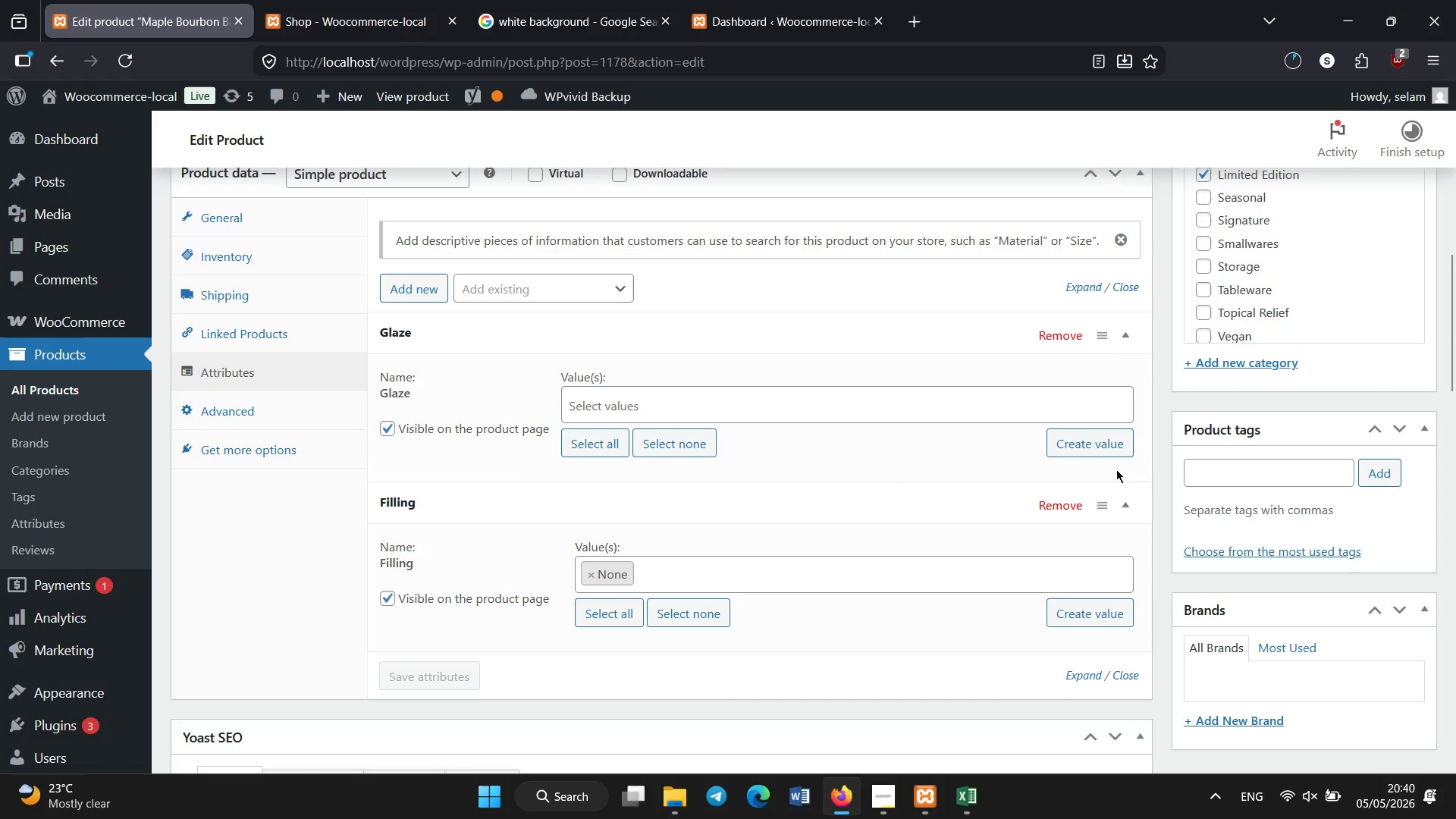 
left_click([1086, 452])
 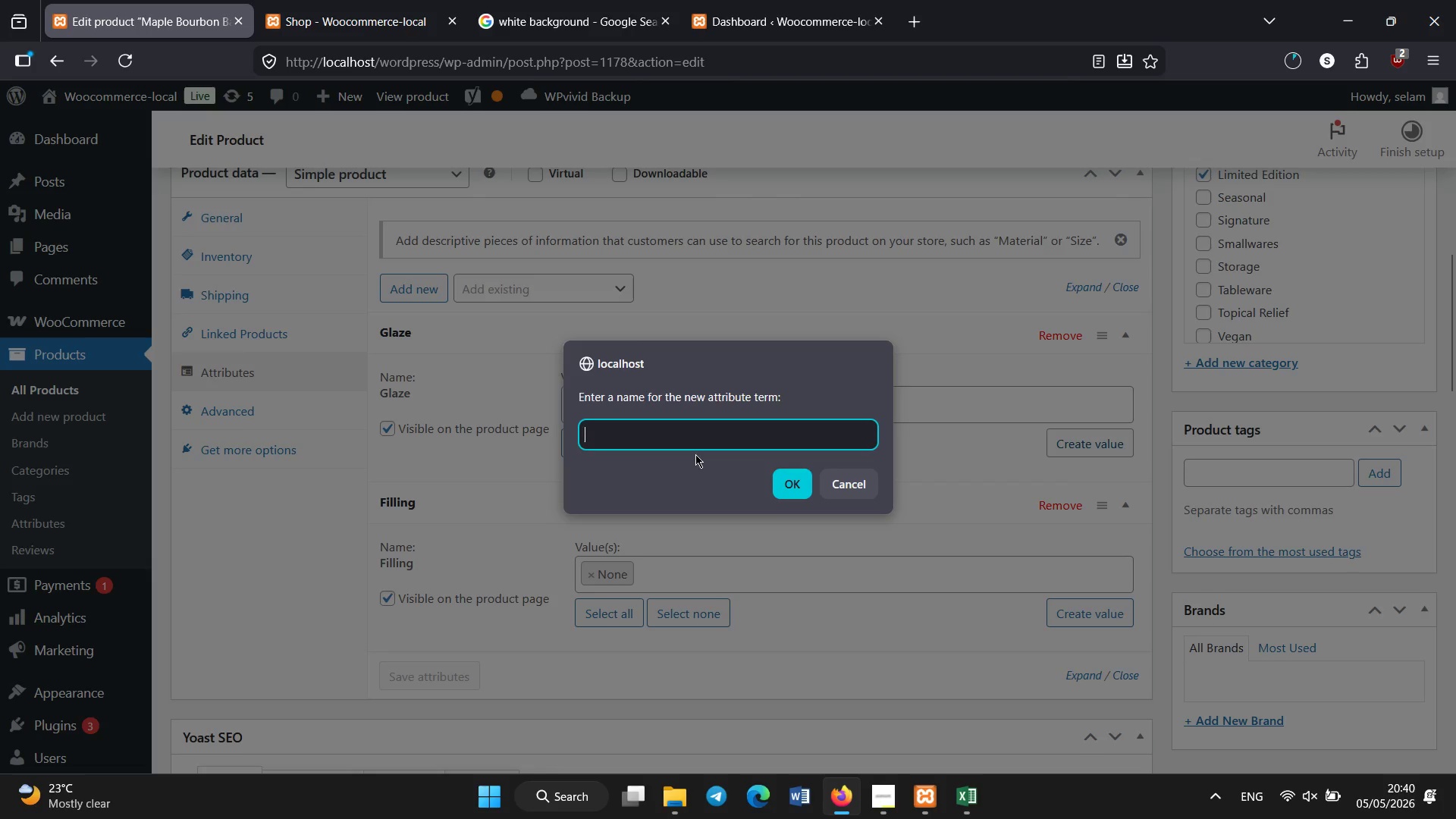 
hold_key(key=ShiftLeft, duration=2.41)
 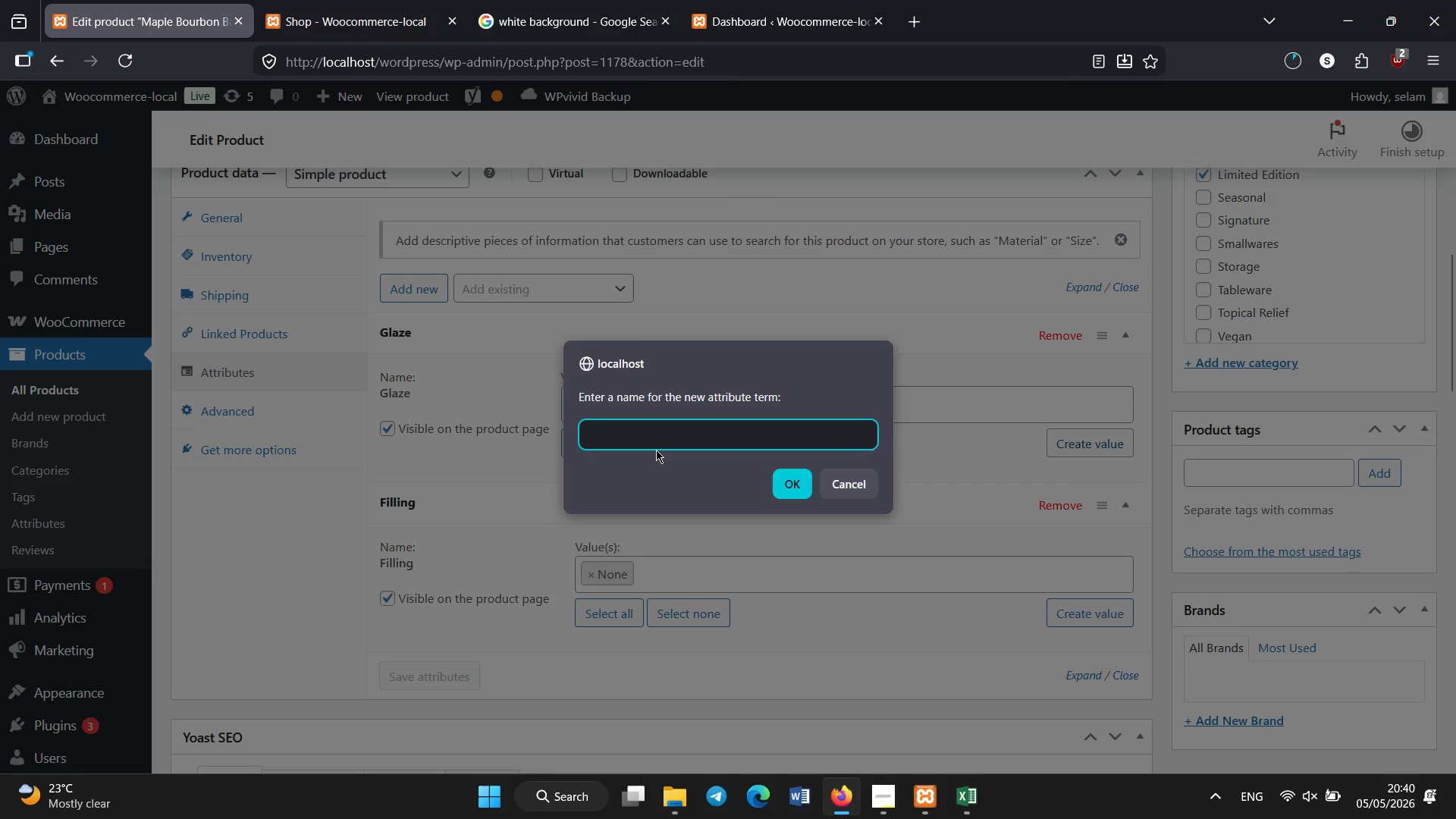 
type(Maple Bourbon)
 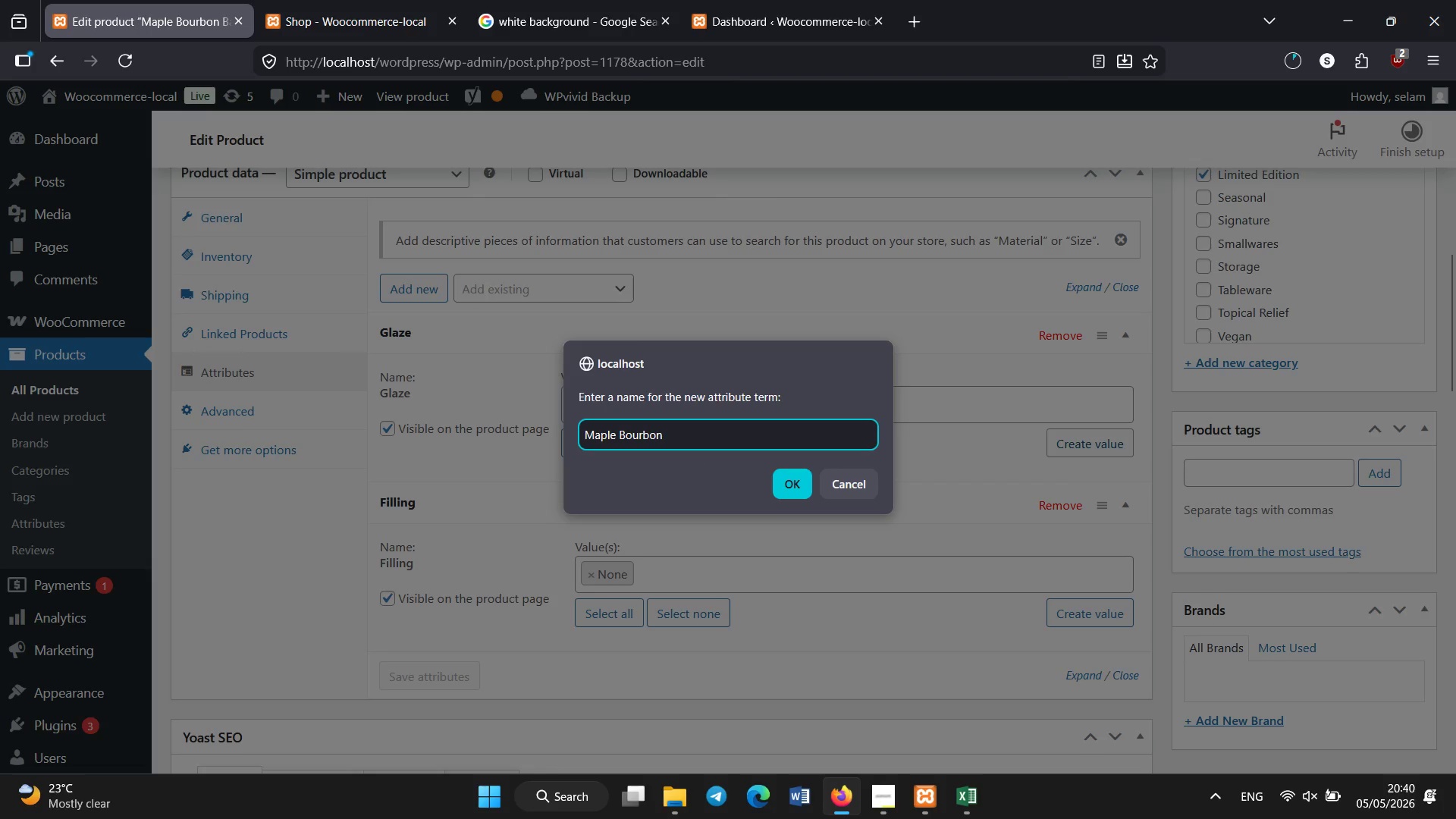 
left_click([776, 489])
 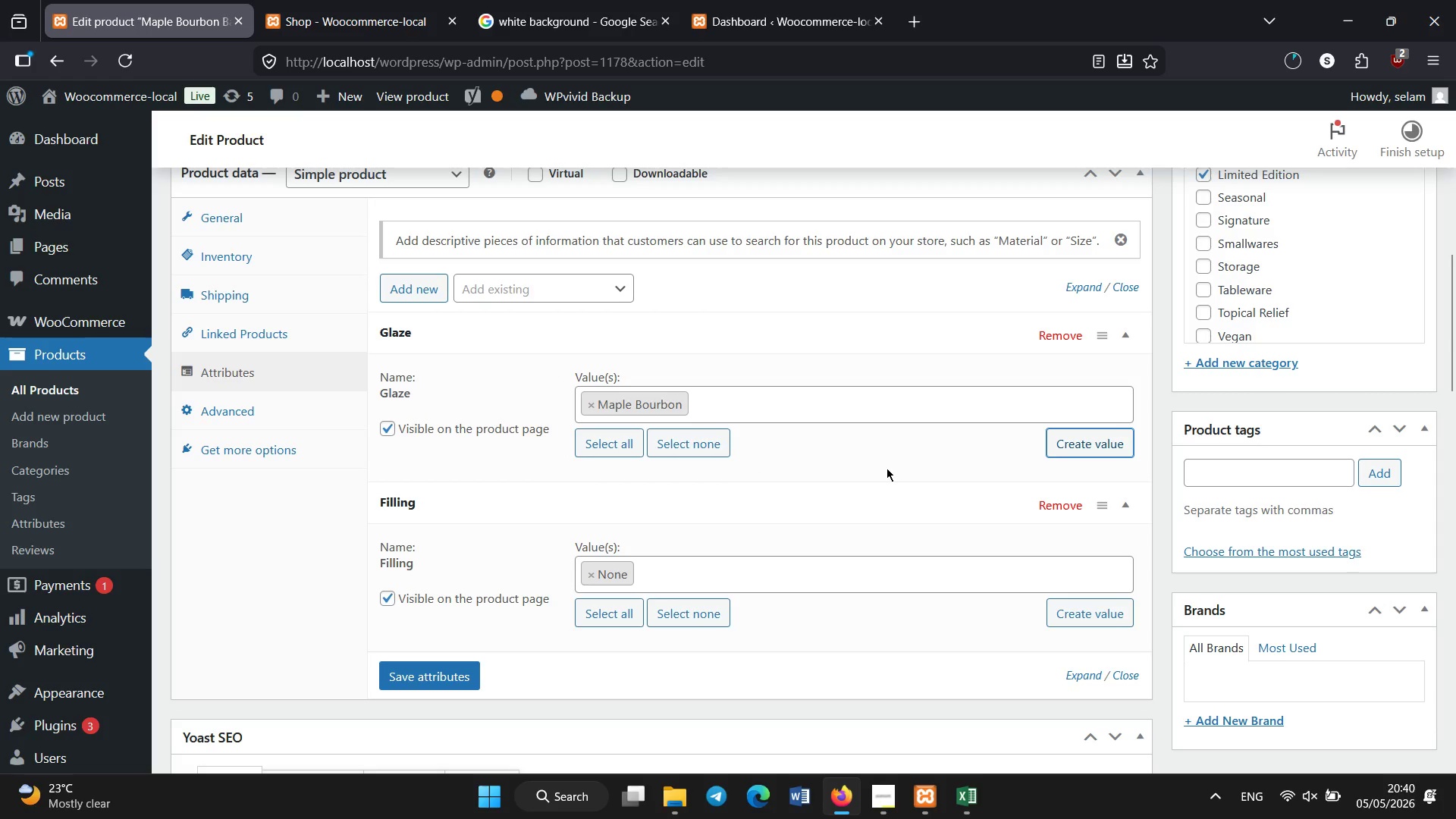 
wait(5.14)
 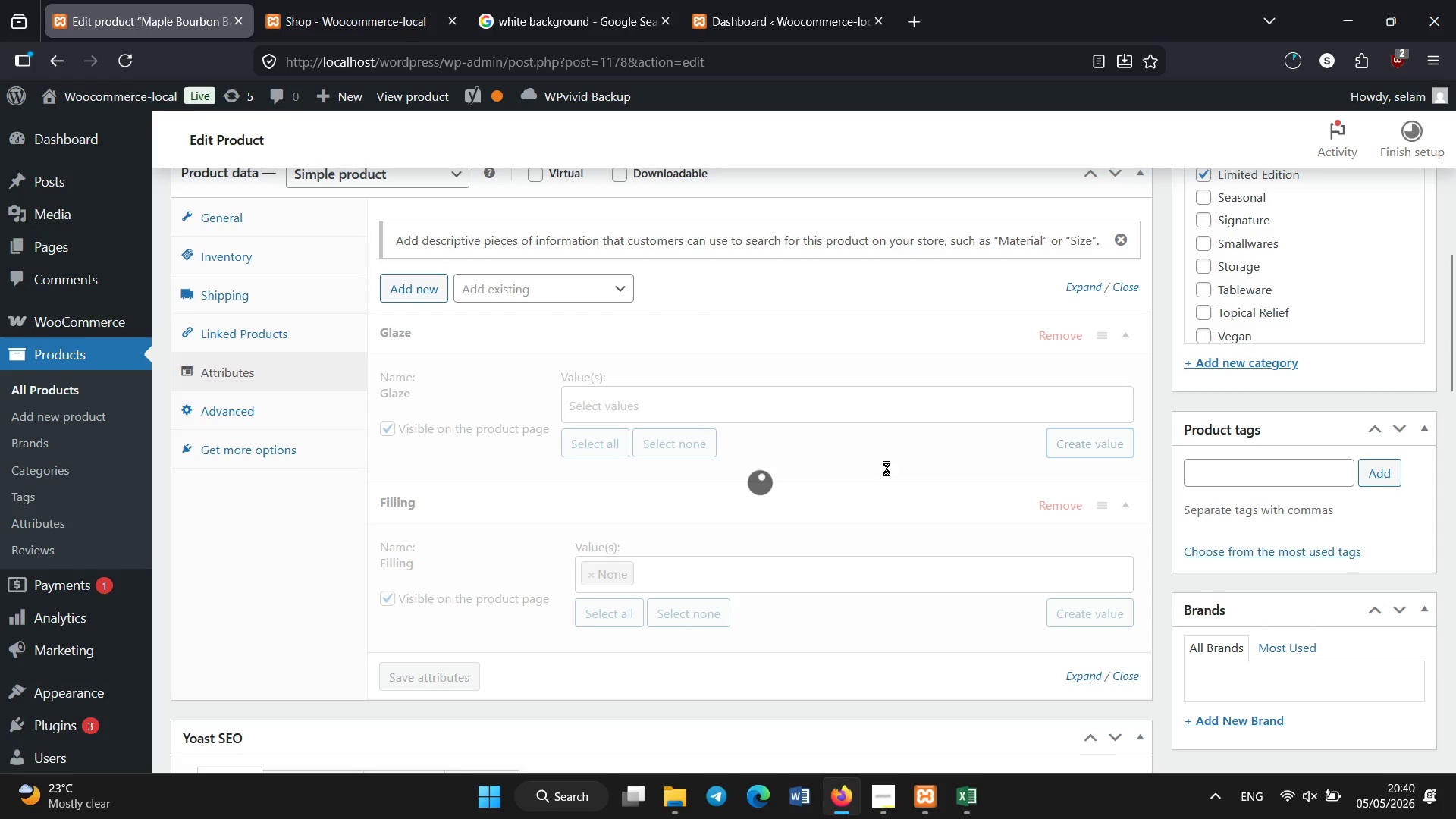 
scroll: coordinate [1285, 443], scroll_direction: up, amount: 6.0
 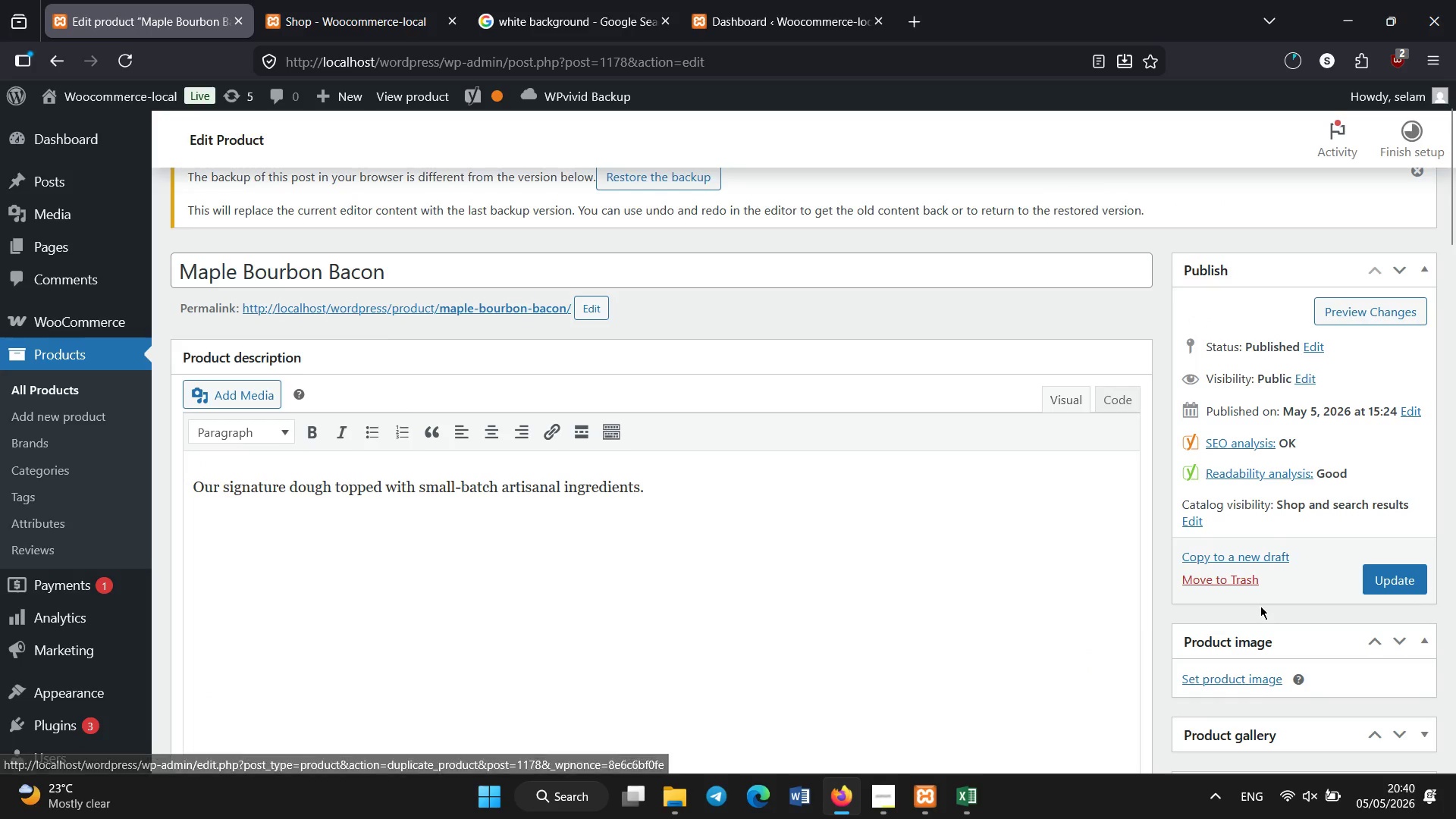 
scroll: coordinate [1260, 606], scroll_direction: none, amount: 0.0
 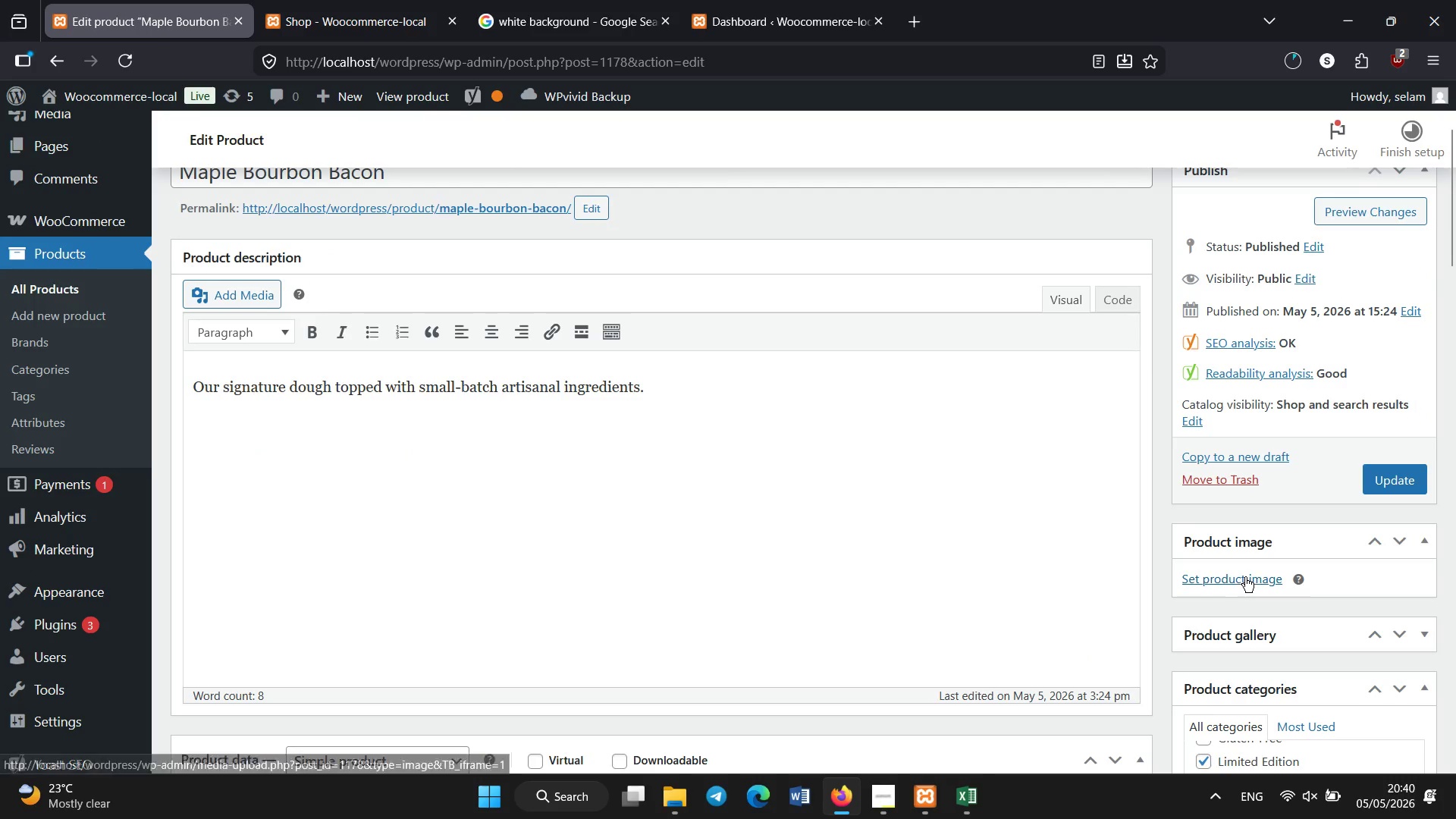 
left_click([1245, 577])
 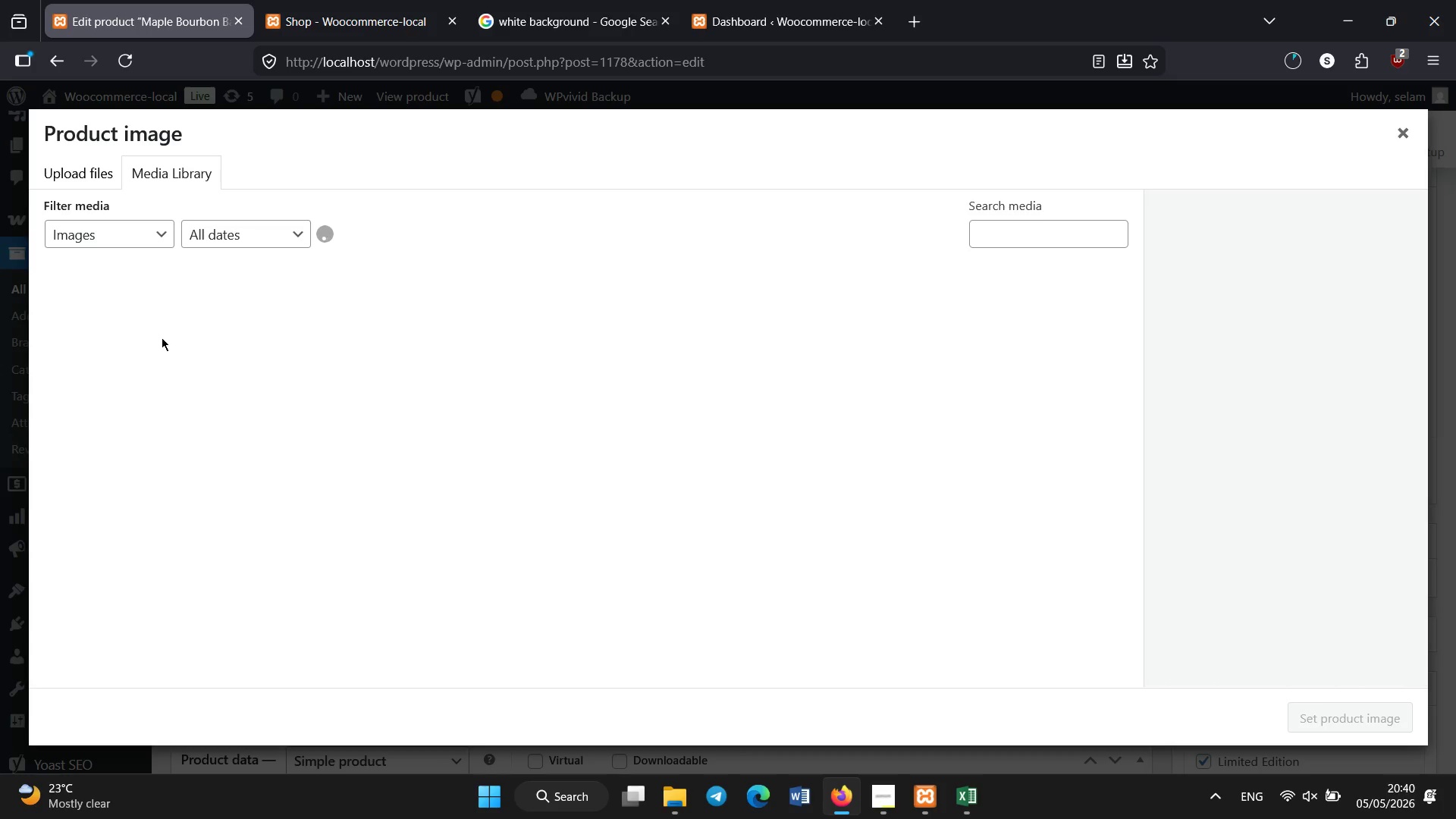 
left_click([118, 336])
 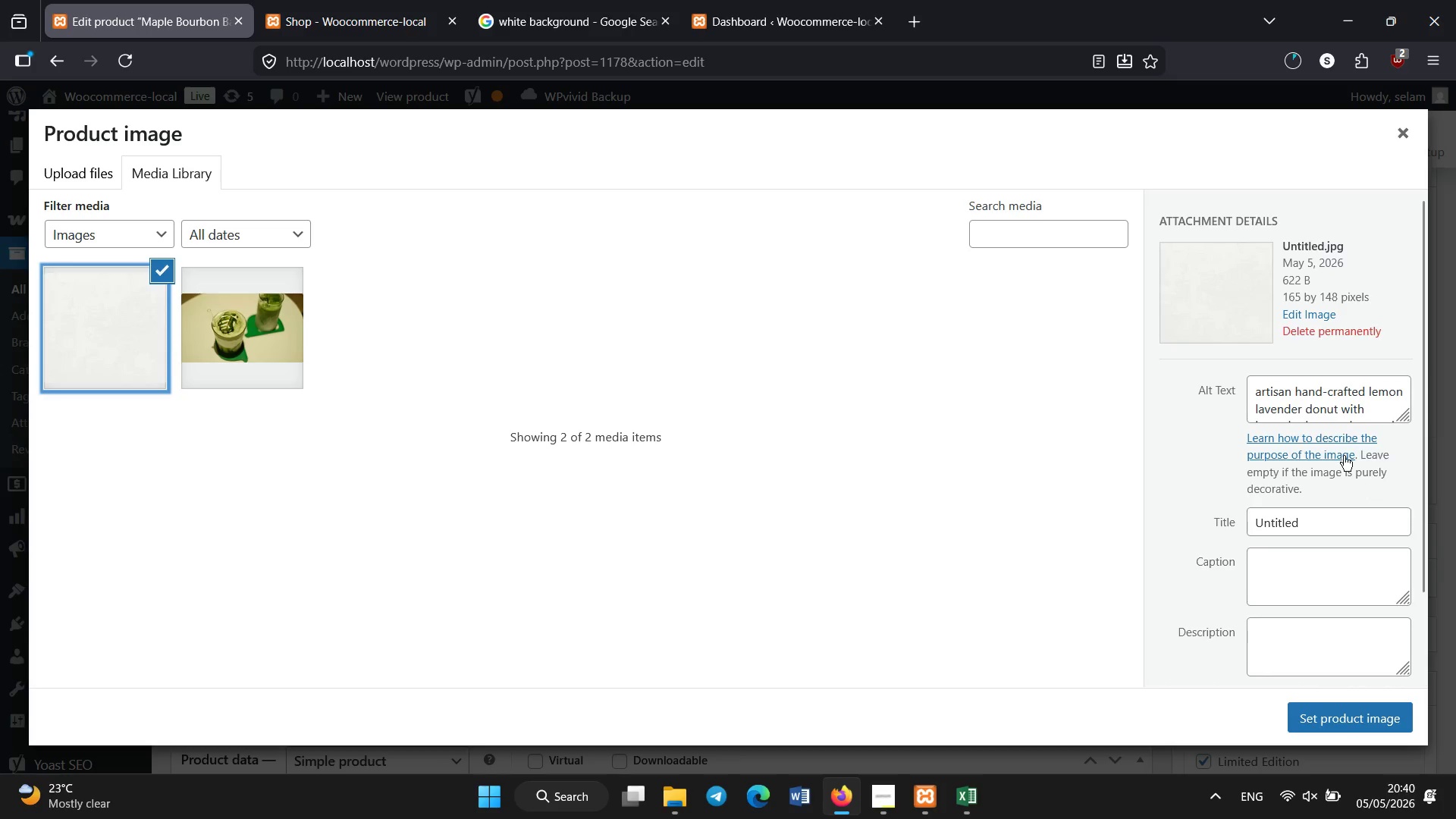 
left_click([1343, 417])
 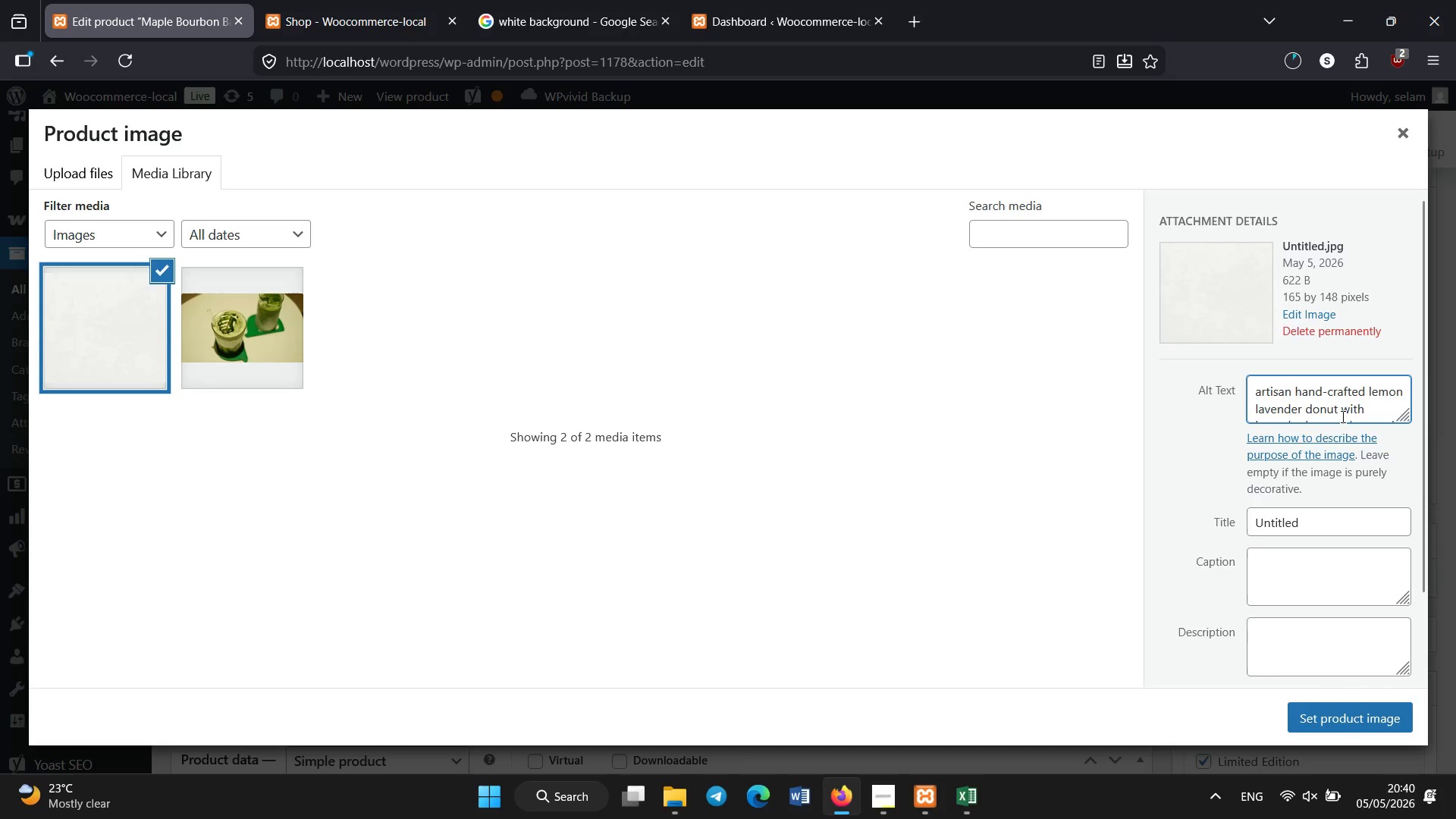 
key(Control+A)
 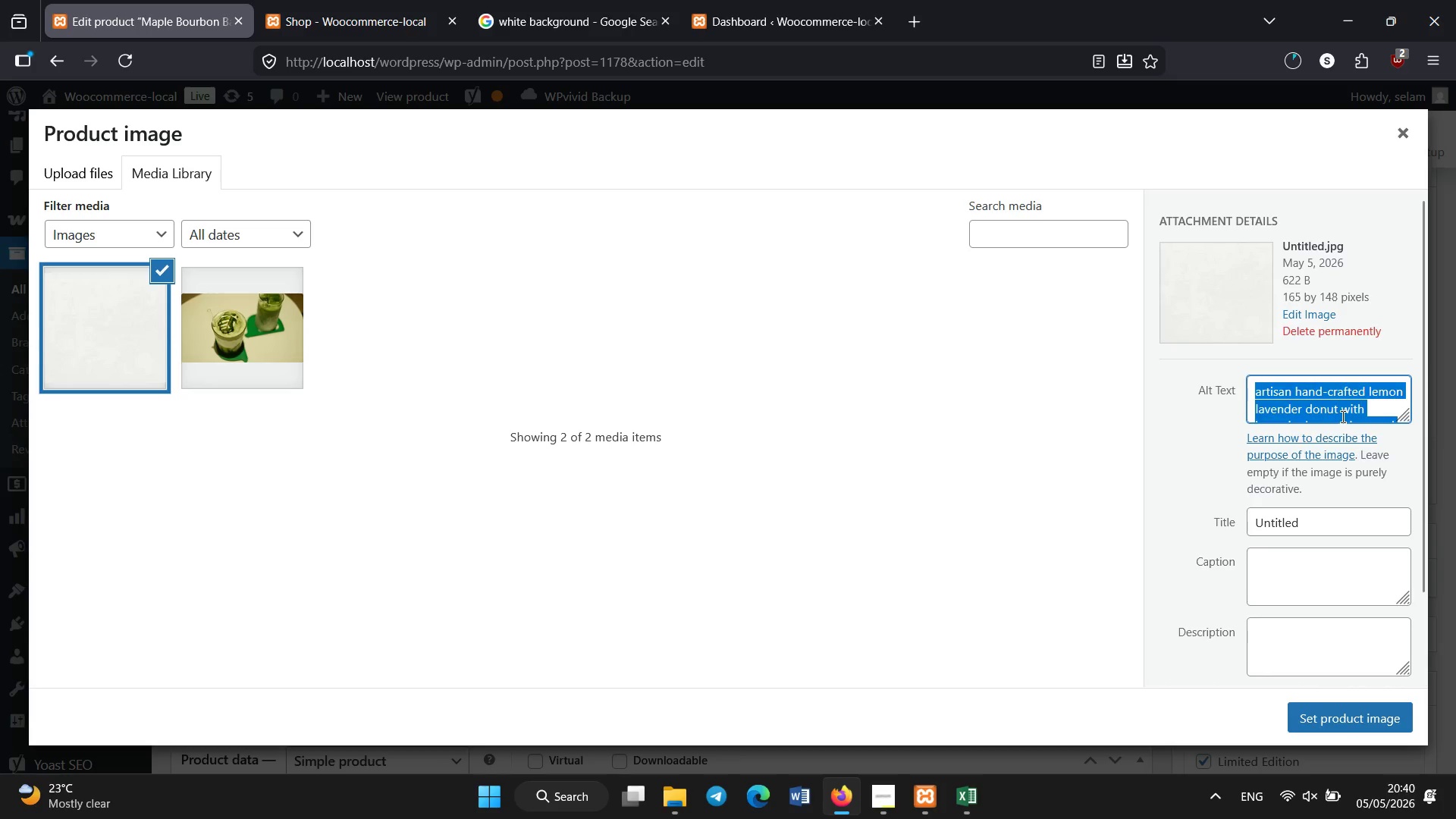 
key(Backspace)
type(artis)
 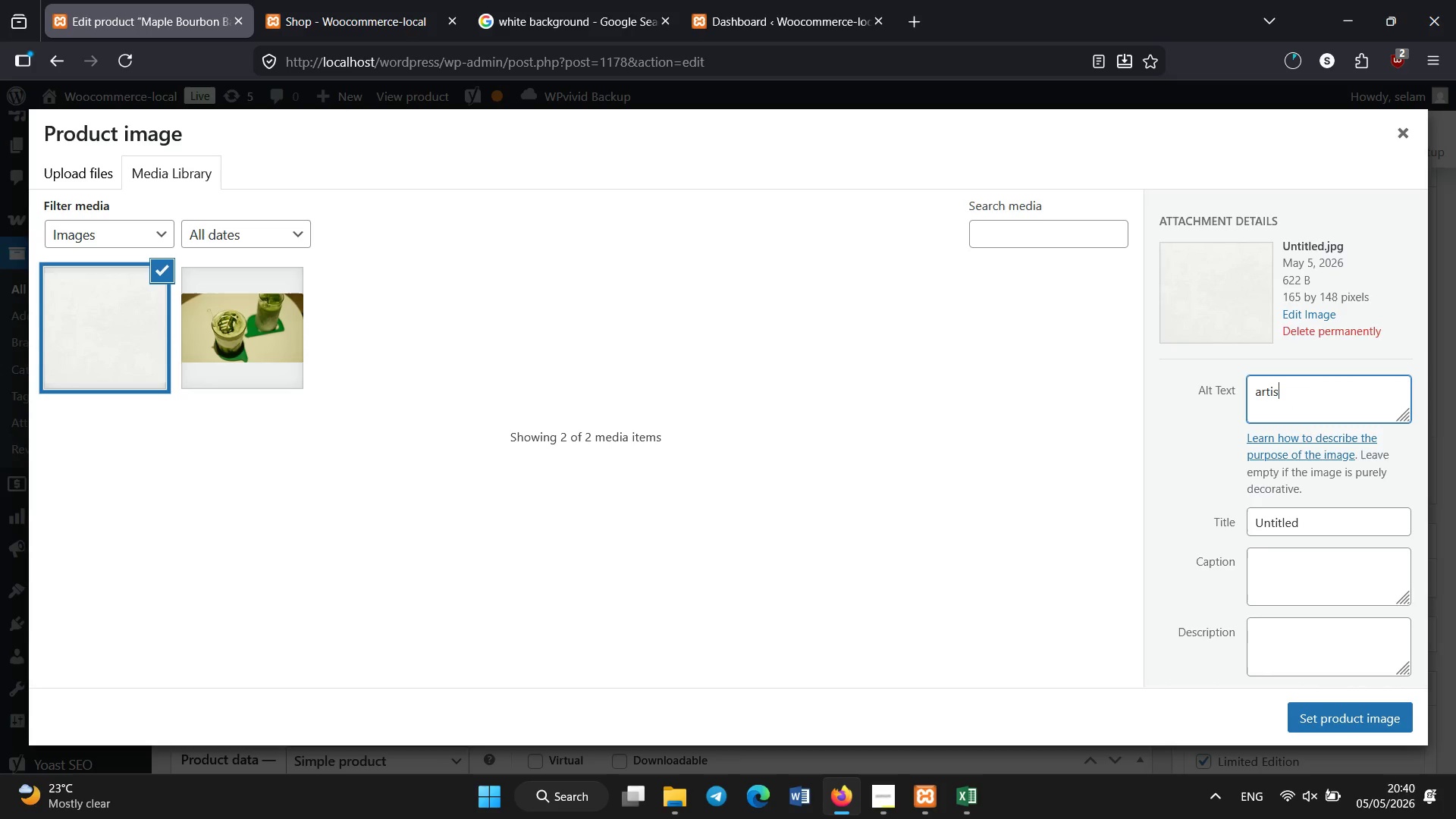 
type(an hand-crafted maple bourbon bacon donut with maple bourbon glaze)
 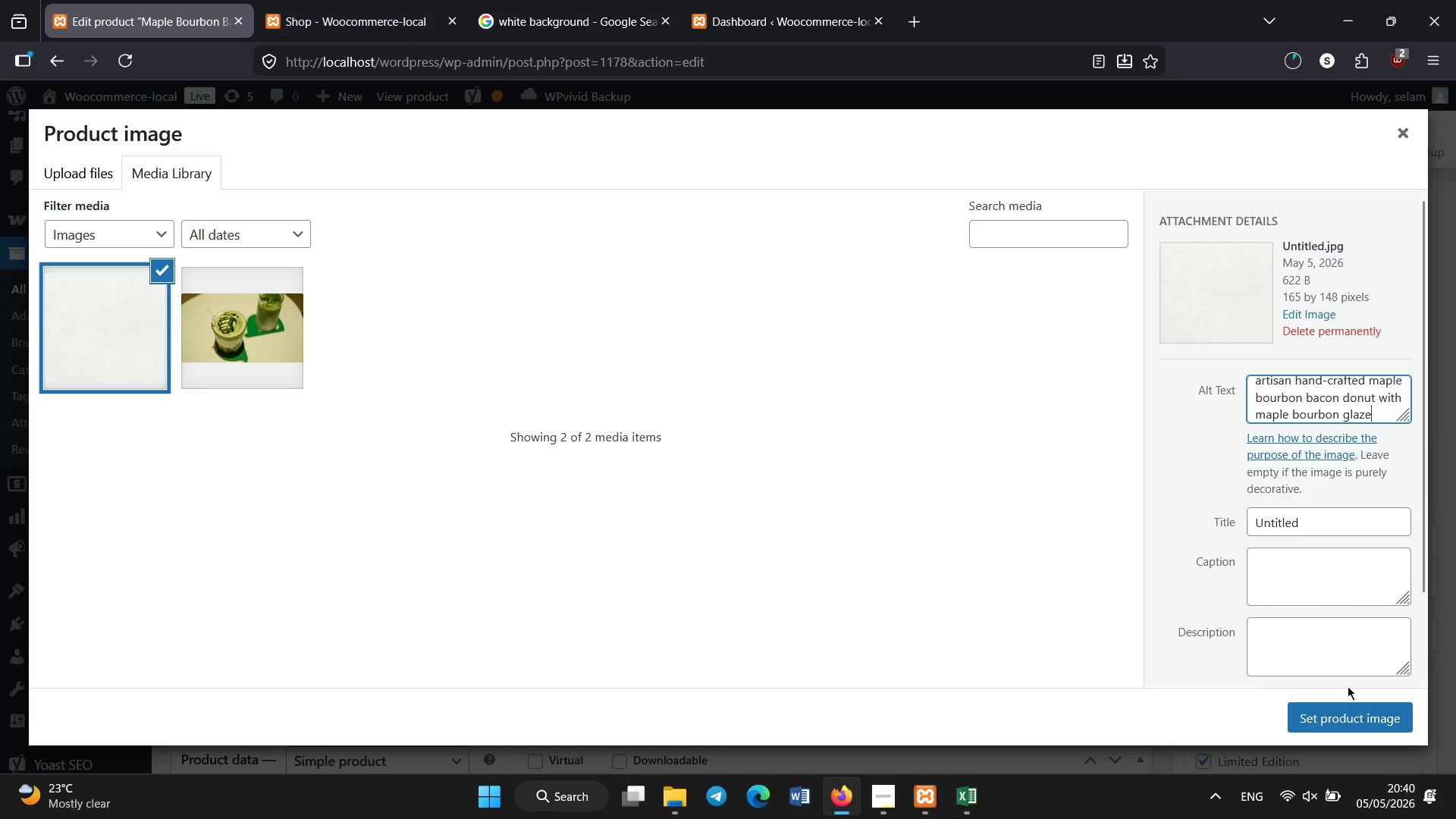 
left_click([1347, 711])
 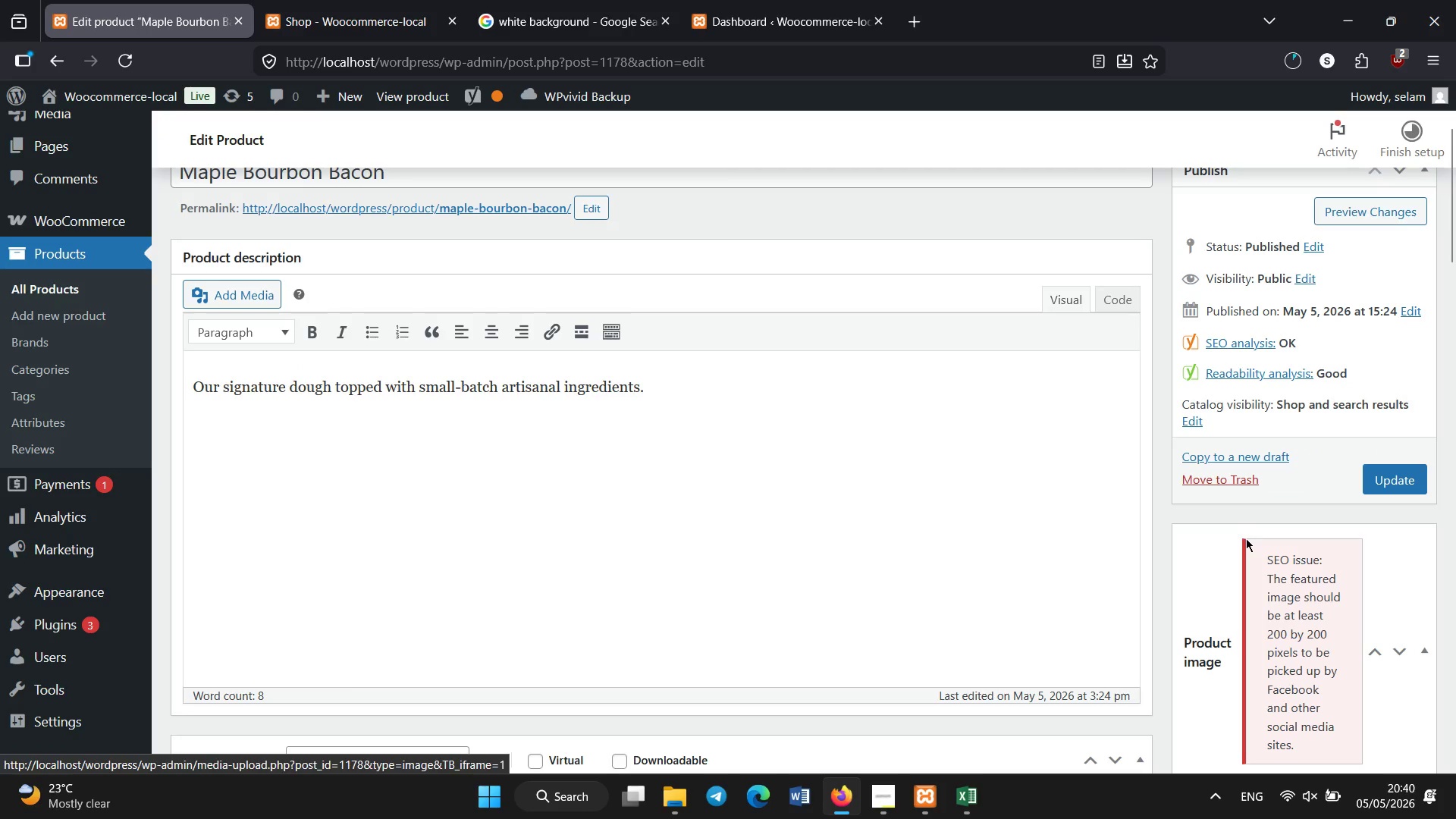 
scroll: coordinate [1188, 425], scroll_direction: down, amount: 3.0
 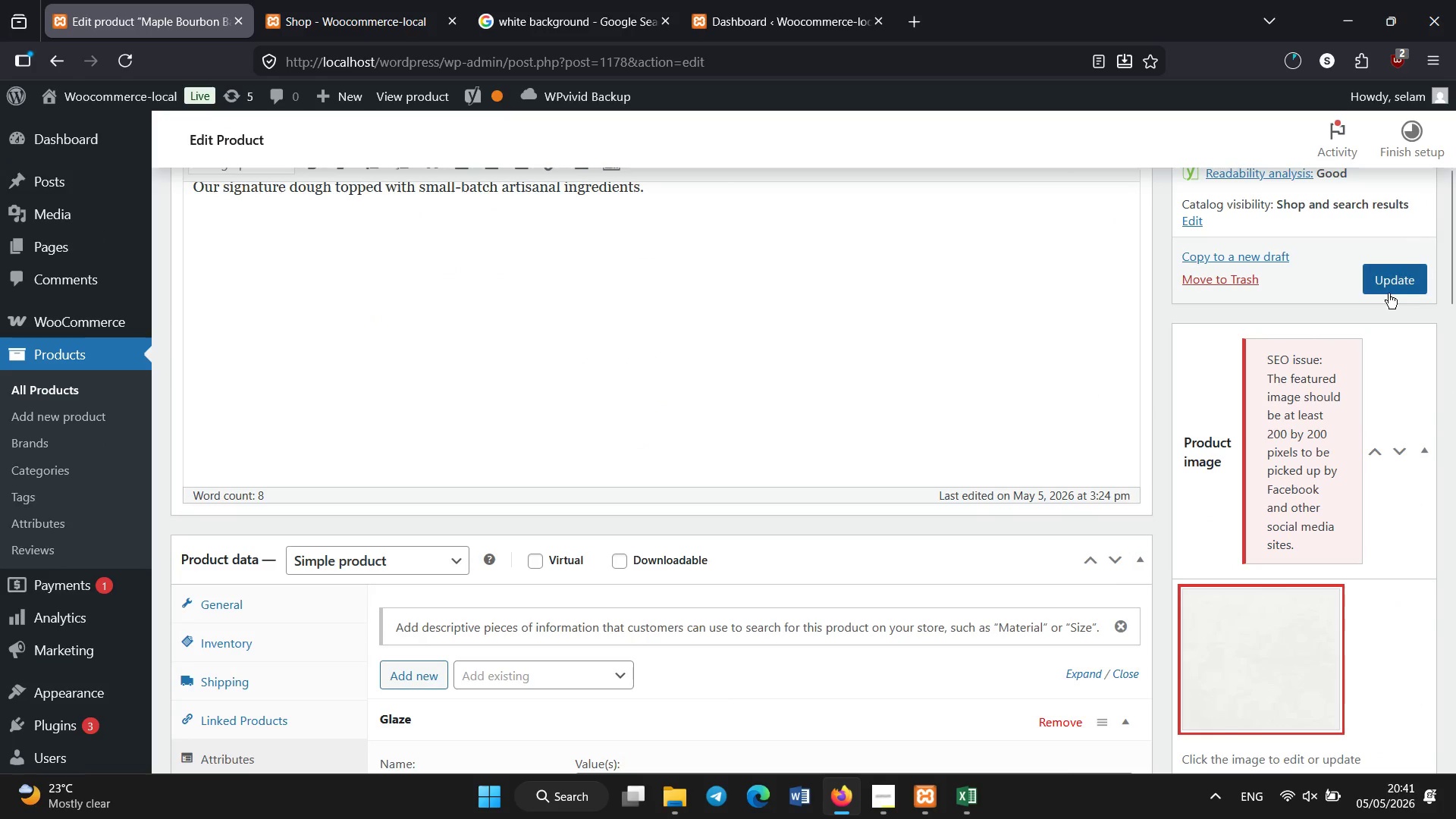 
left_click([1389, 289])
 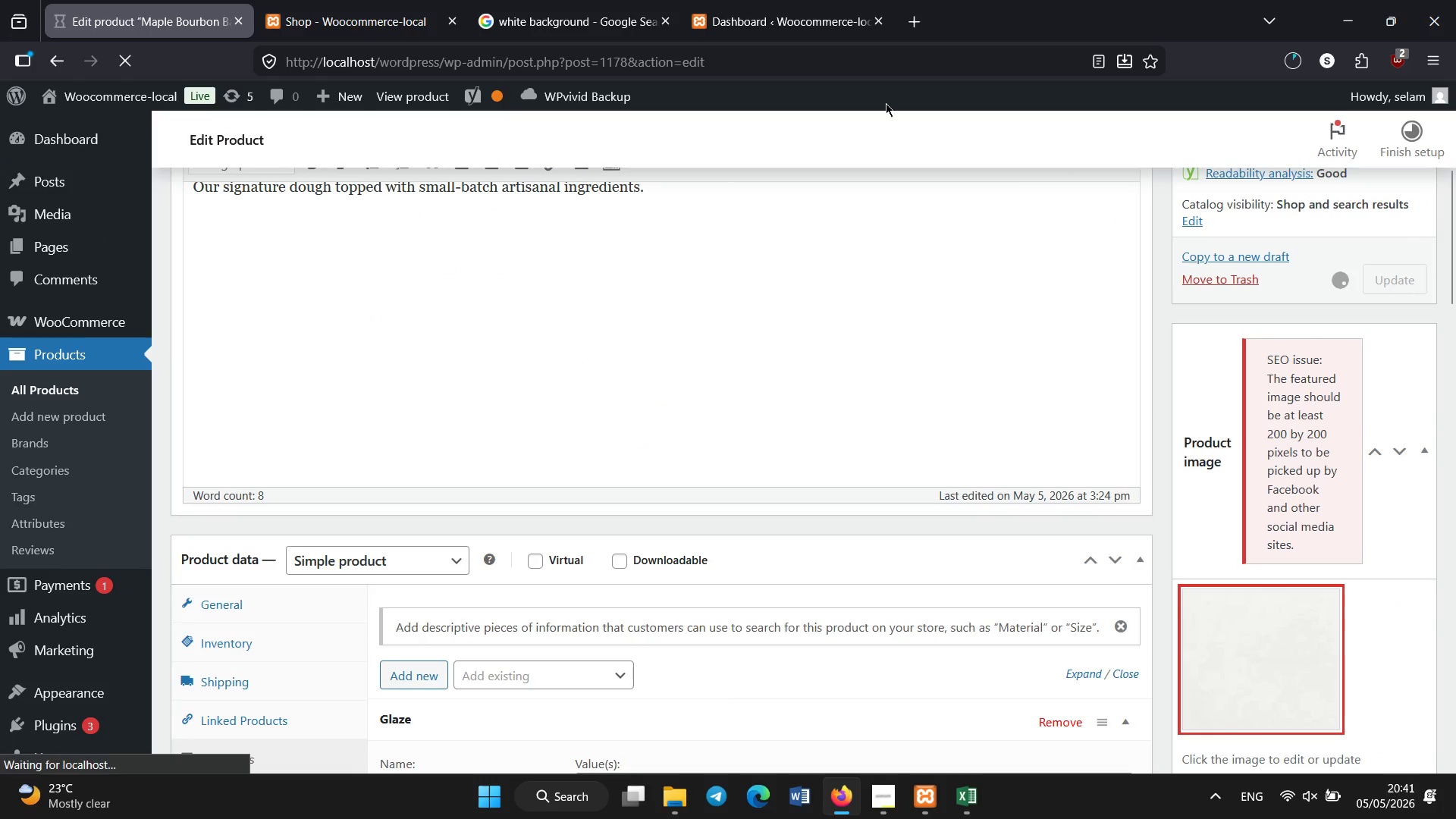 
left_click([817, 6])
 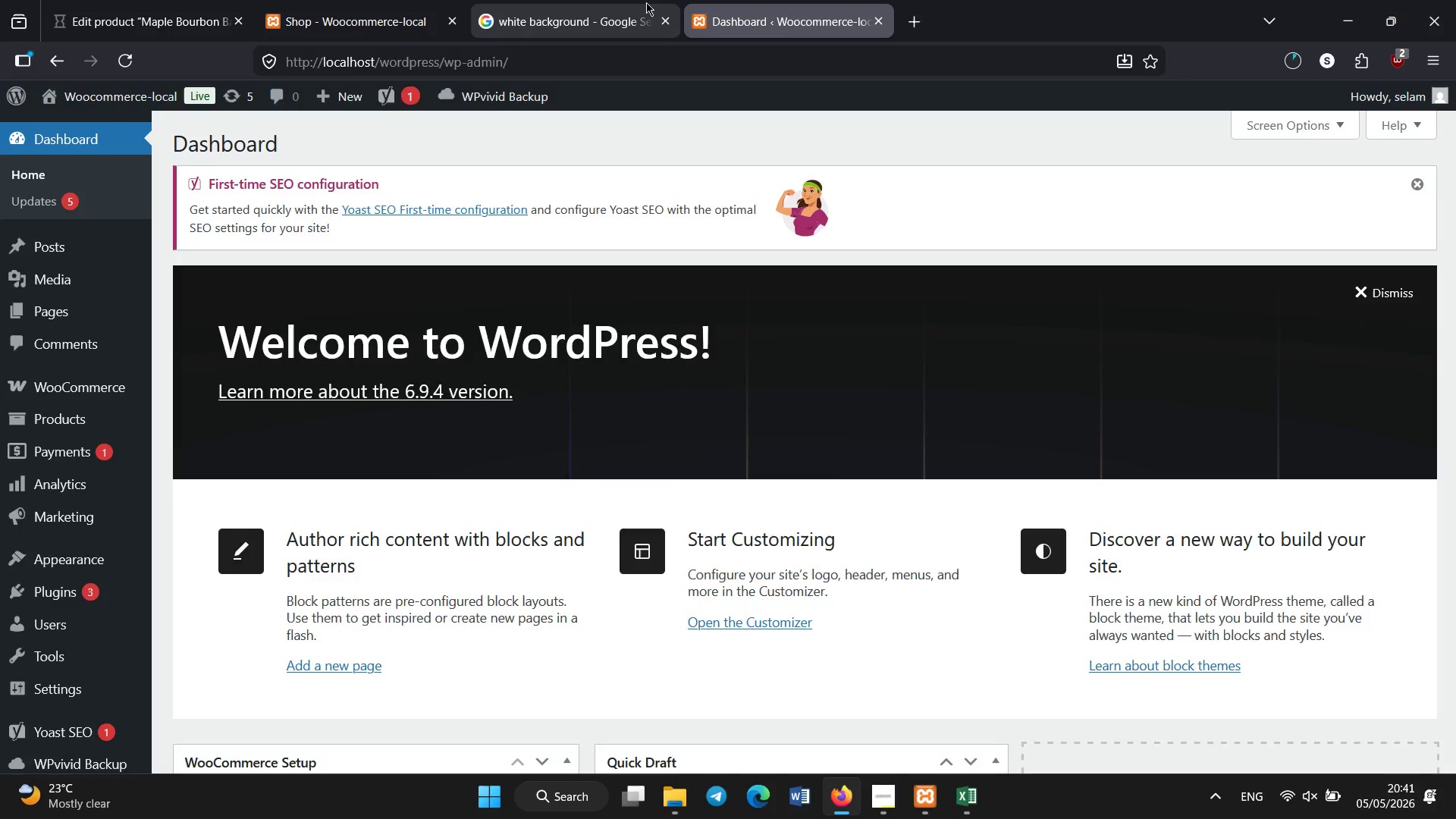 
left_click([646, 2])
 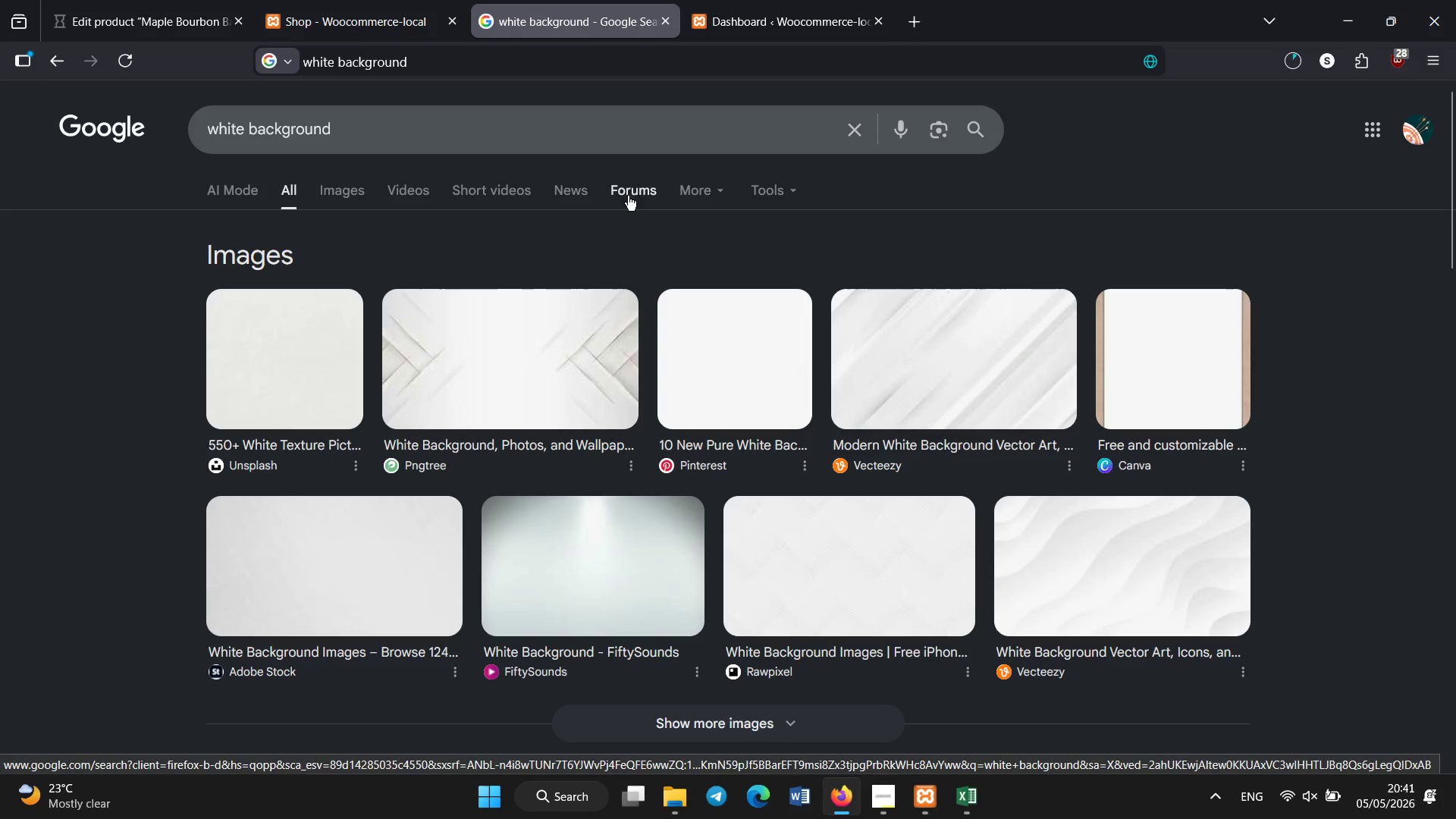 
left_click([473, 139])
 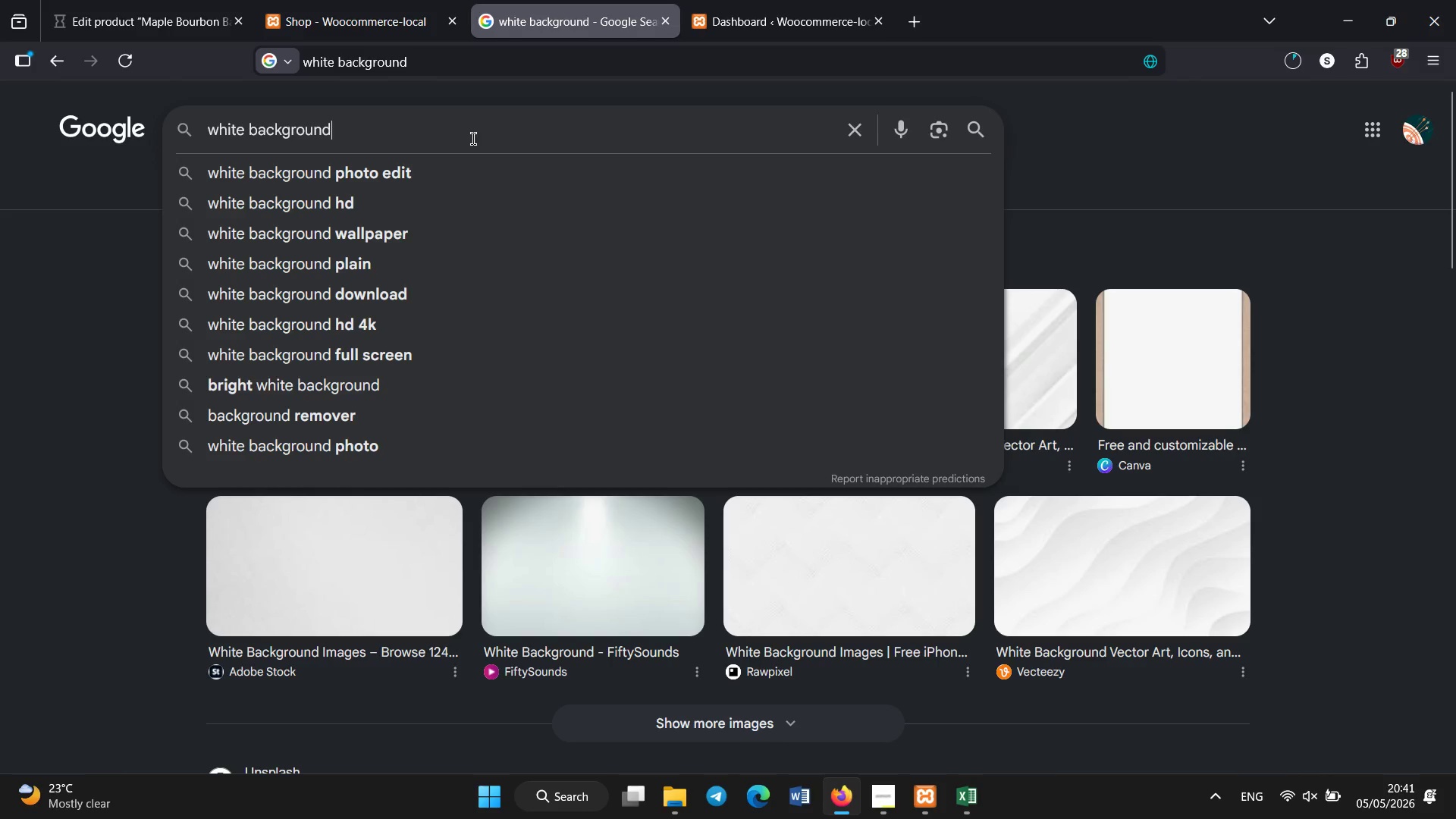 
type( 16:9)
 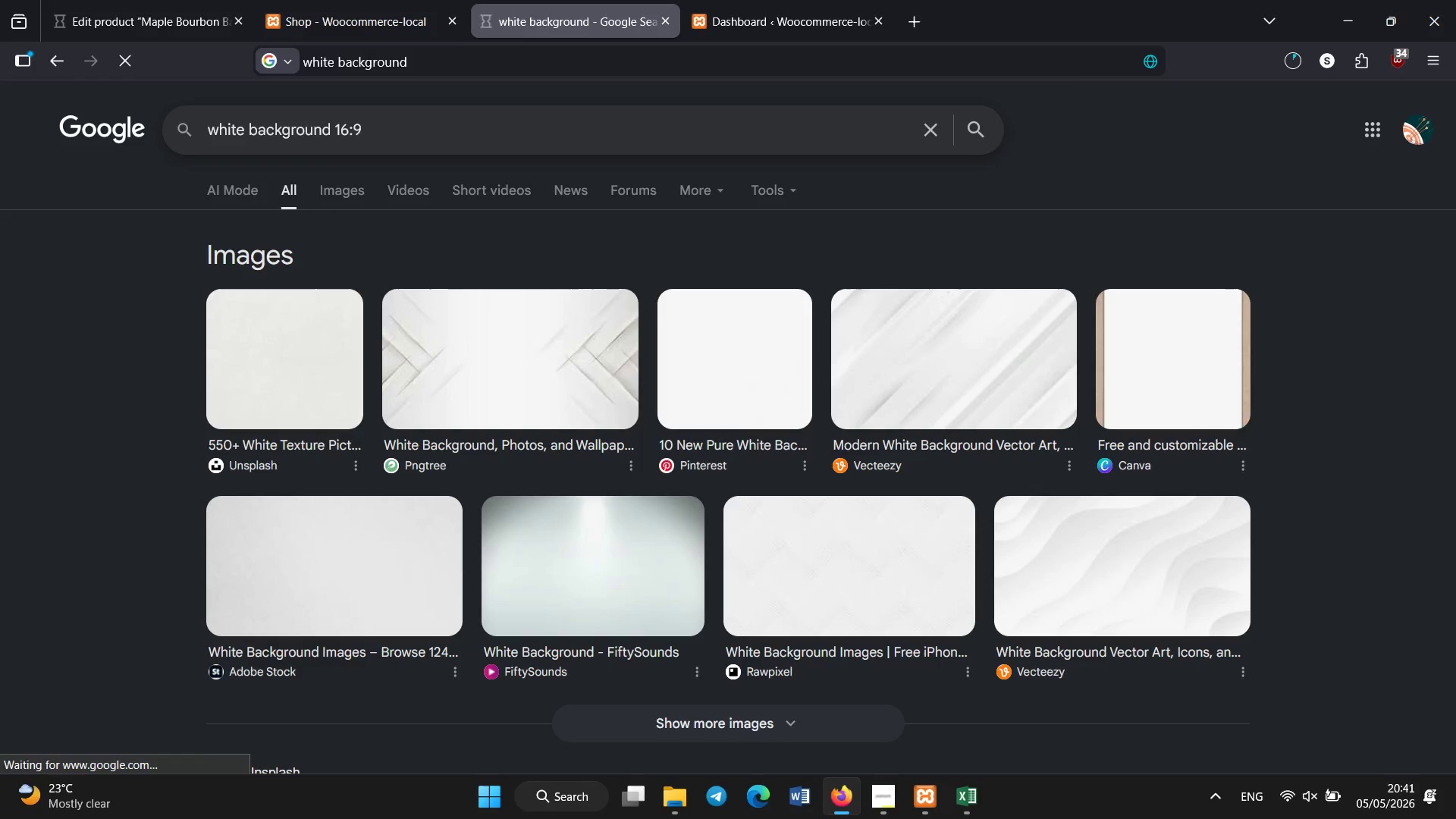 
 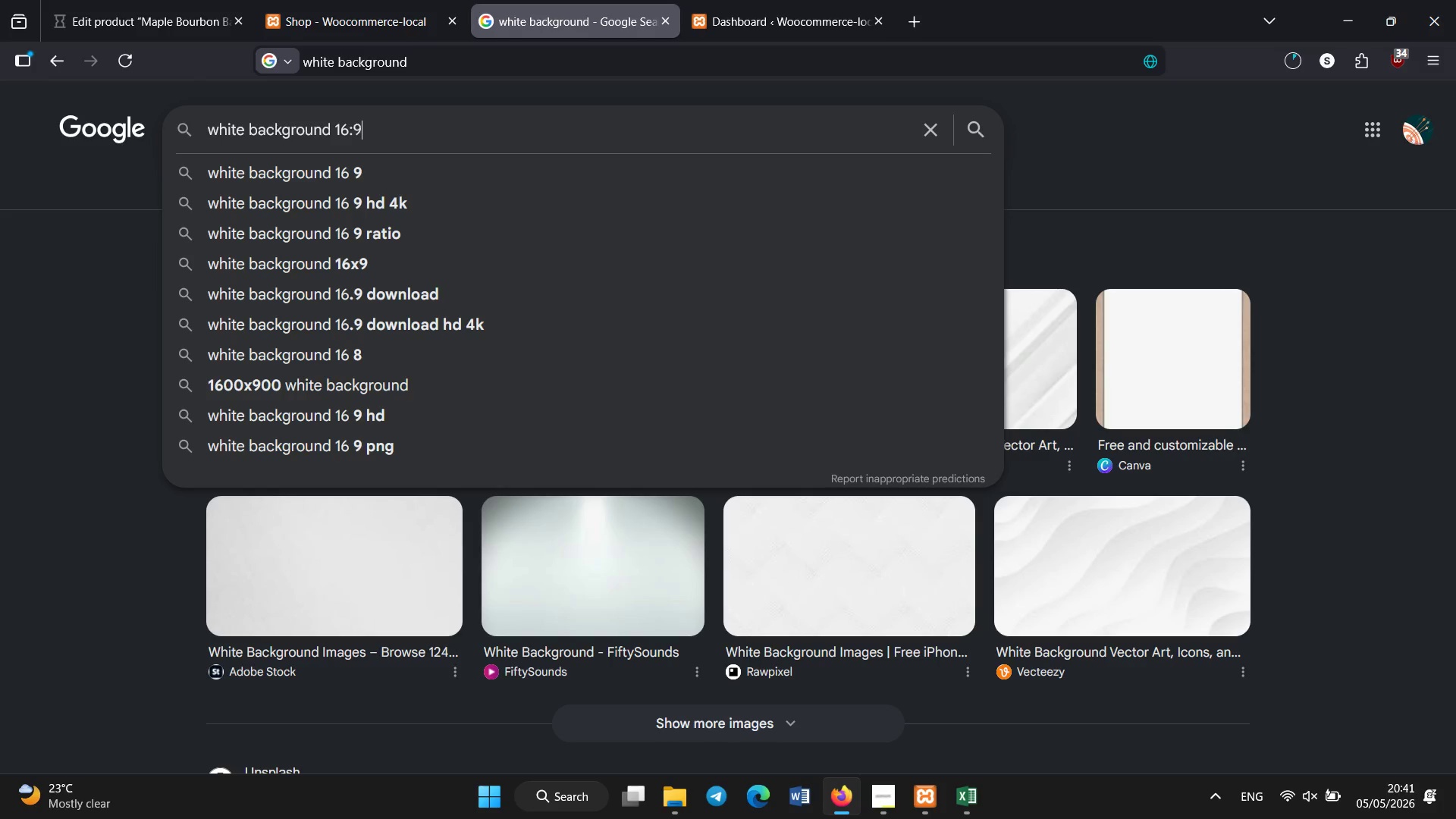 
key(Enter)
 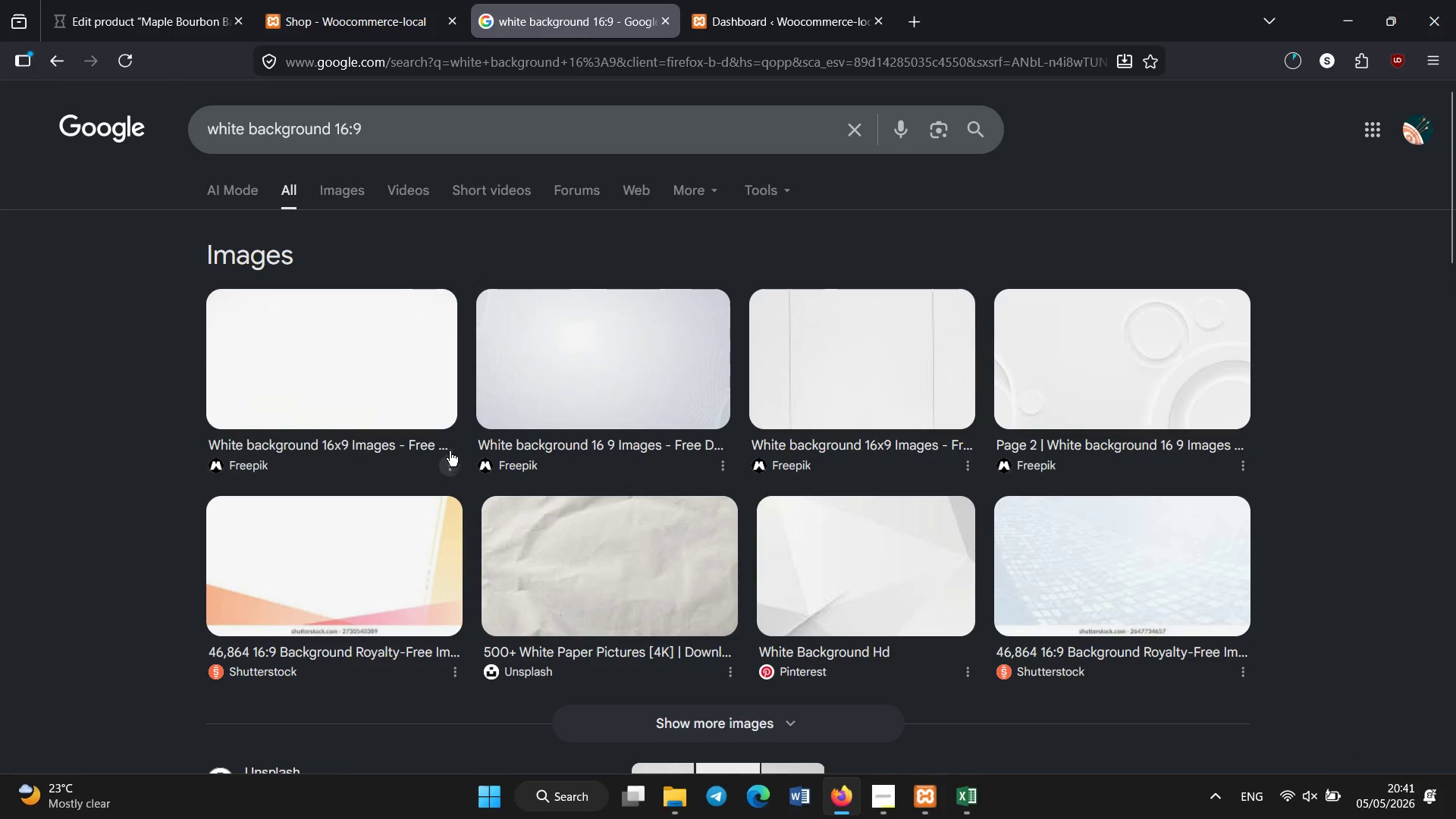 
left_click([374, 380])
 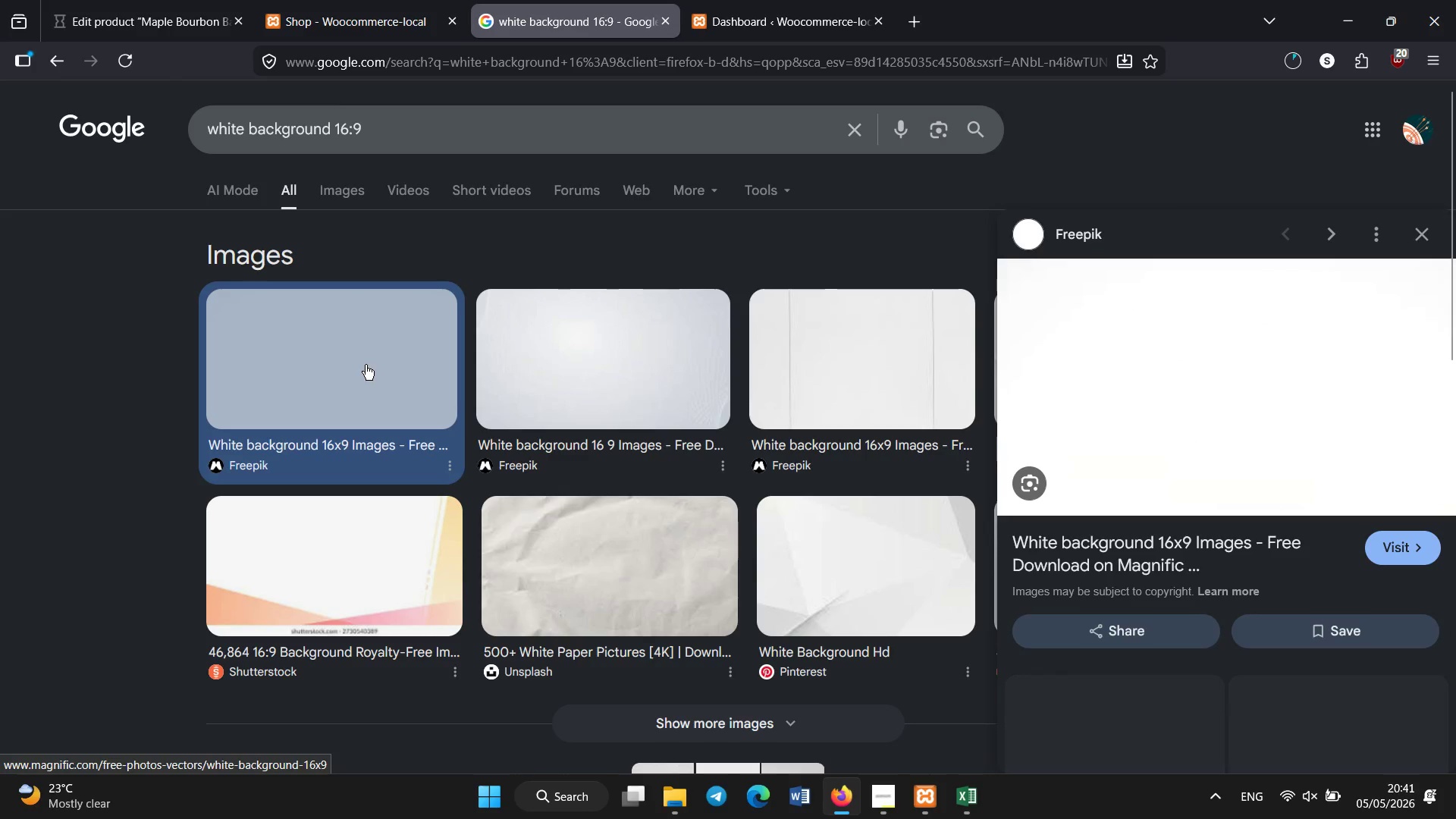 
right_click([1159, 375])
 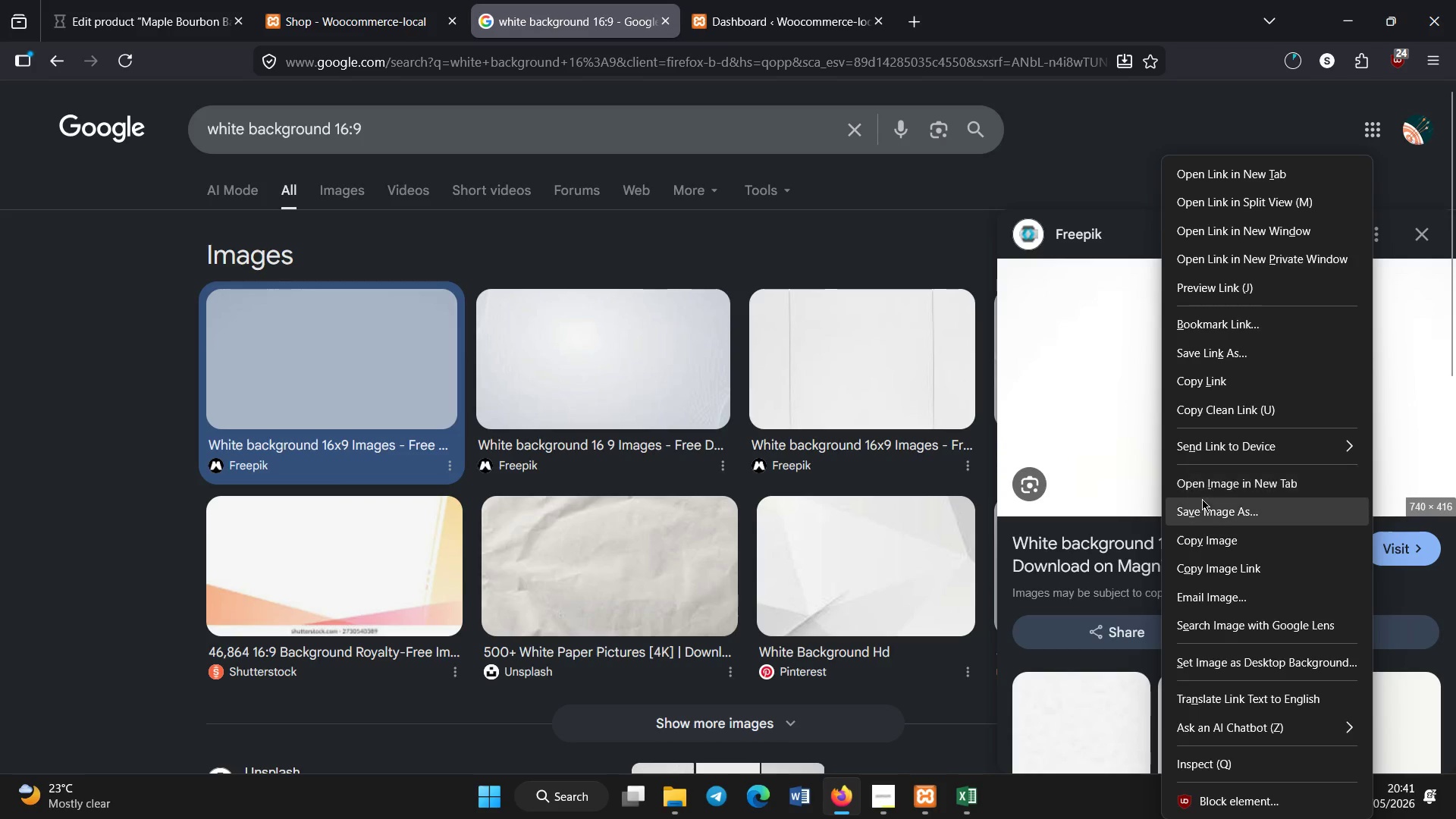 
left_click([1202, 513])
 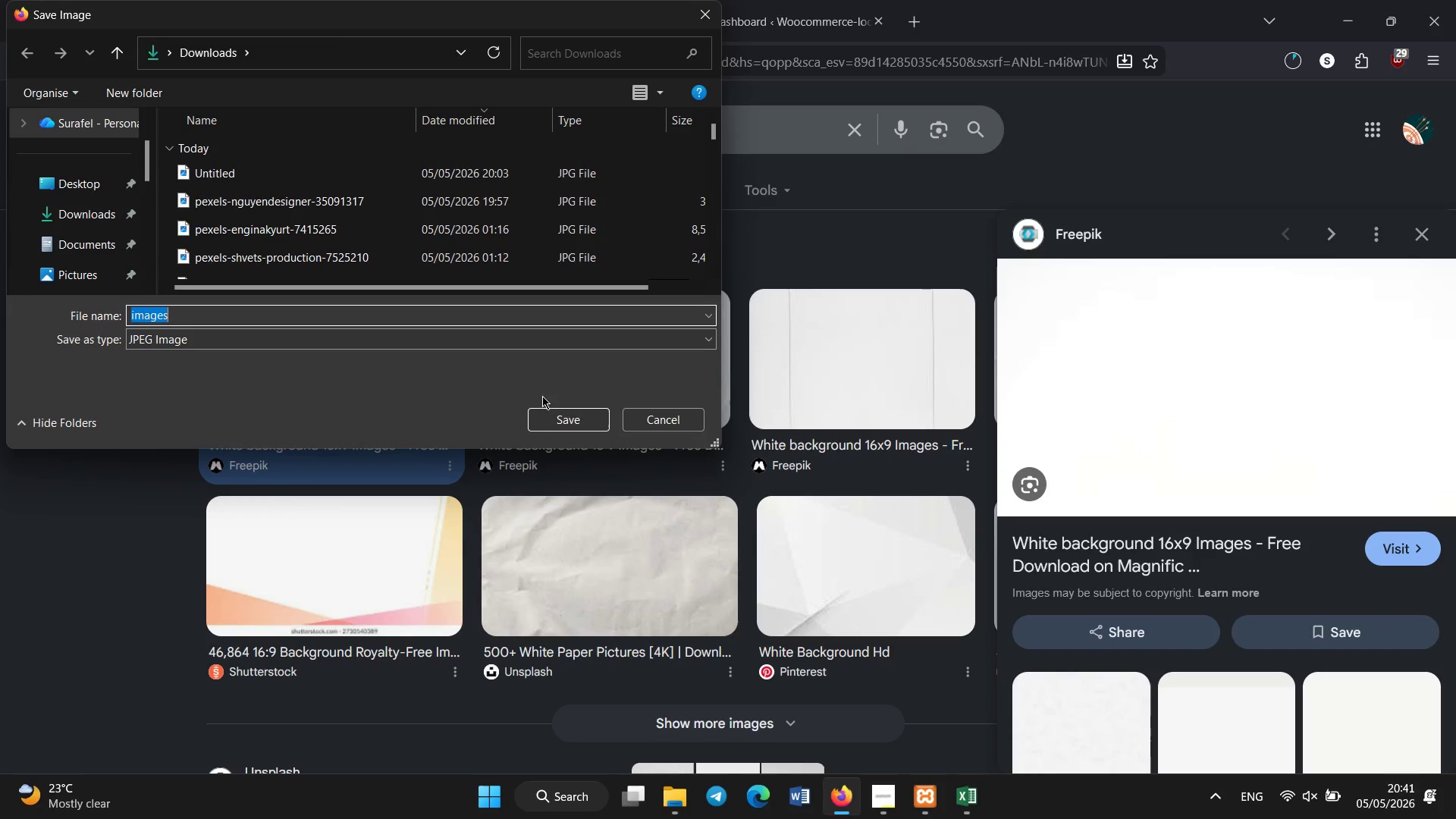 
wait(5.81)
 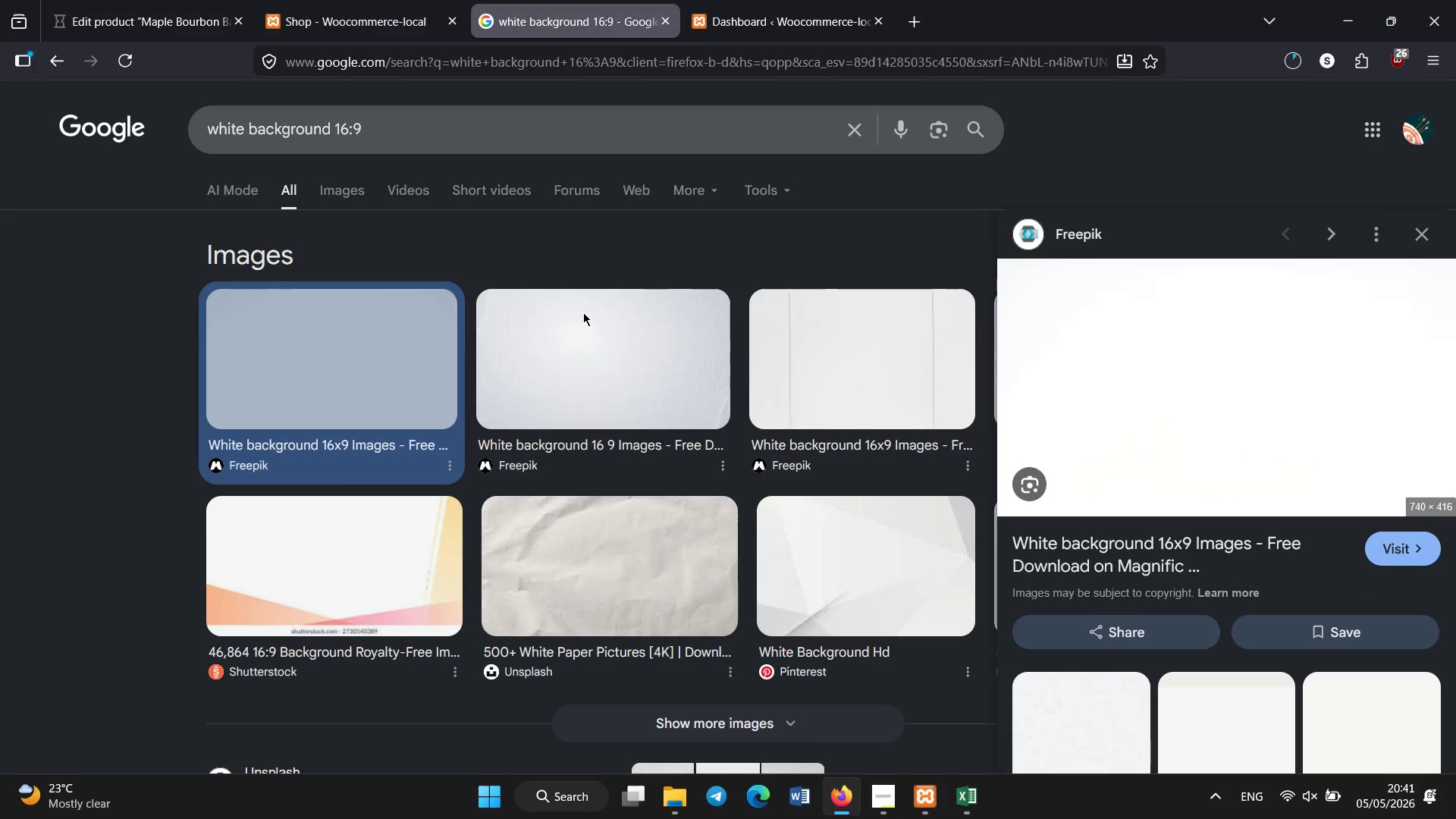 
left_click([152, 11])
 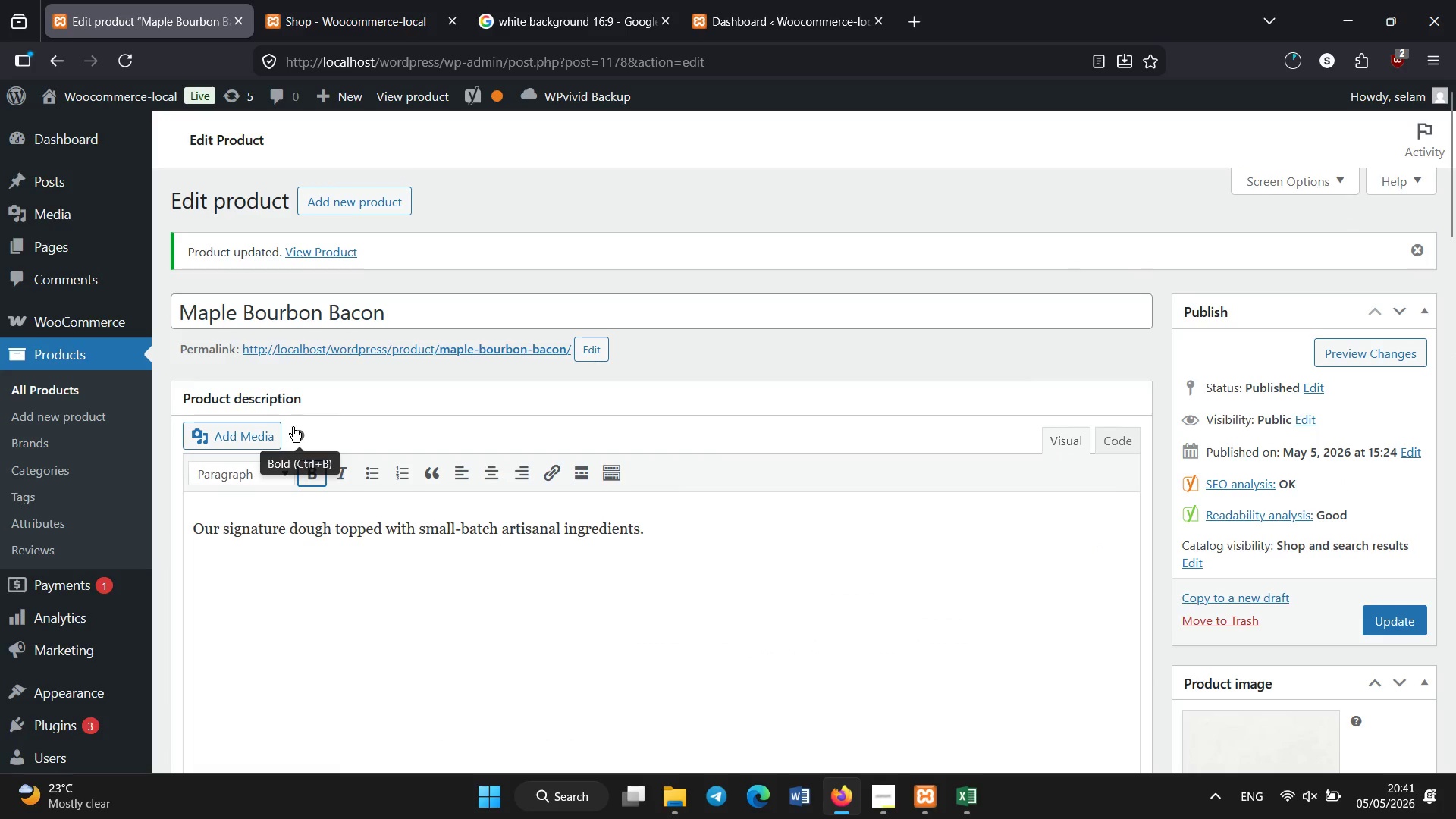 
wait(16.89)
 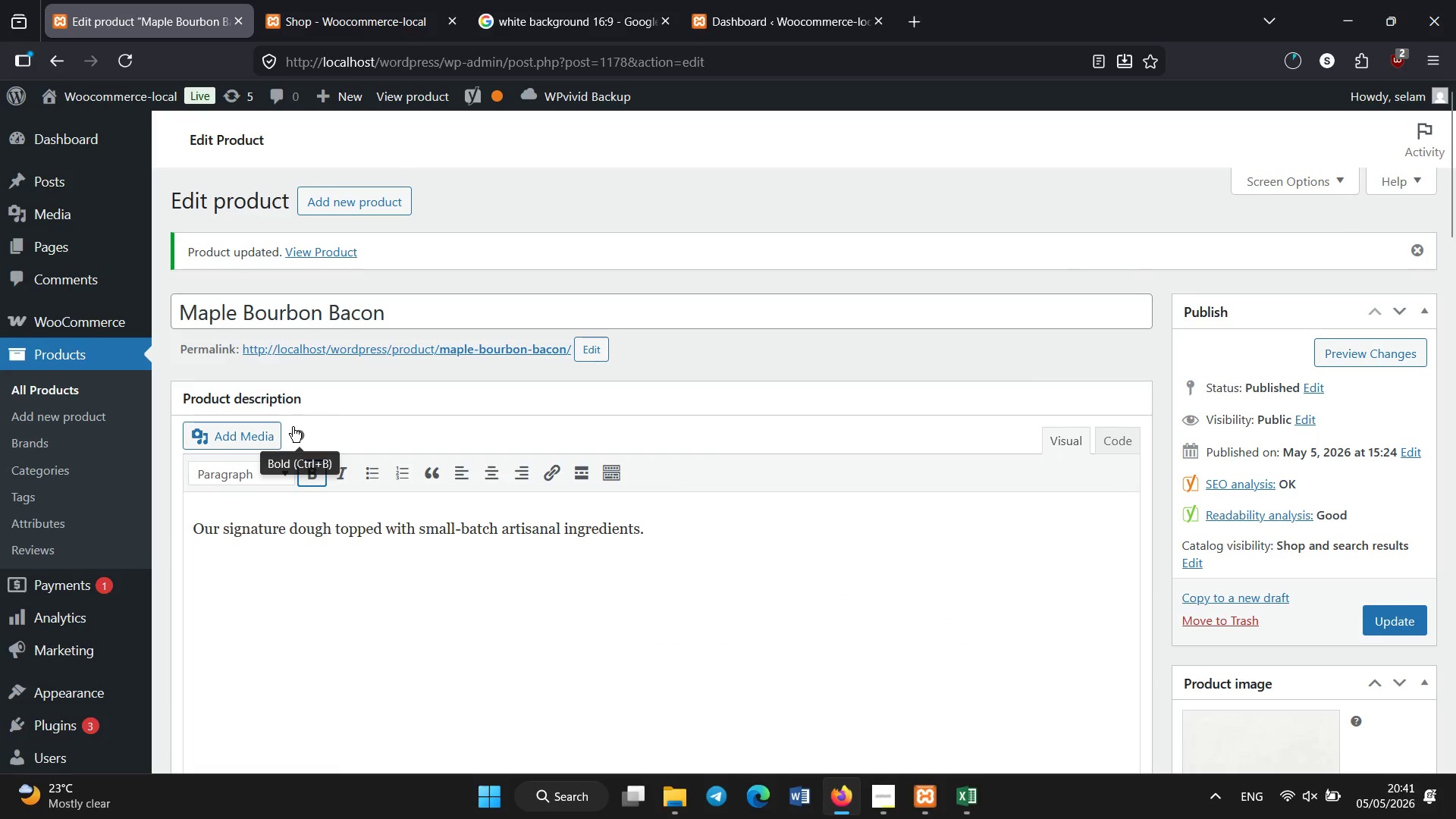 
left_click([53, 382])
 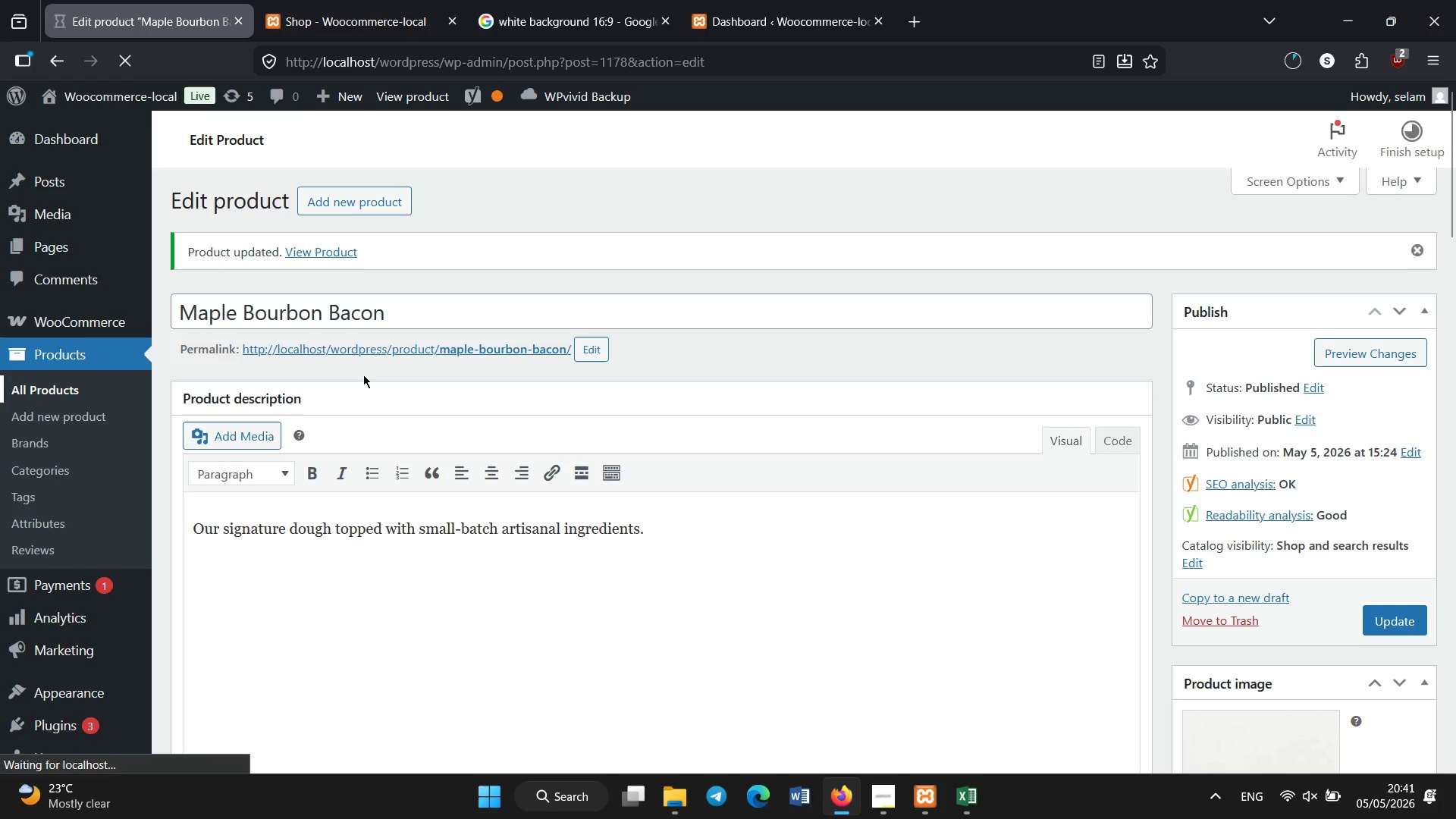 
wait(8.22)
 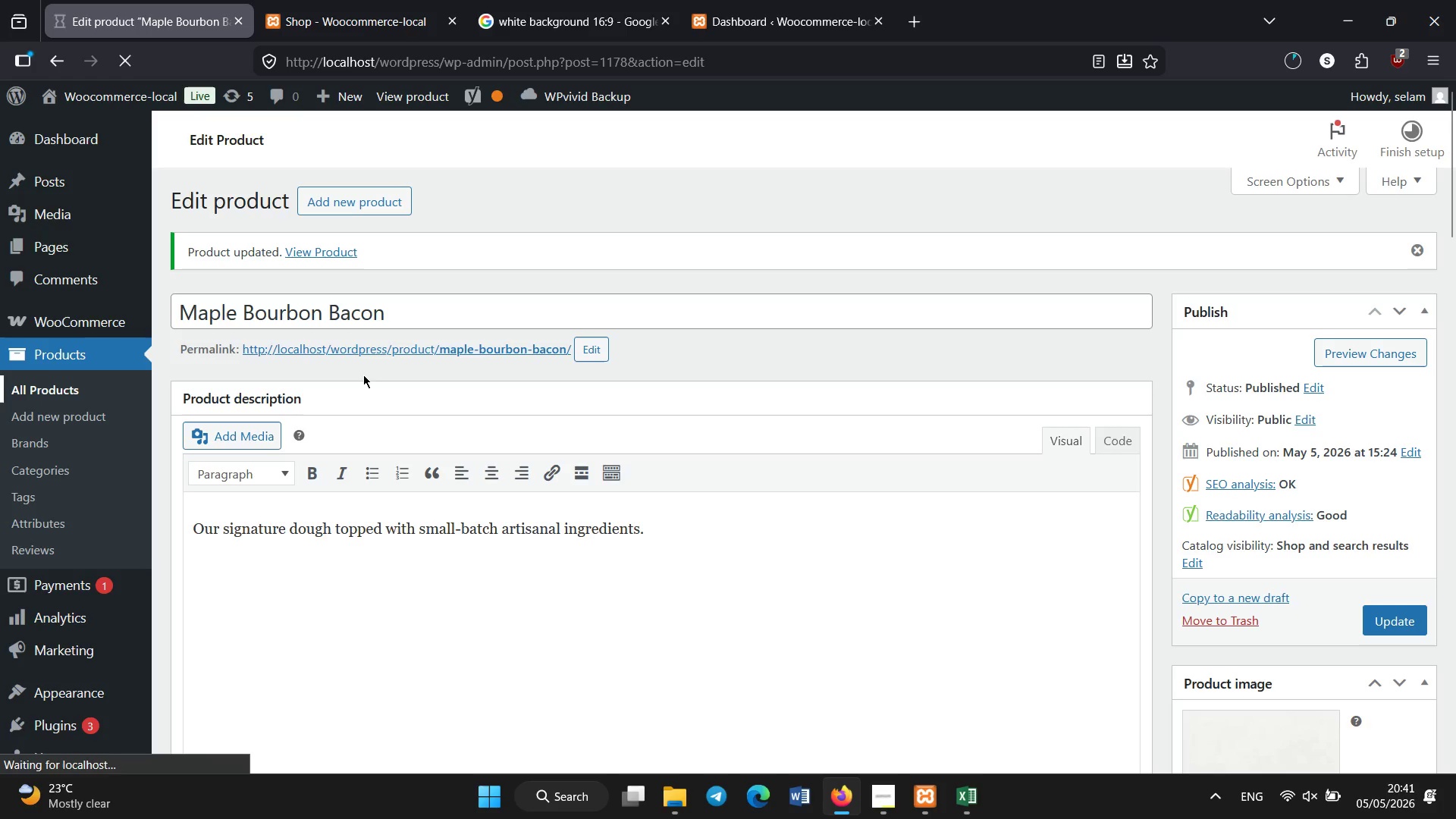 
scroll: coordinate [300, 382], scroll_direction: down, amount: 29.0
 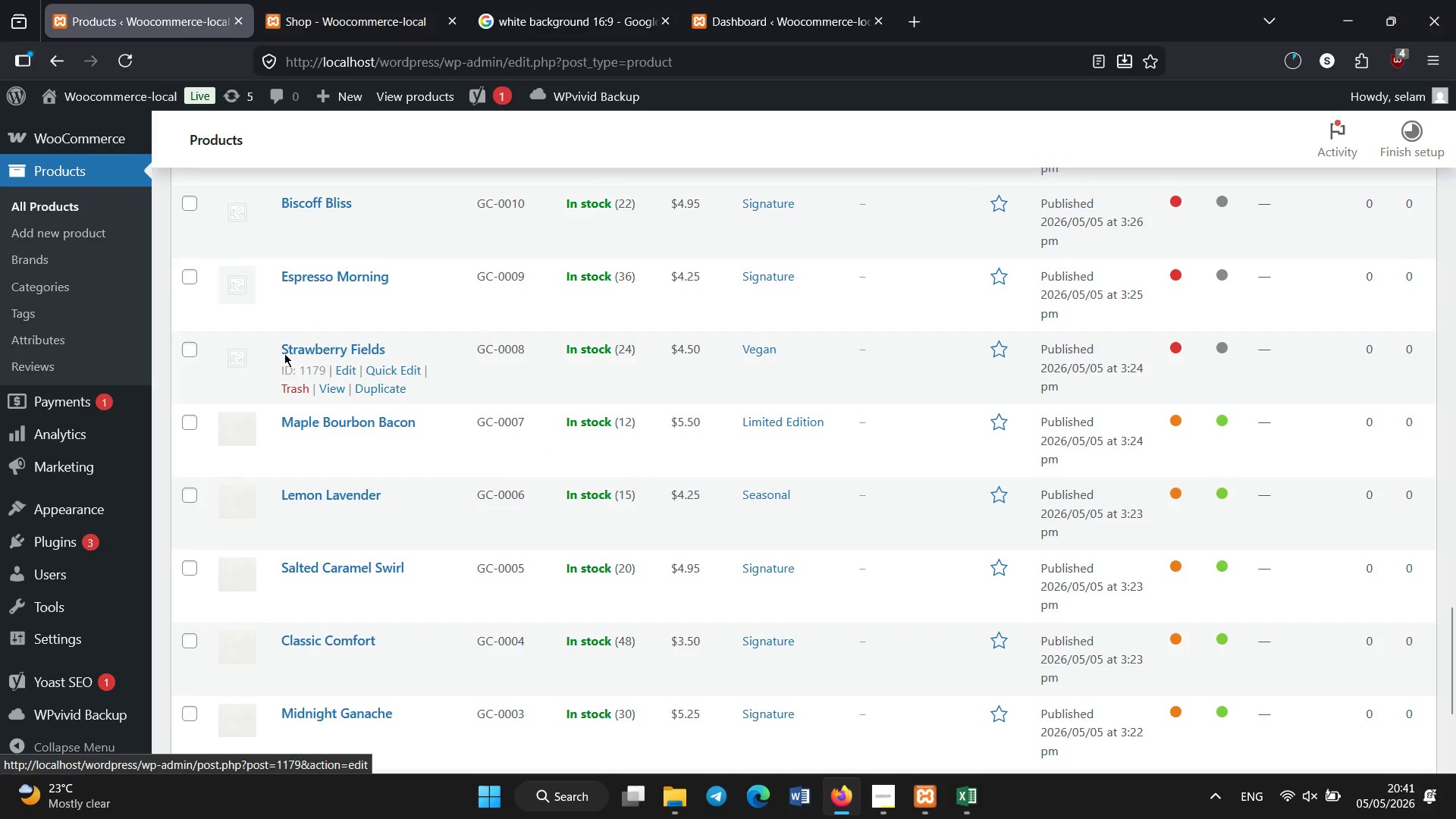 
left_click([296, 345])
 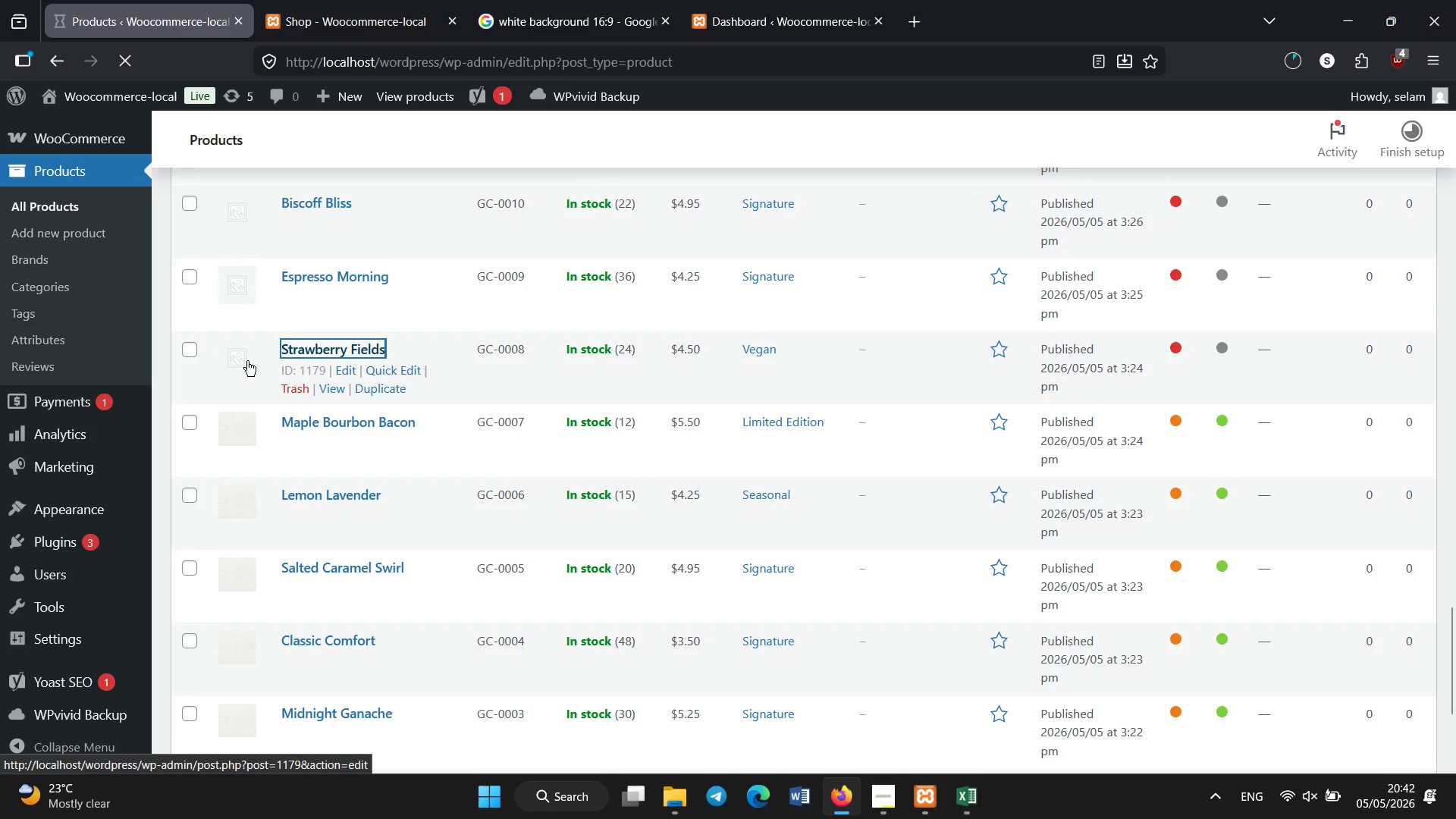 
wait(8.3)
 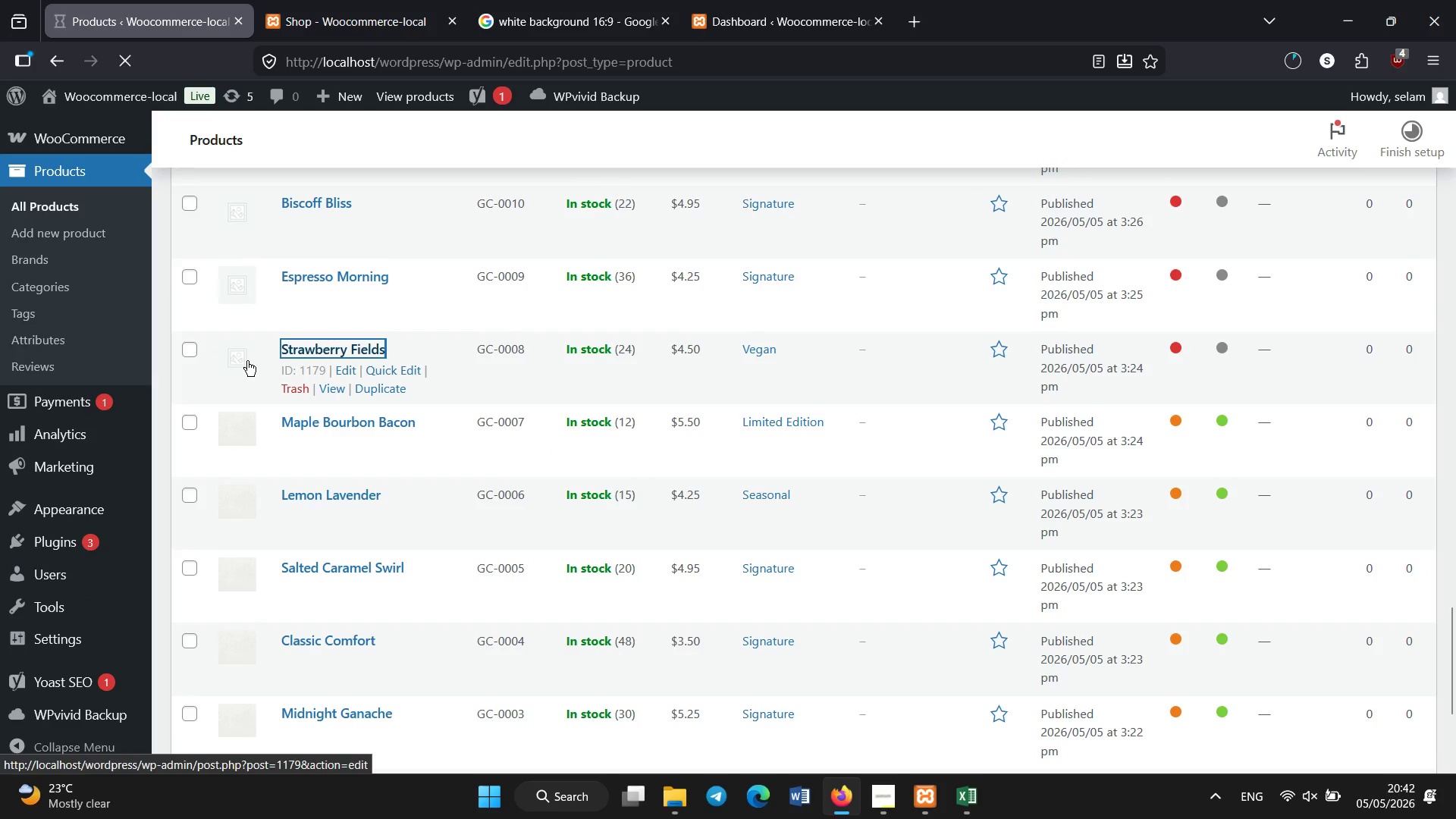 
scroll: coordinate [350, 369], scroll_direction: down, amount: 9.0
 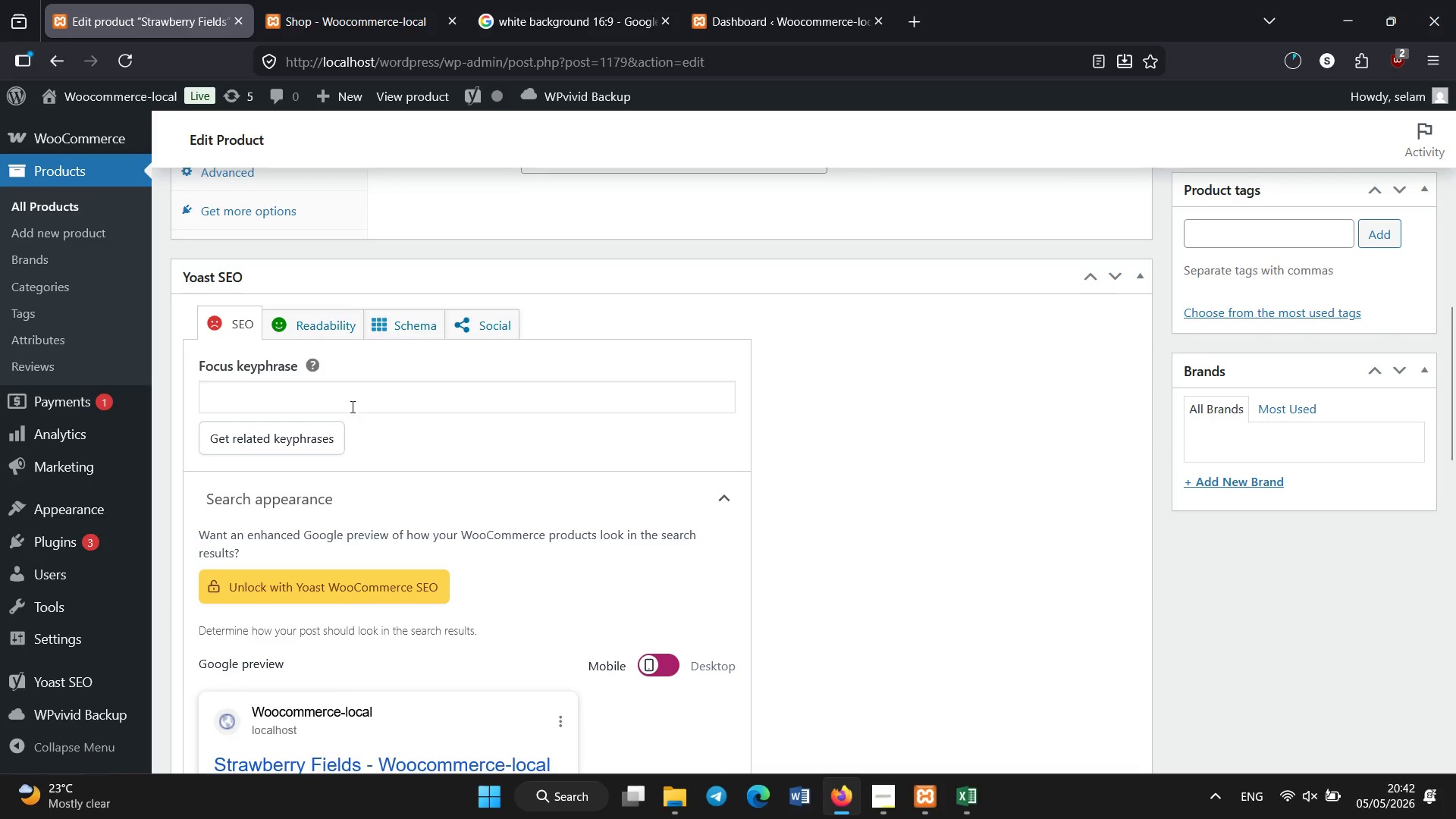 
left_click([353, 399])
 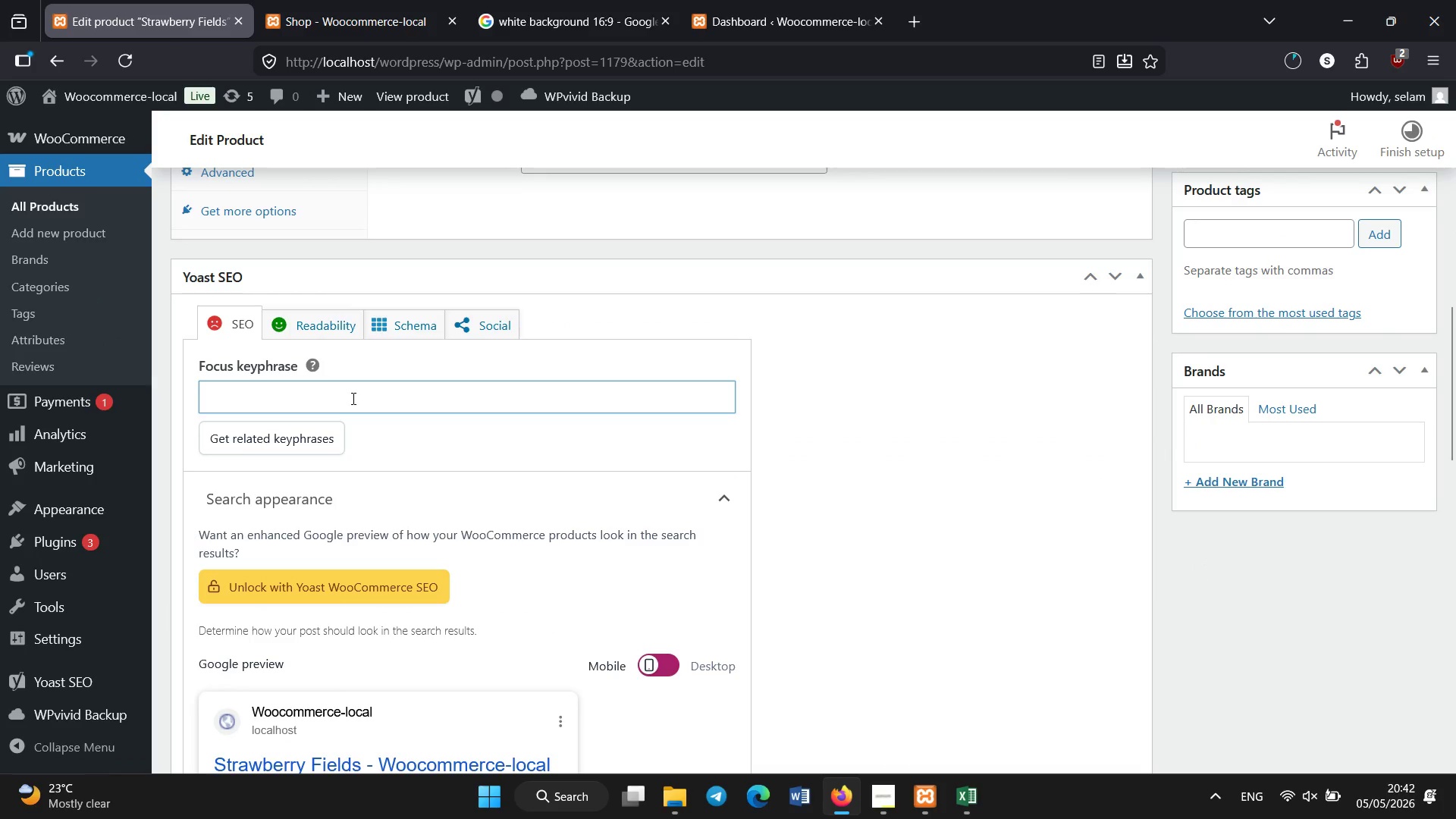 
type(artisan strabarw )
key(Backspace)
type(y donut )
key(Backspace)
type(e )
key(Backspace)
key(Backspace)
 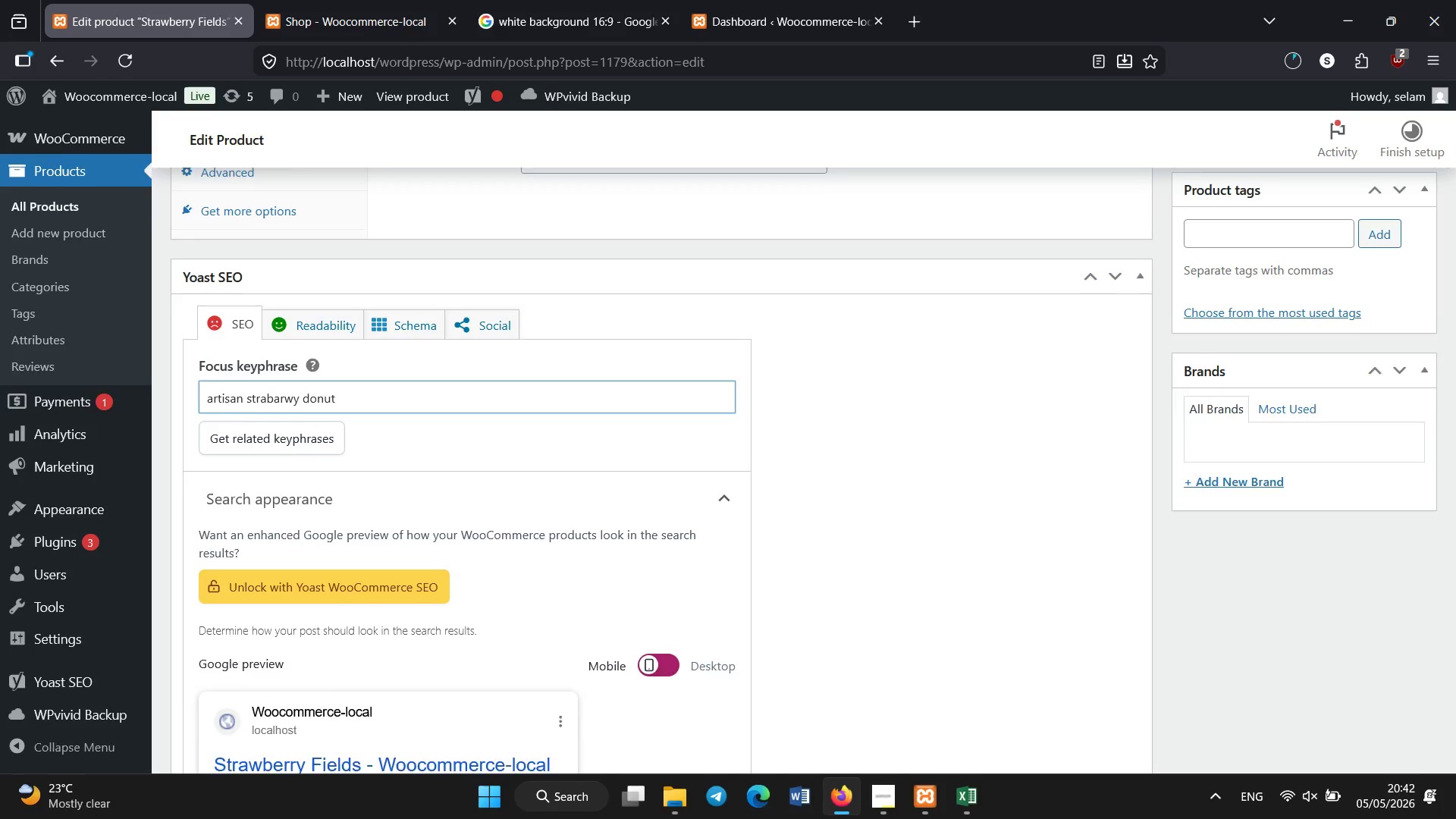 
scroll: coordinate [353, 399], scroll_direction: up, amount: 14.0
 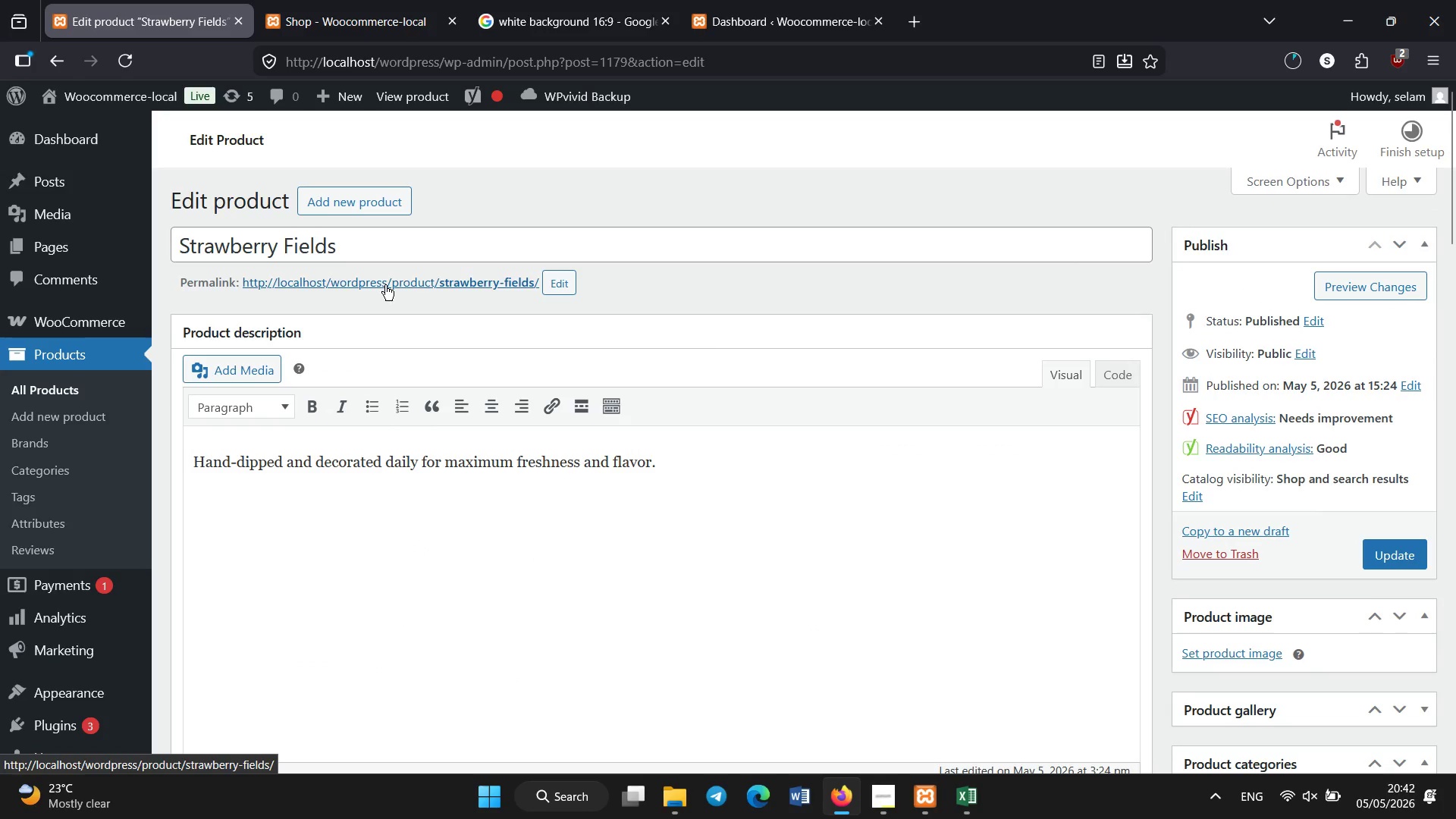 
scroll: coordinate [385, 285], scroll_direction: down, amount: 8.0
 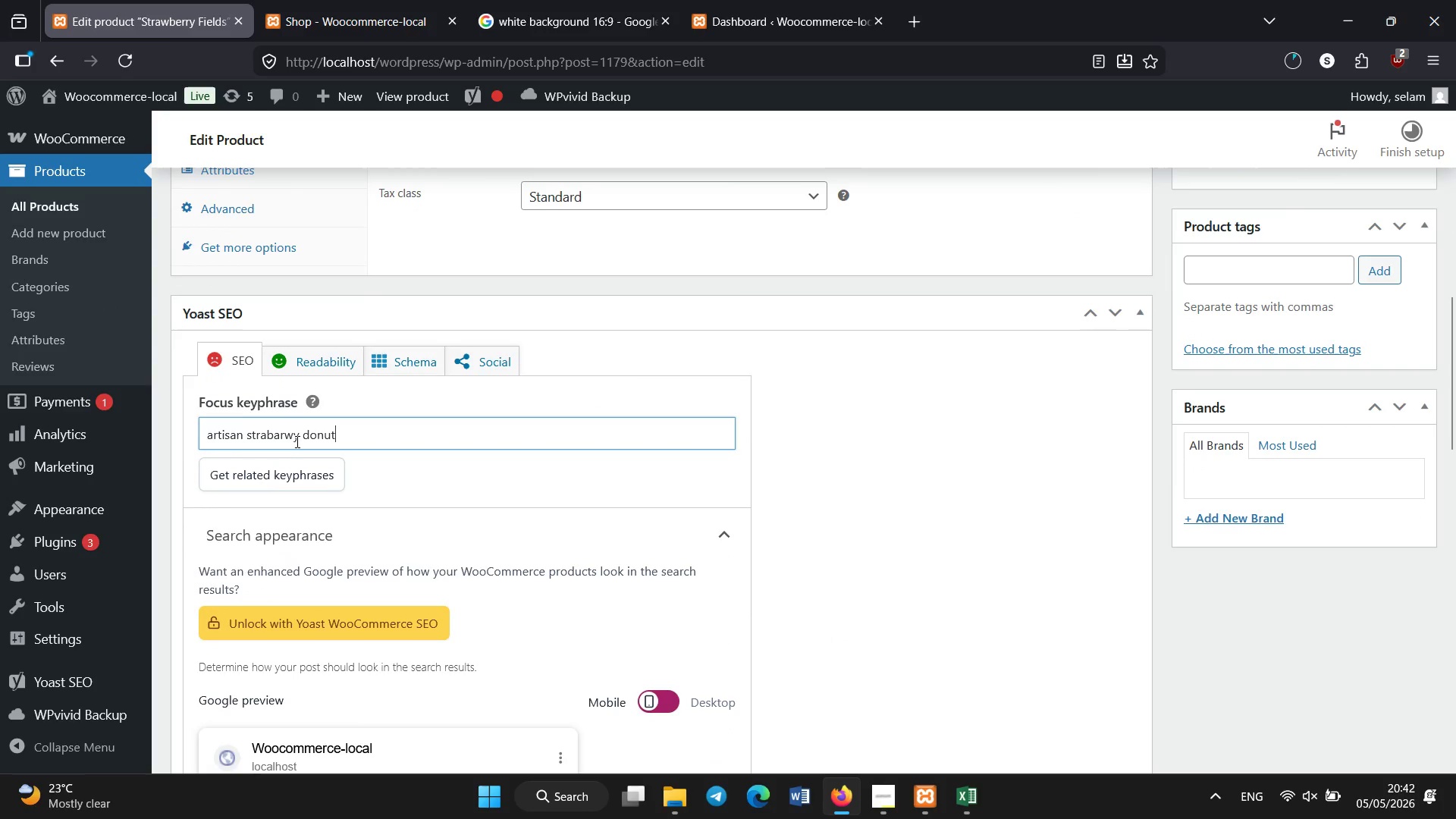 
left_click([297, 436])
 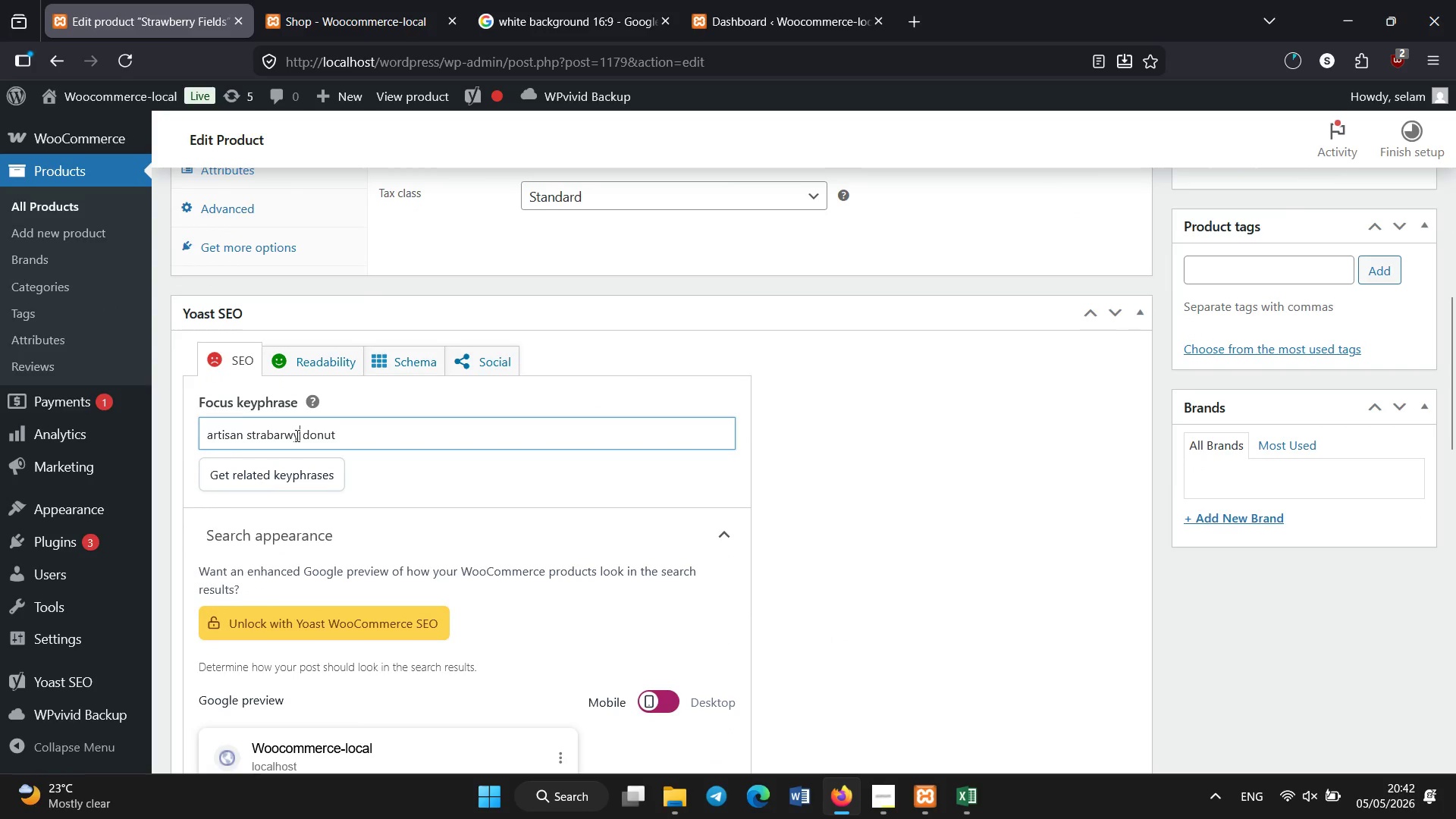 
key(Backspace)
key(Backspace)
key(Backspace)
key(Backspace)
key(Backspace)
key(Backspace)
type(awberry)
 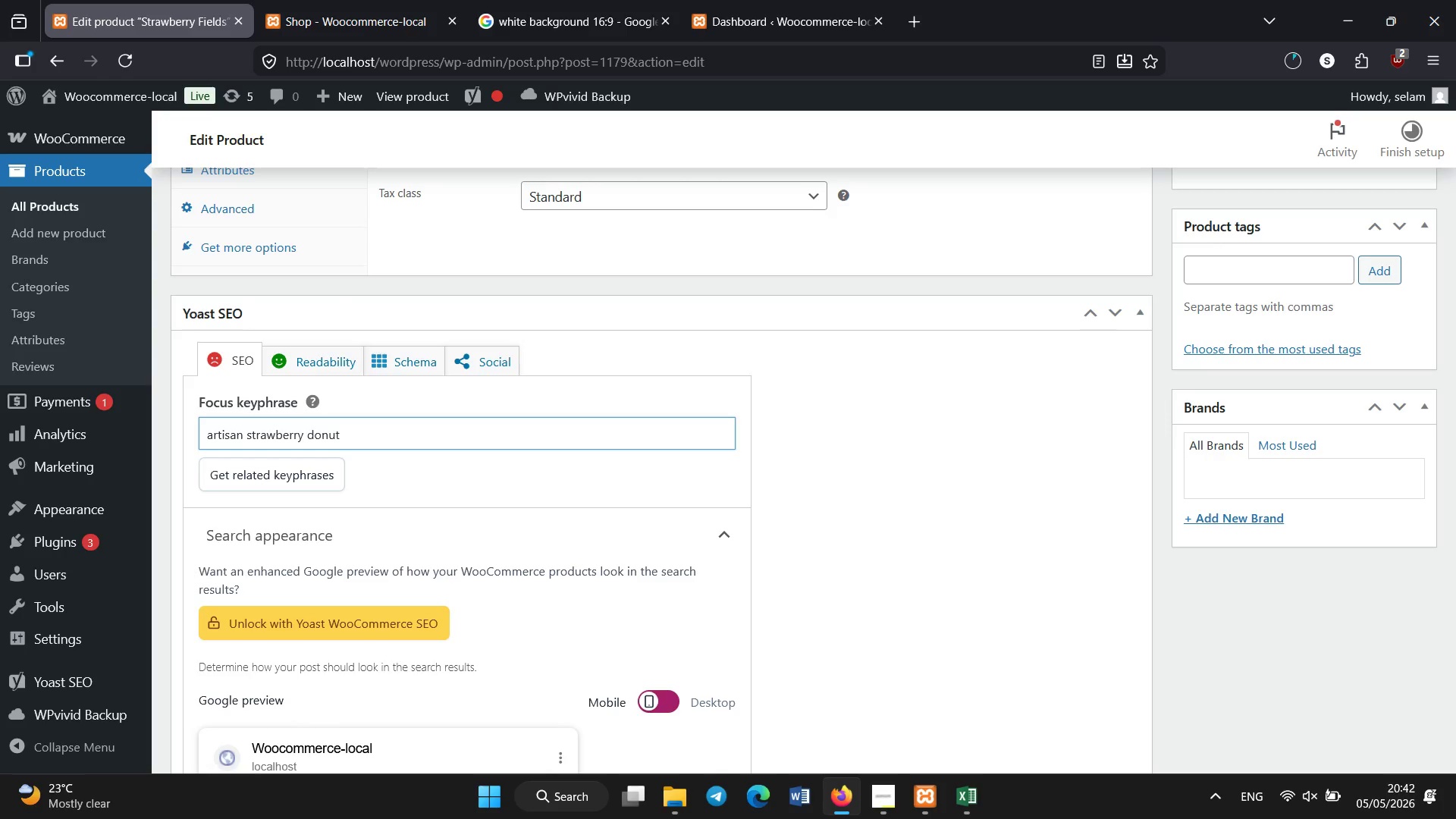 
scroll: coordinate [297, 436], scroll_direction: down, amount: 6.0
 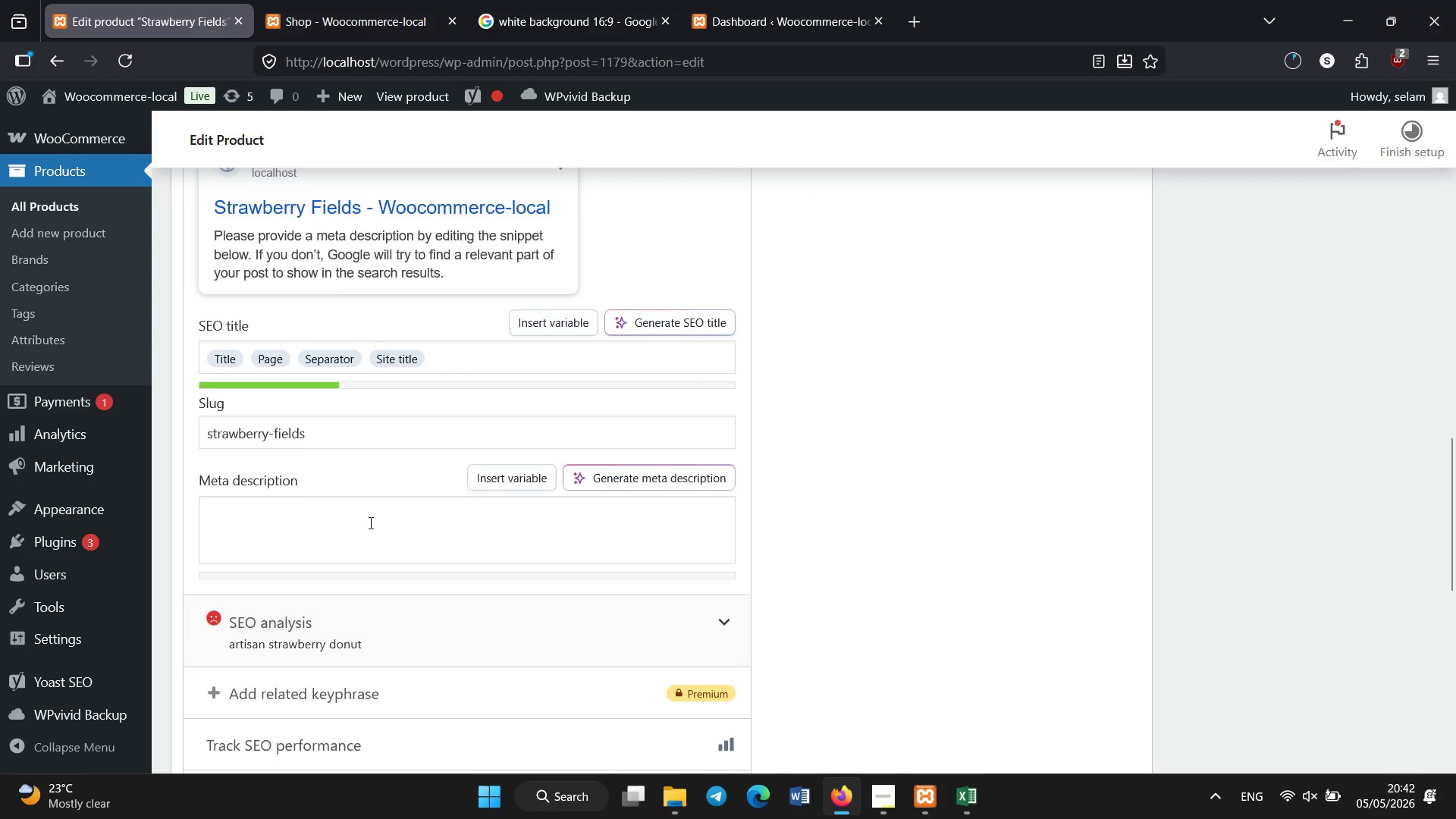 
left_click([369, 517])
 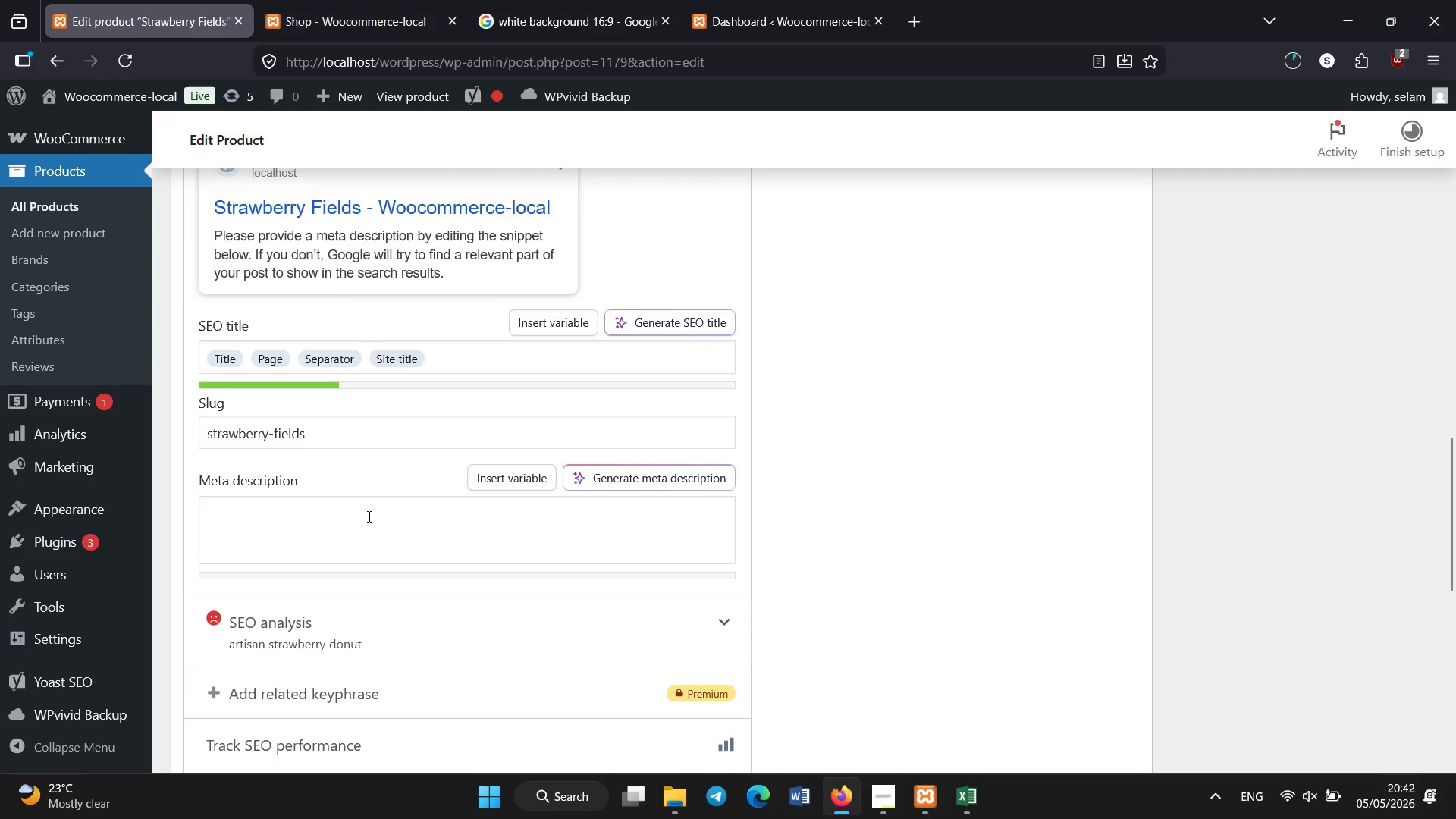 
type(Ad)
key(Backspace)
type(rtisan hand-crafted Strawberry Fields donut with fresh strawberry glaze and ras)
 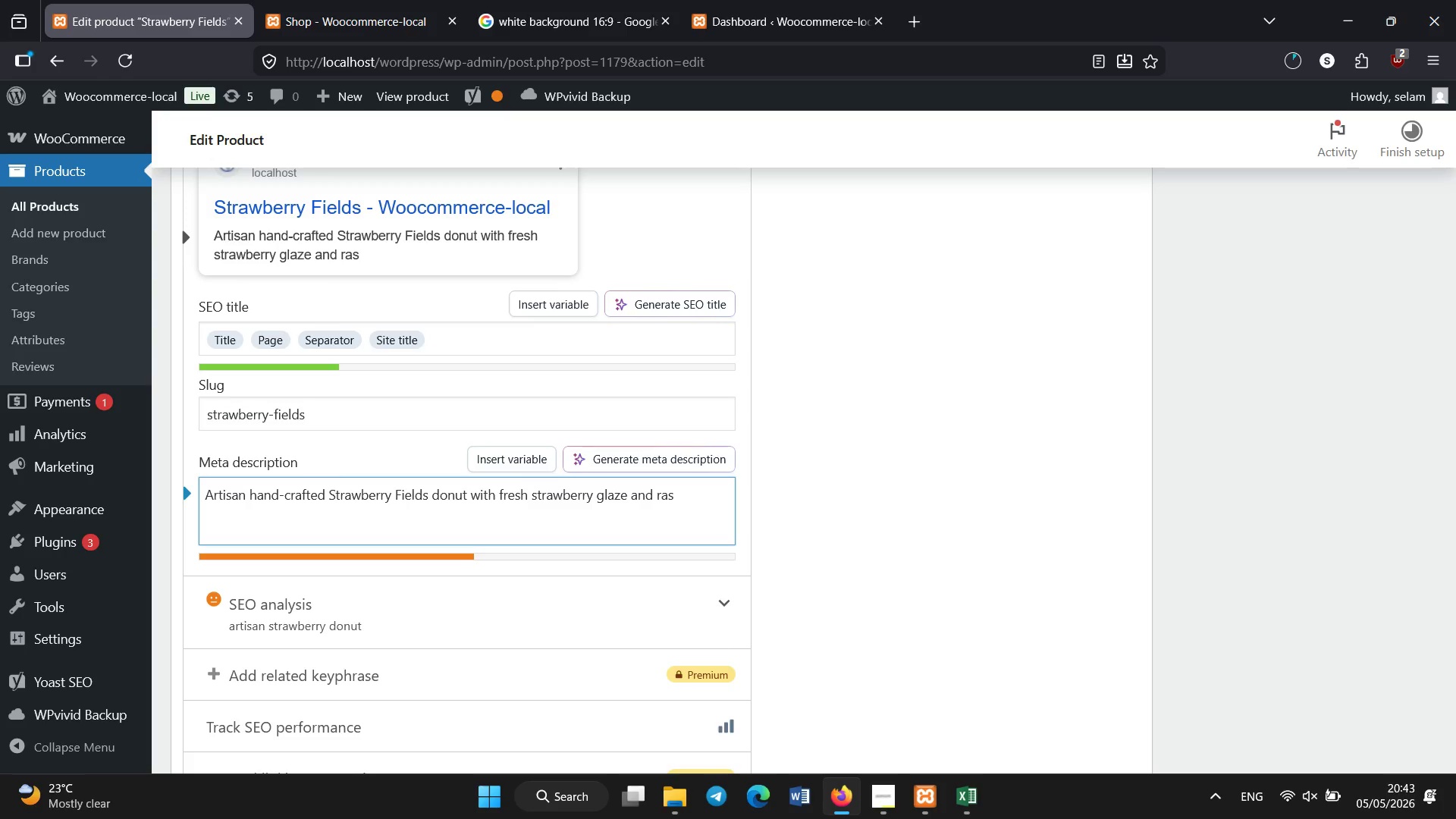 
type(berry jam fili)
 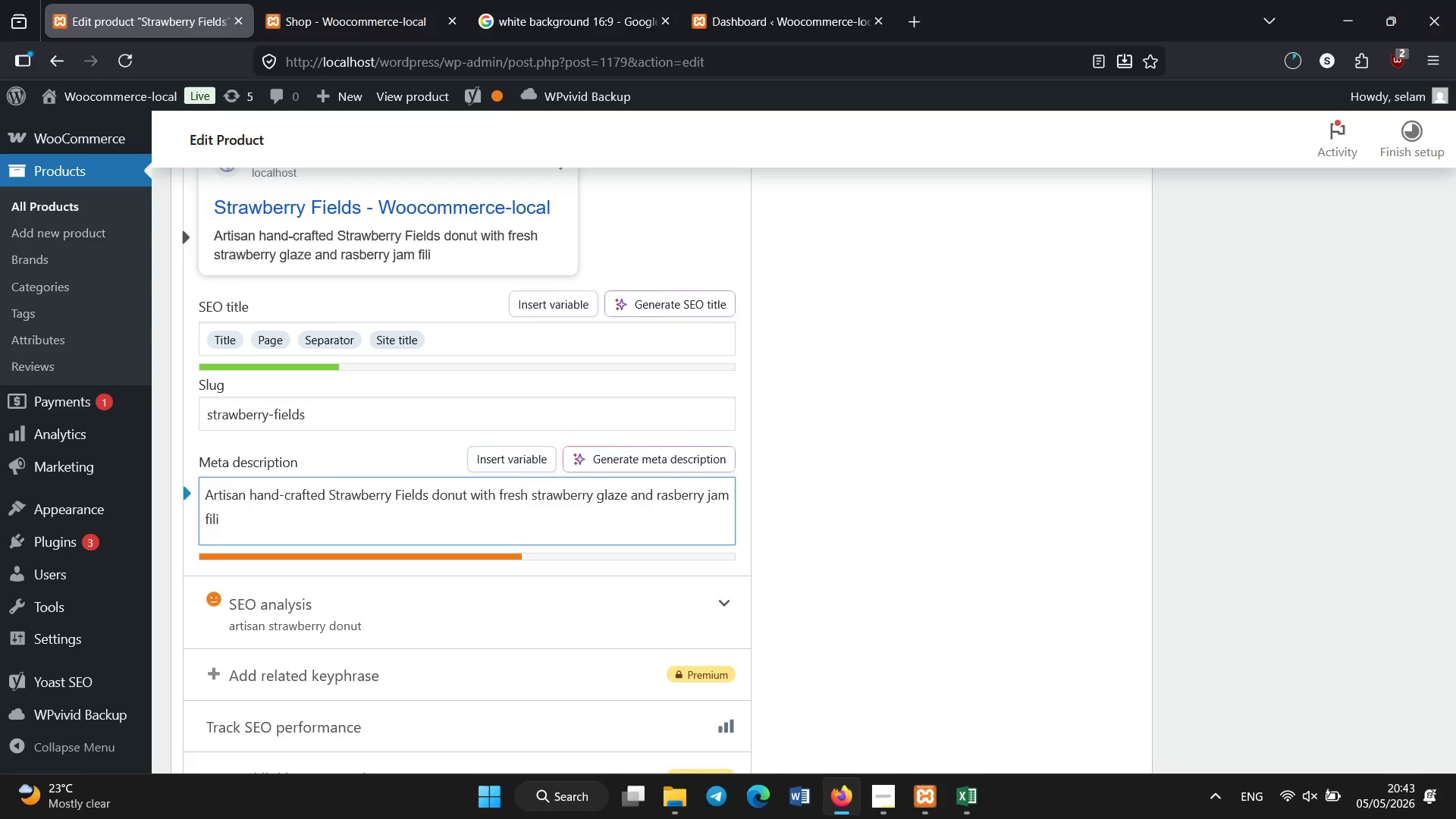 
key(Backspace)
type(ling )
key(Backspace)
type(.)
 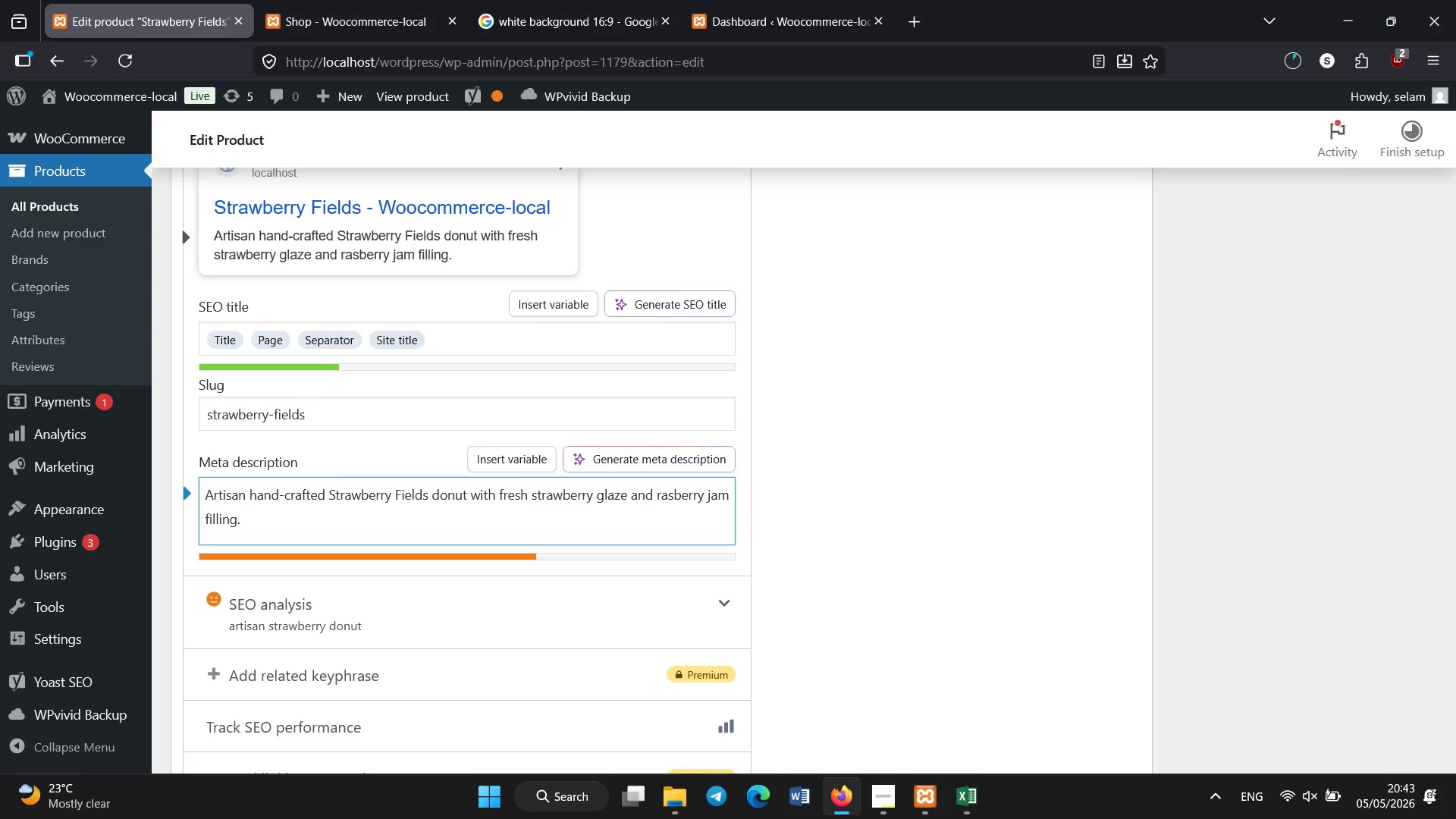 
scroll: coordinate [560, 377], scroll_direction: up, amount: 8.0
 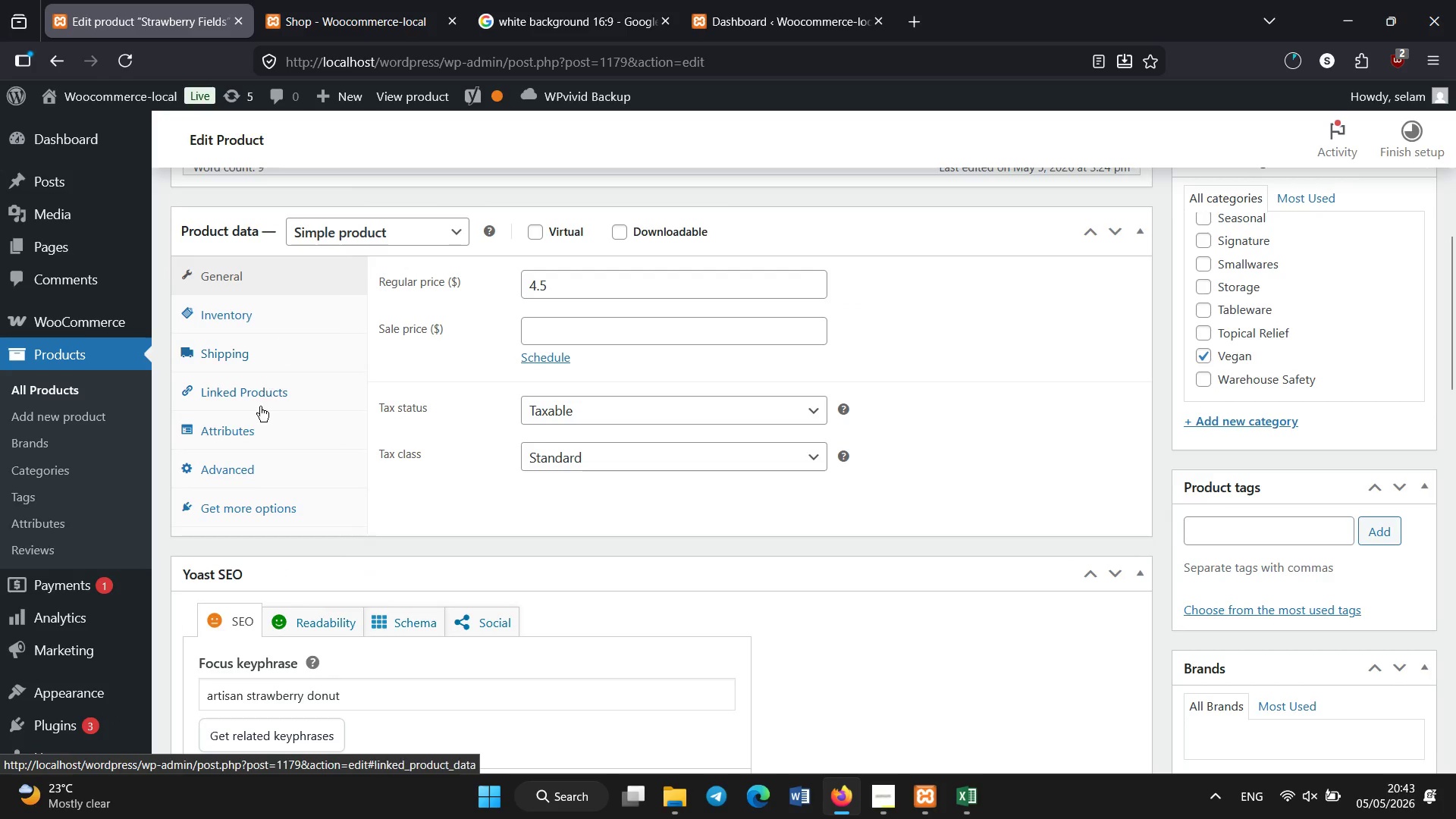 
left_click([257, 429])
 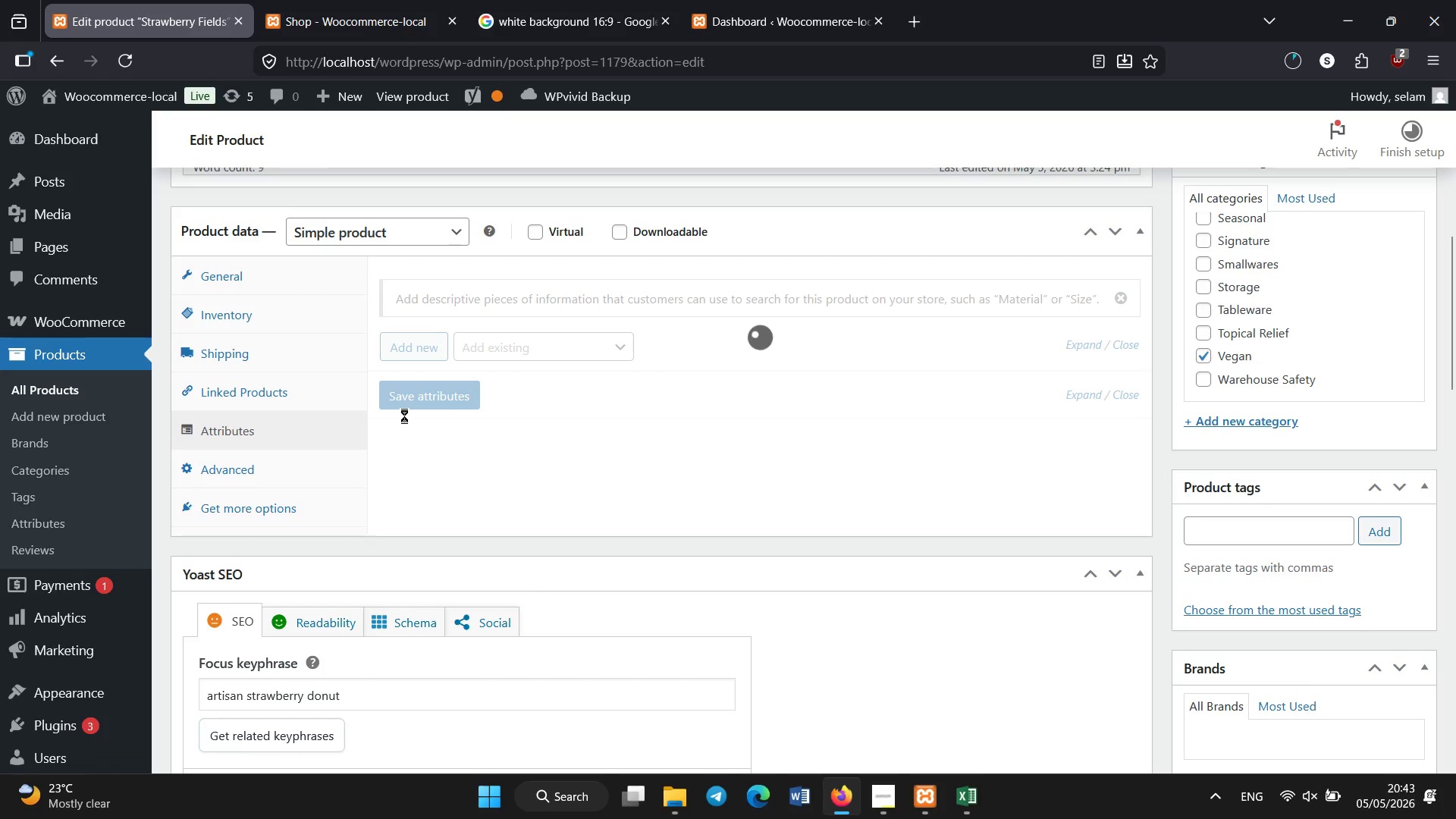 
mouse_move([505, 523])
 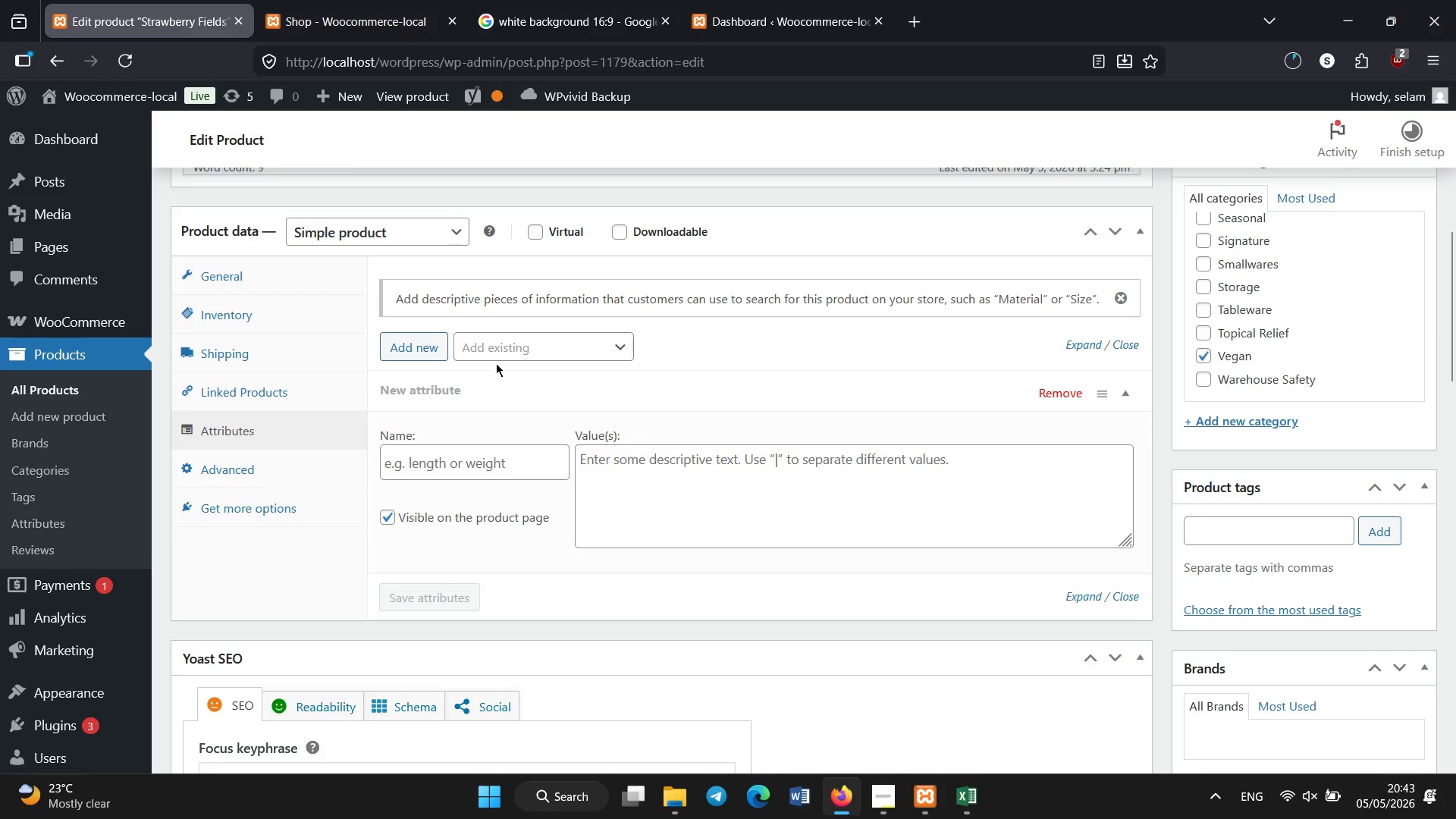 
left_click([496, 356])
 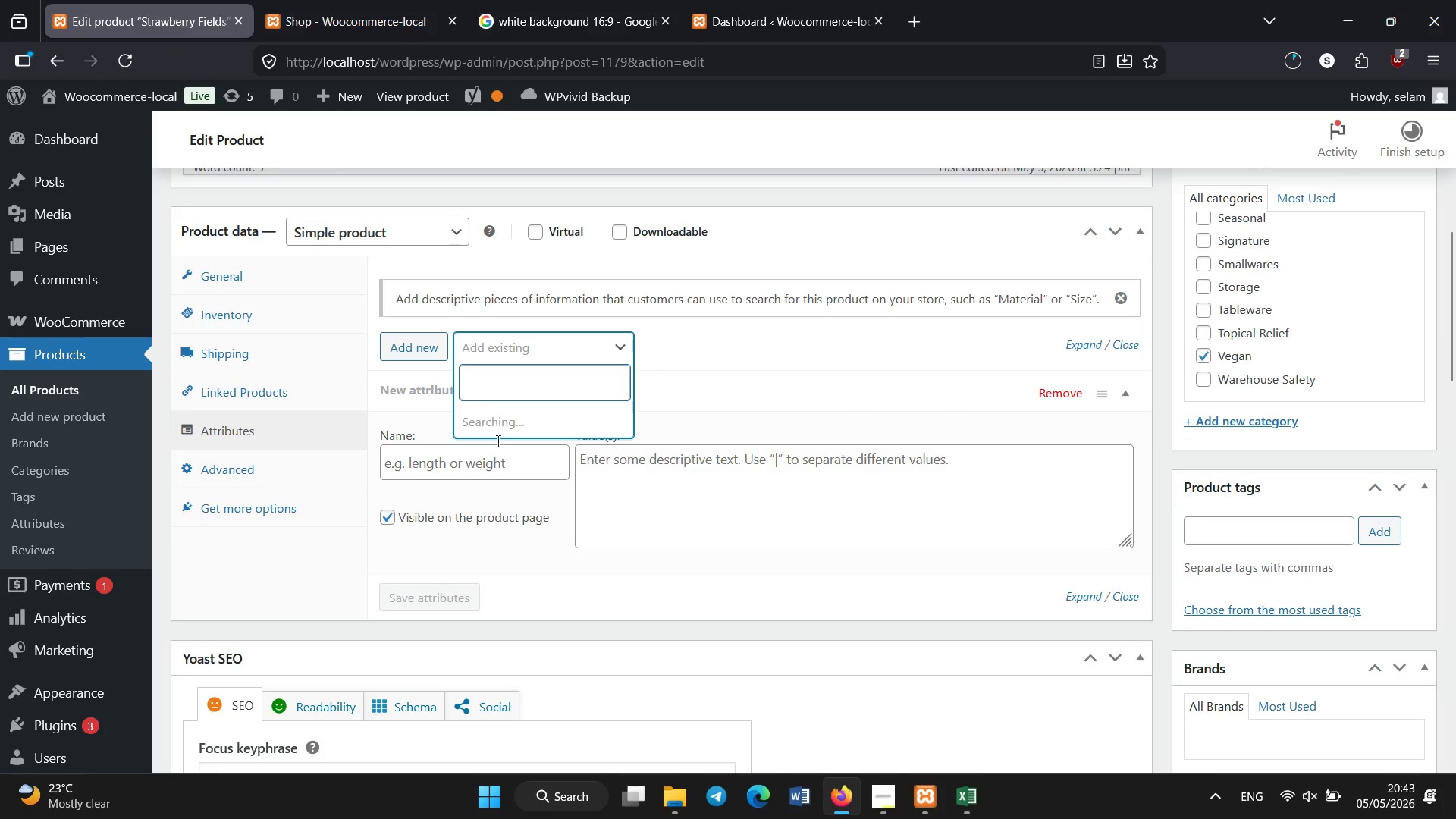 
left_click([496, 446])
 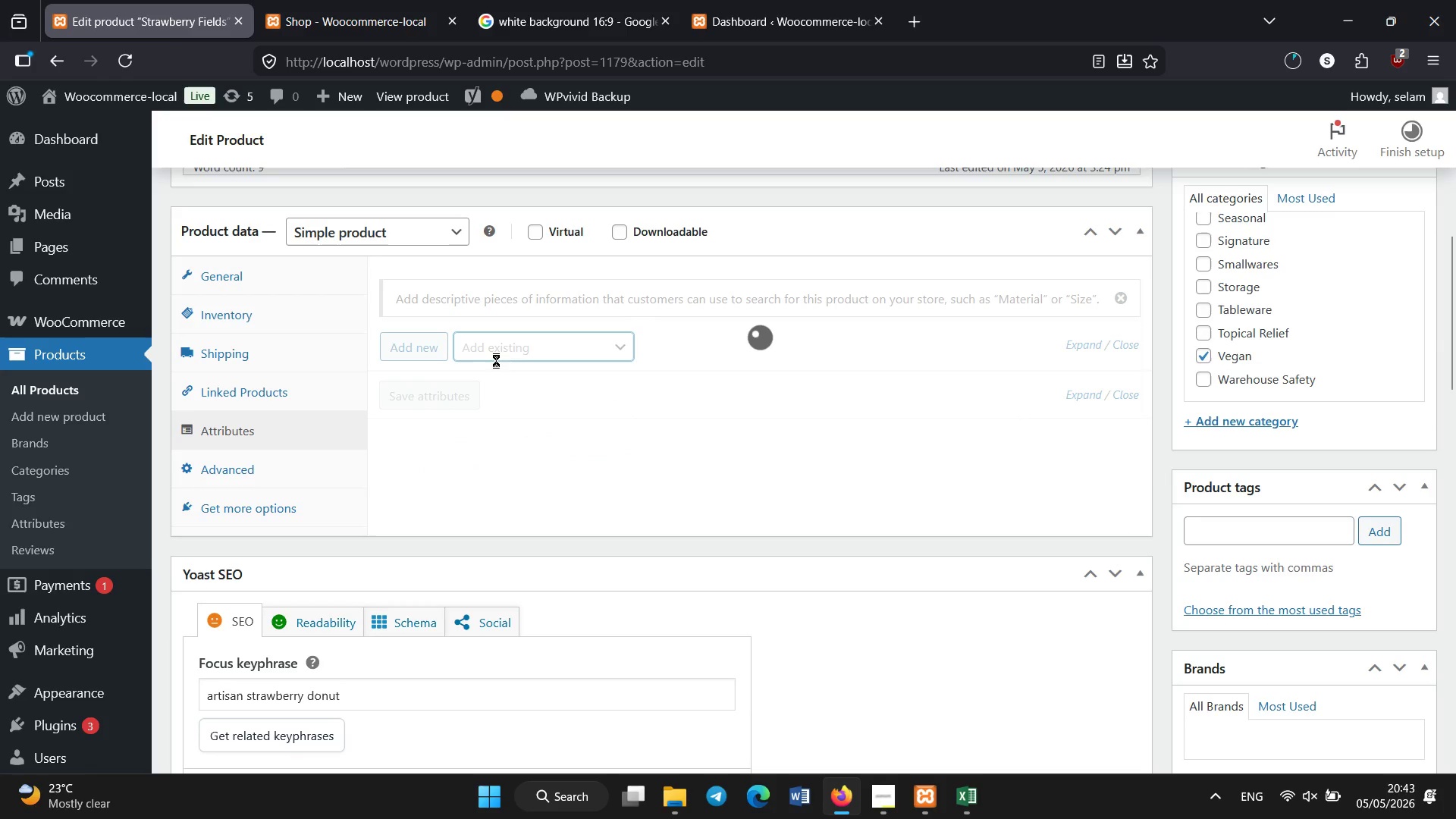 
left_click([497, 351])
 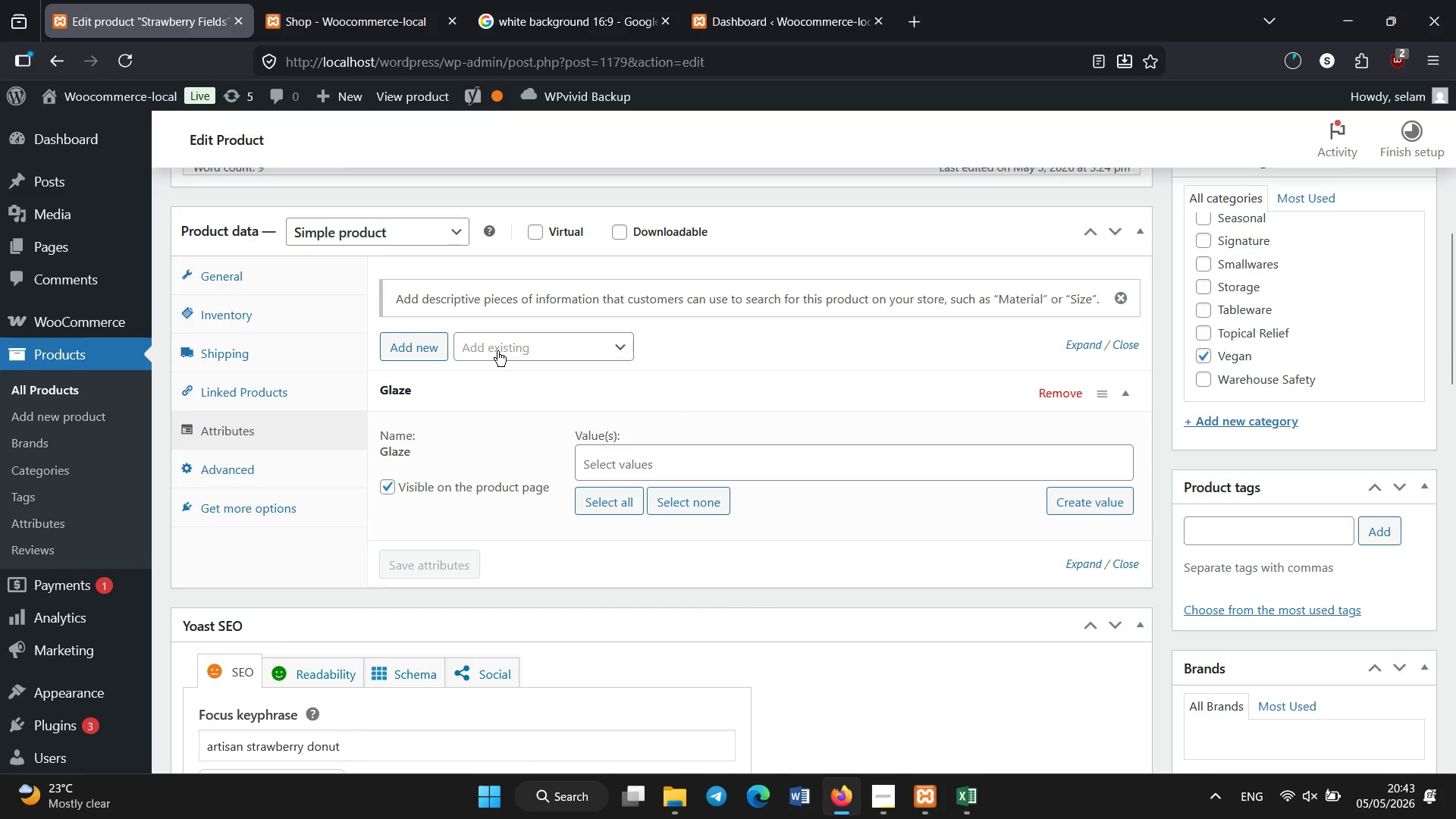 
left_click([501, 355])
 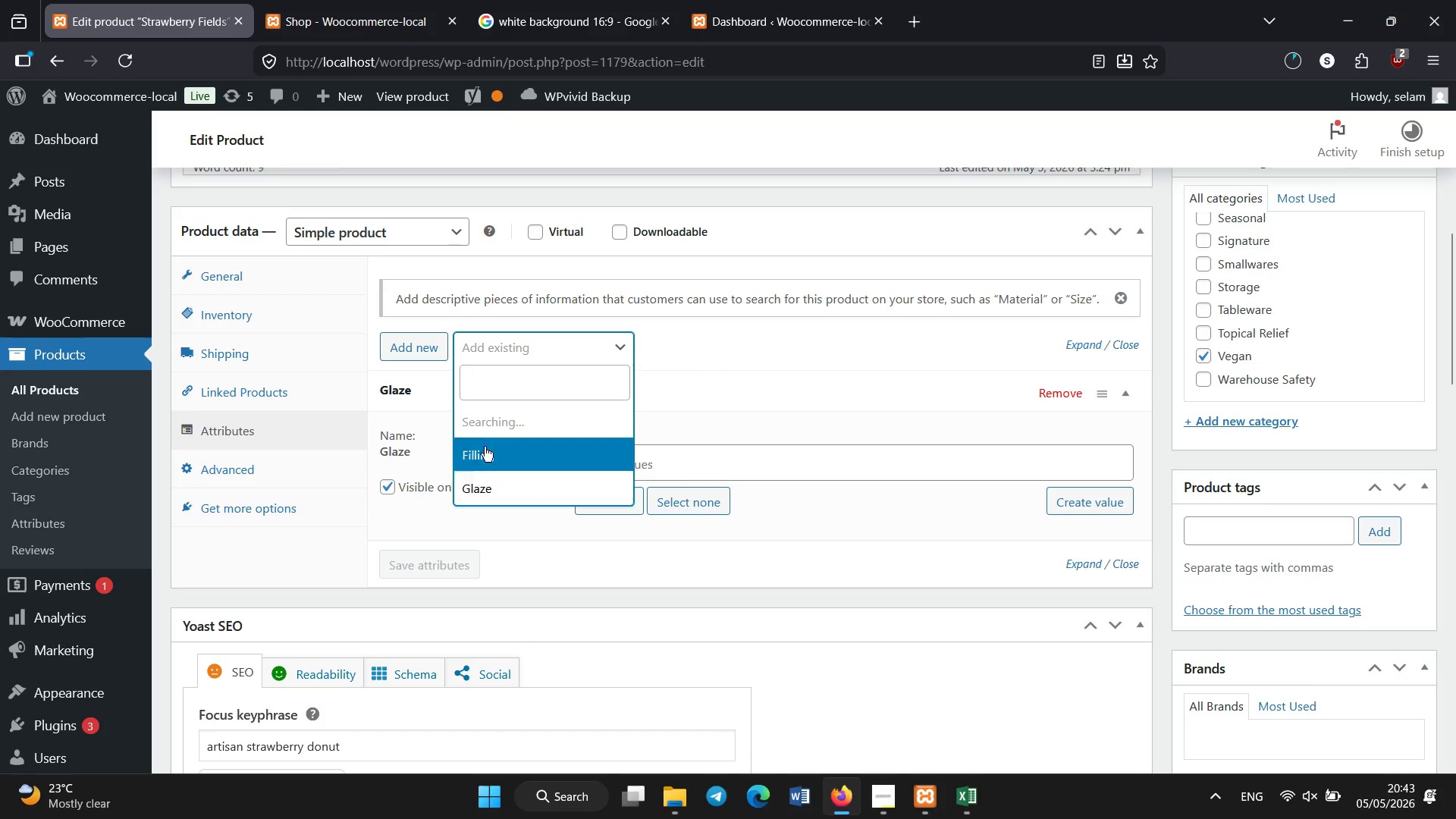 
left_click([485, 449])
 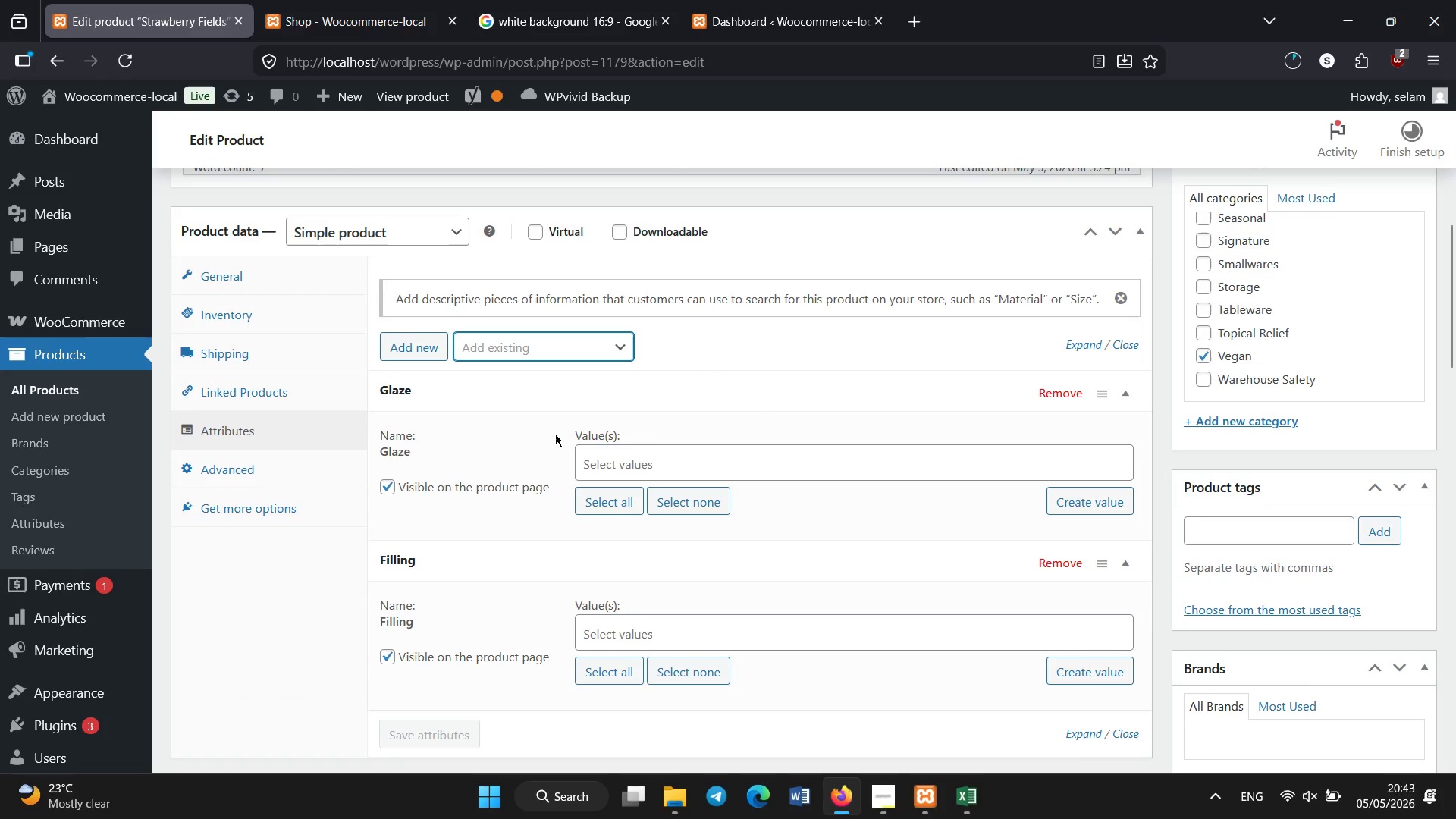 
left_click([588, 473])
 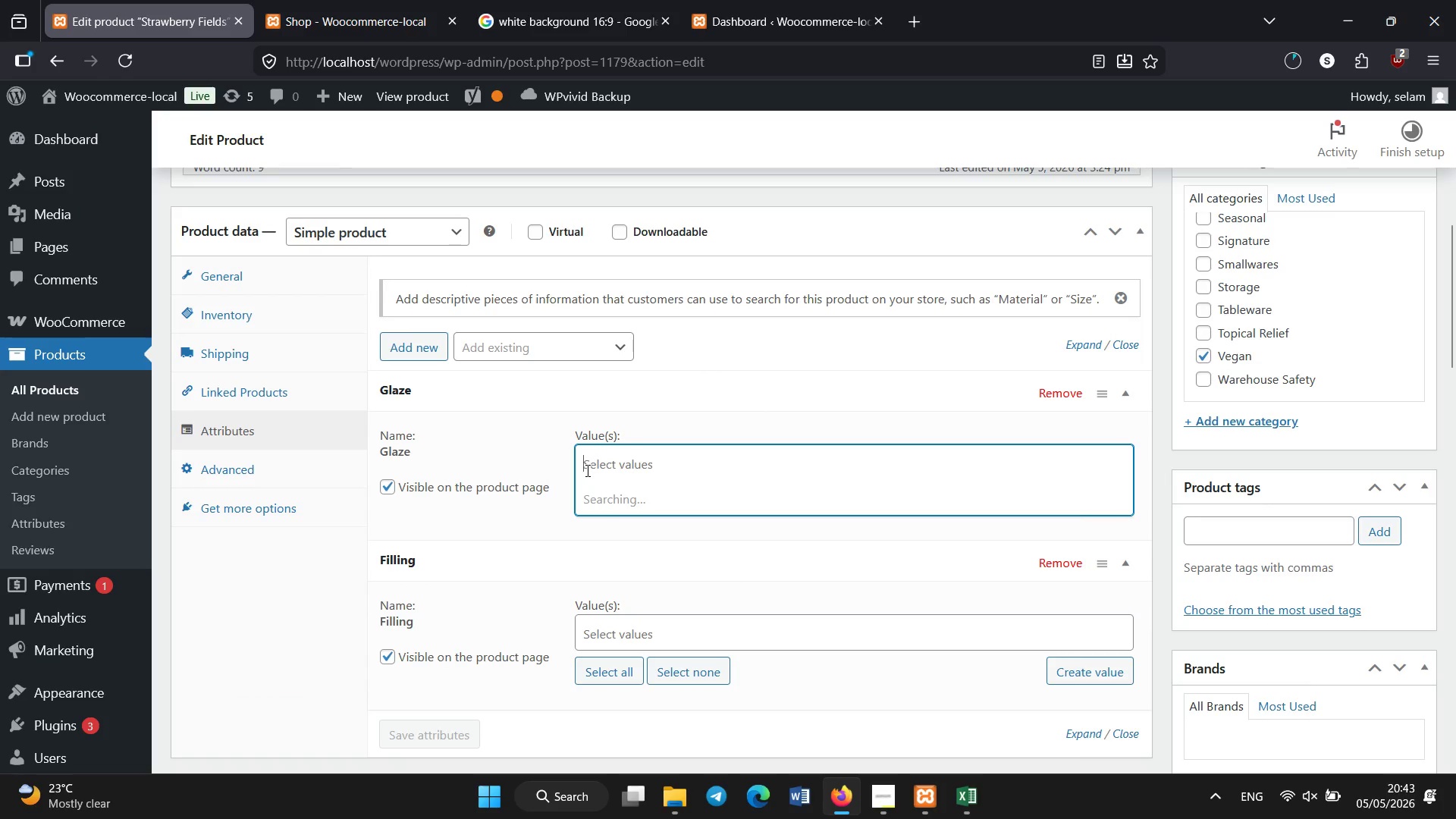 
key(S)
 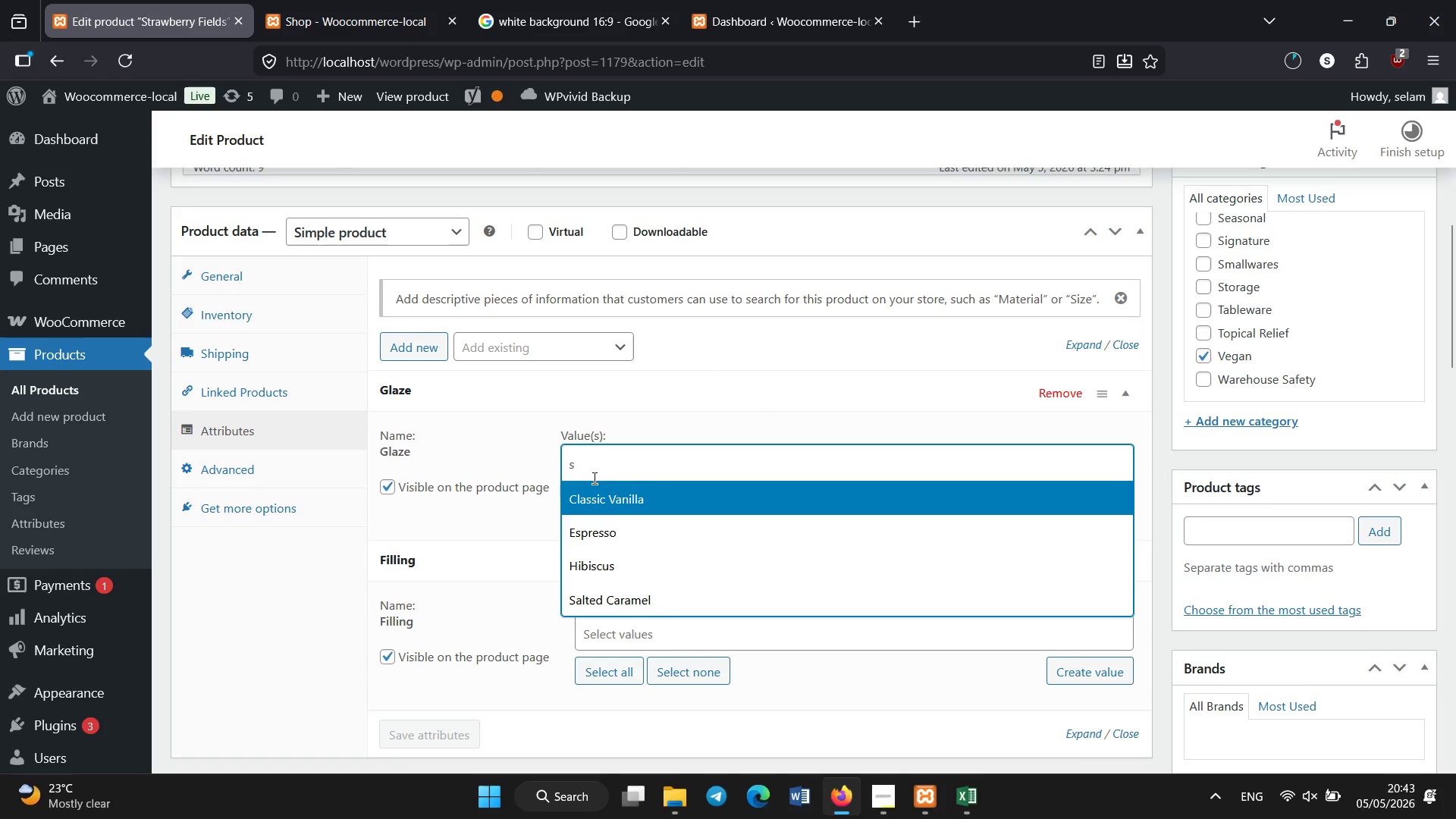 
scroll: coordinate [603, 511], scroll_direction: down, amount: 3.0
 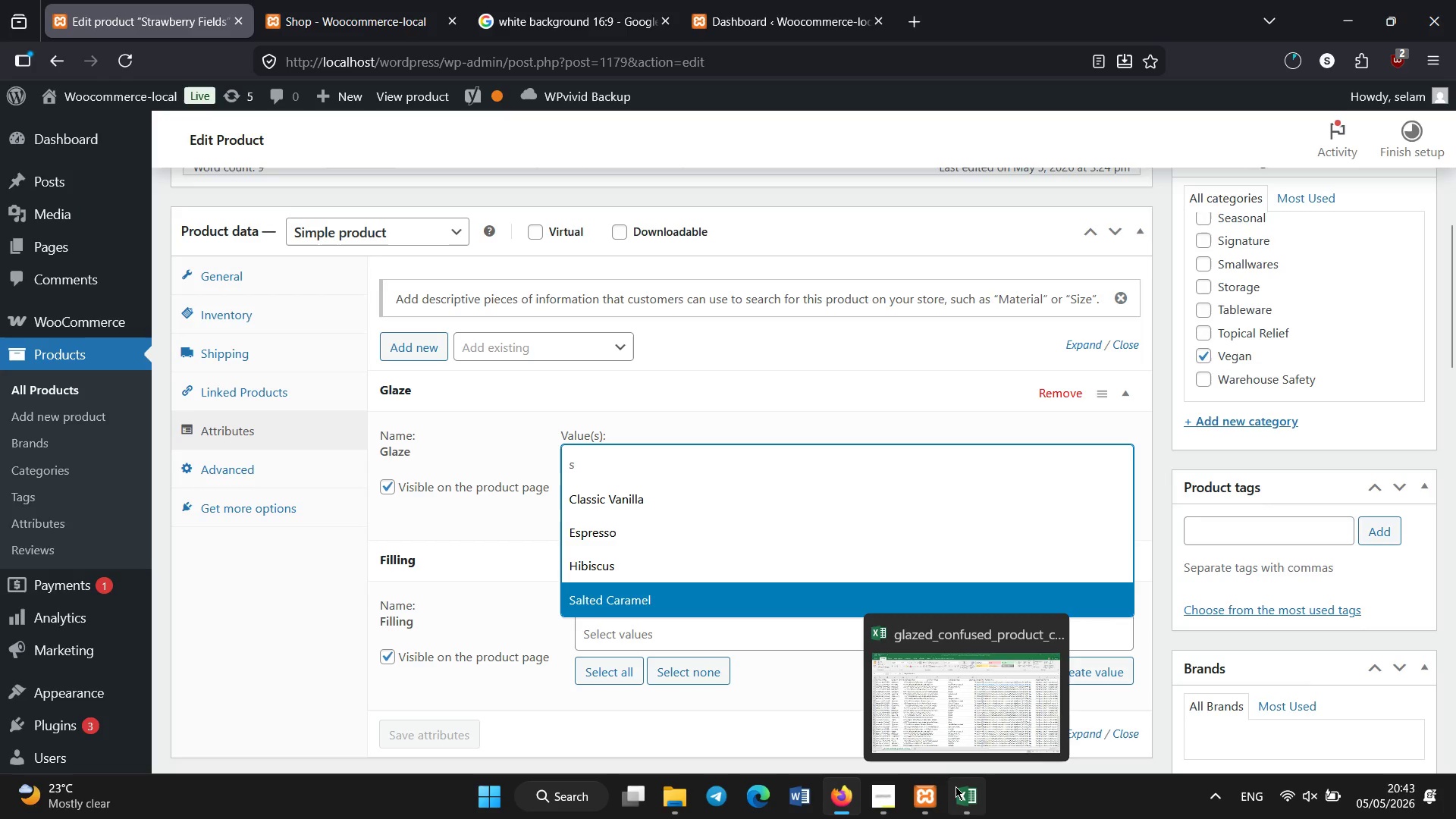 
left_click([959, 789])
 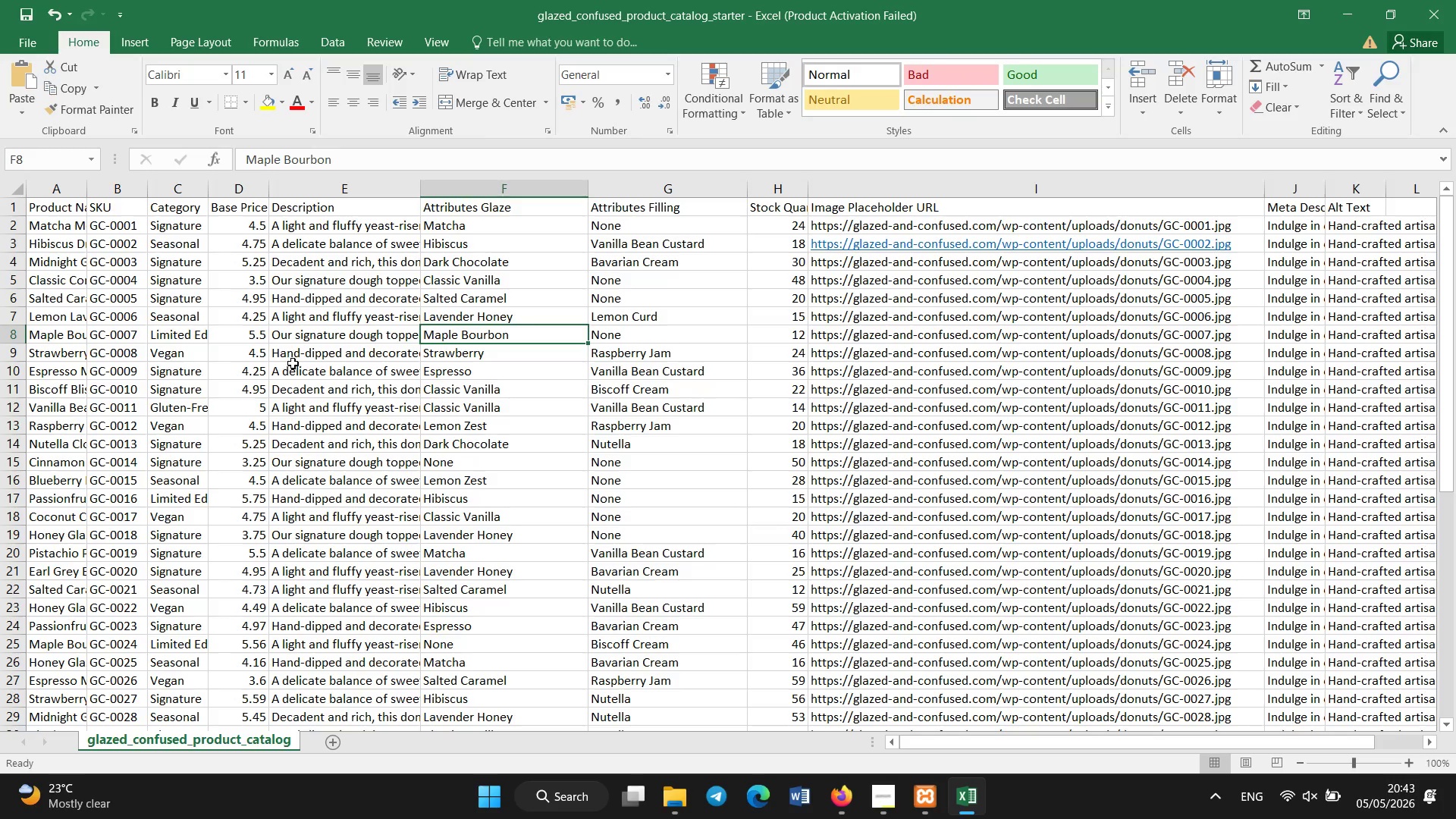 
wait(6.25)
 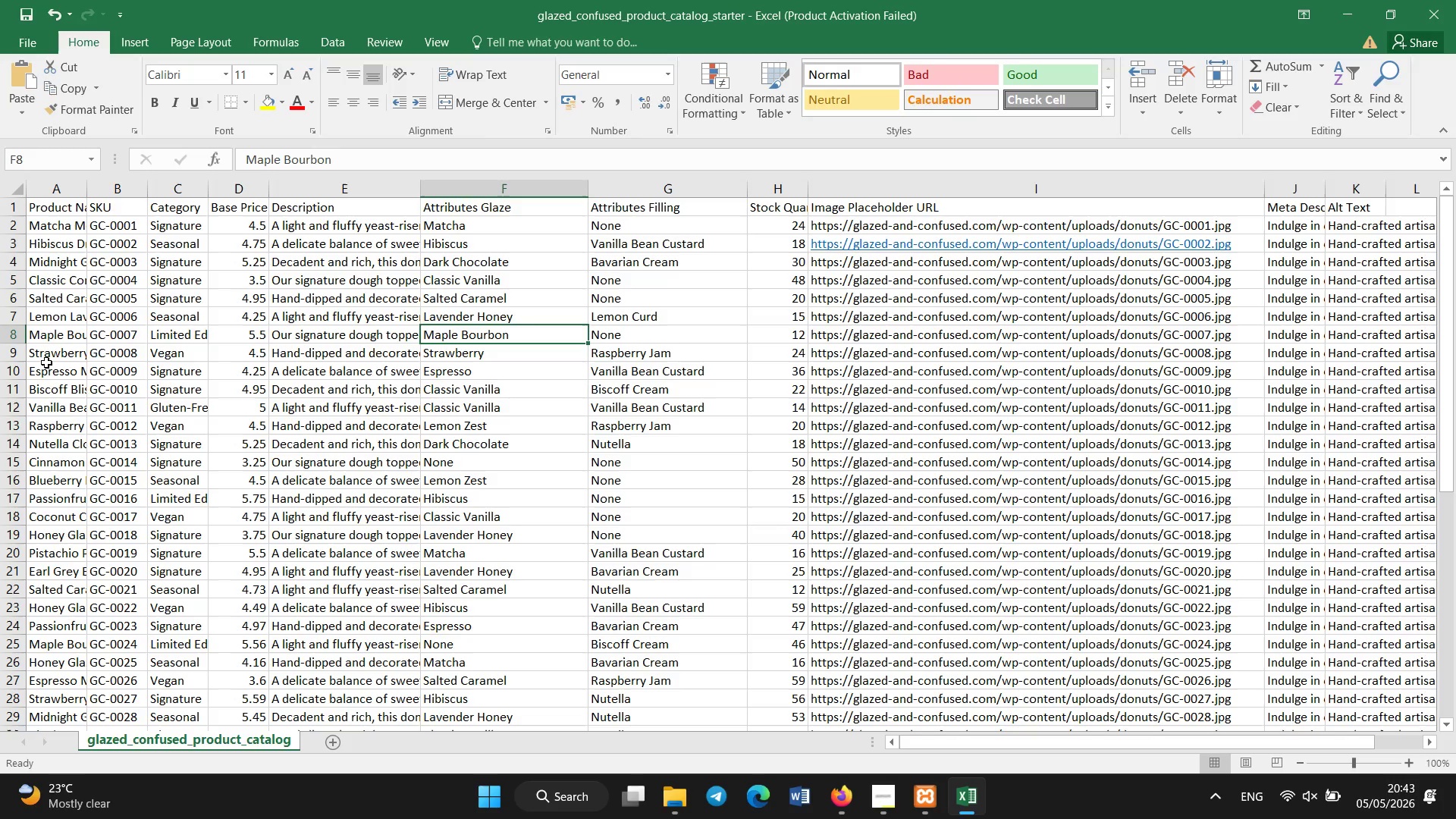 
left_click([843, 799])
 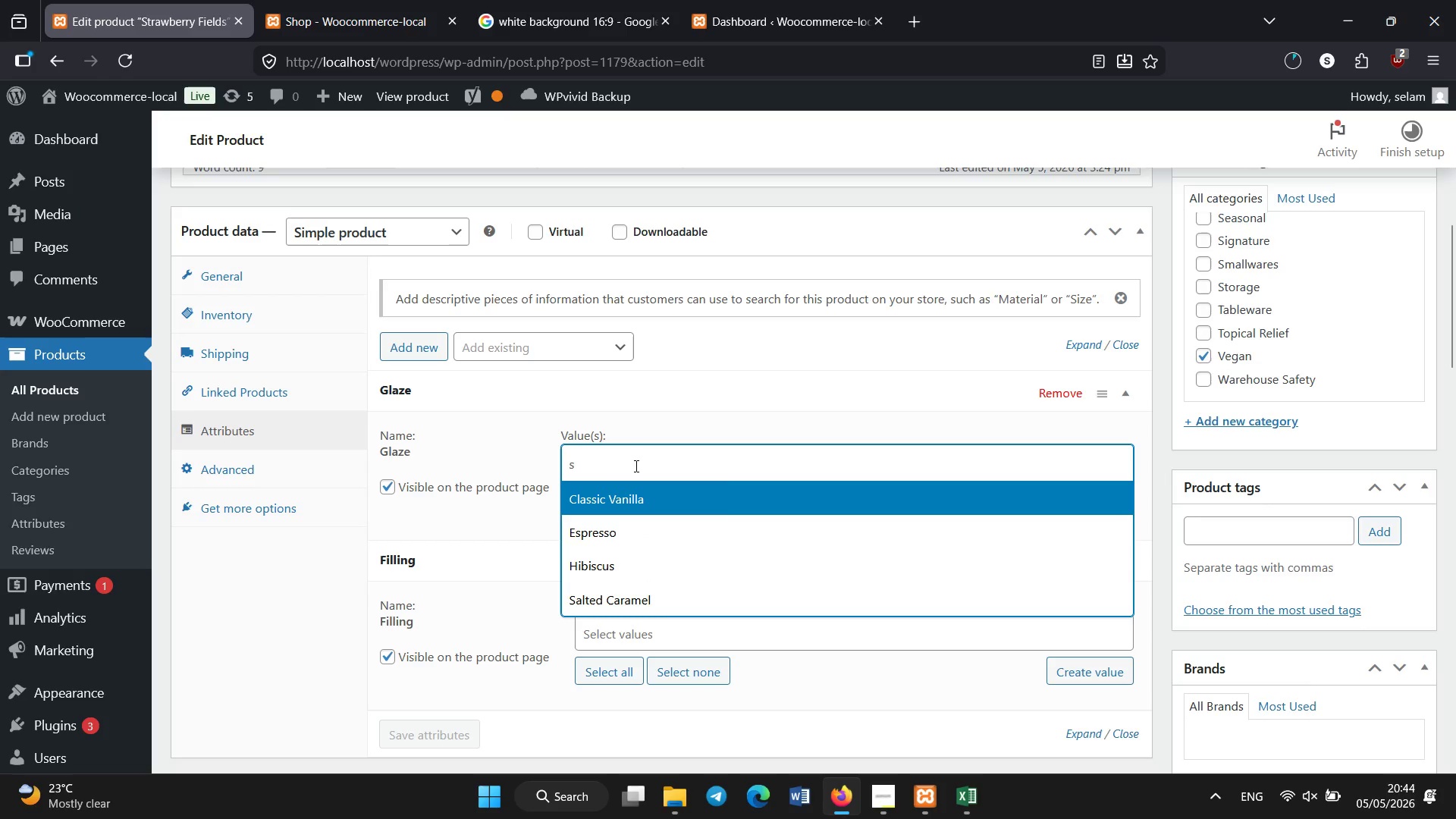 
left_click([513, 450])
 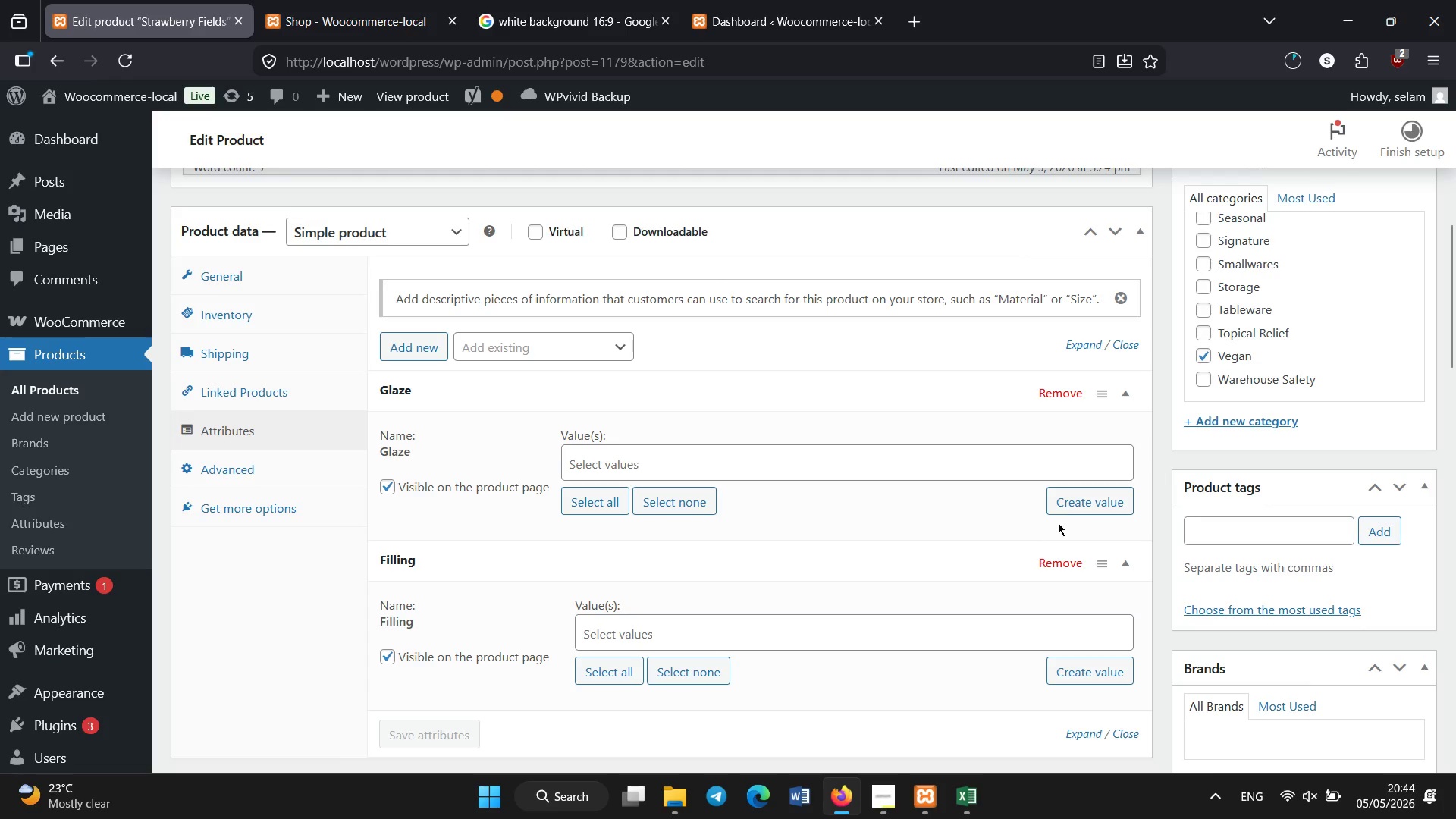 
left_click([1064, 509])
 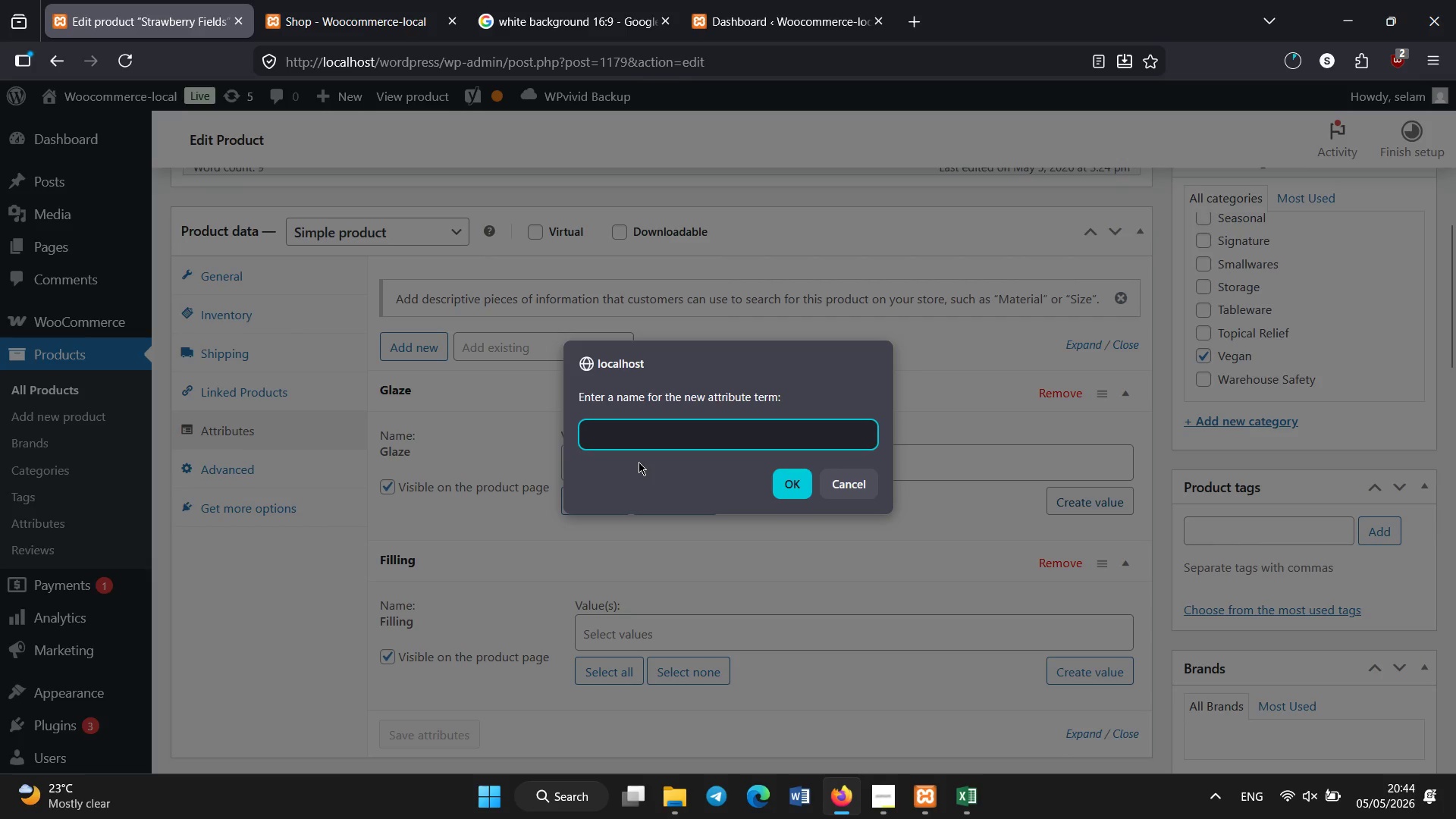 
type(Strawberry)
 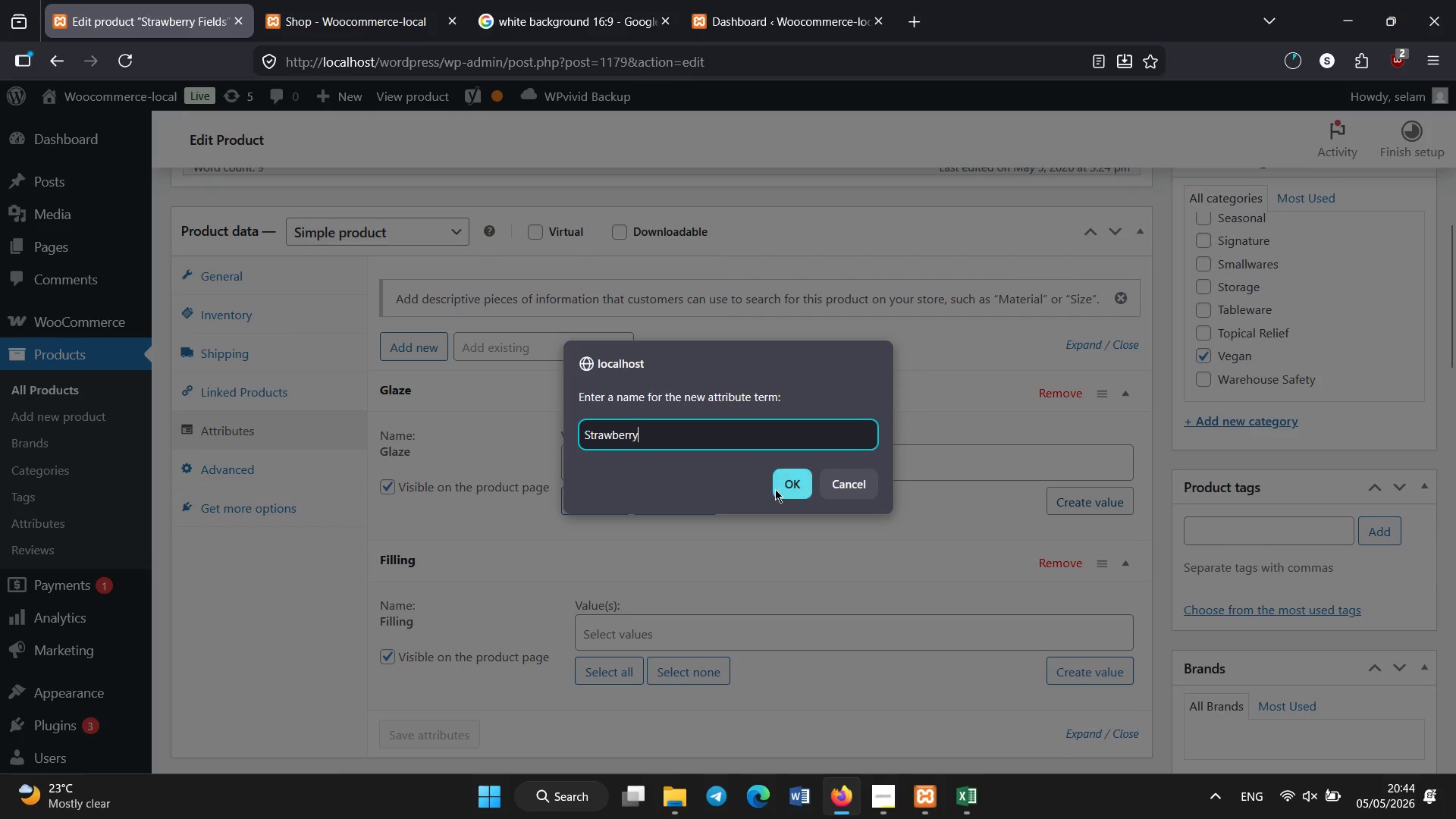 
left_click([780, 486])
 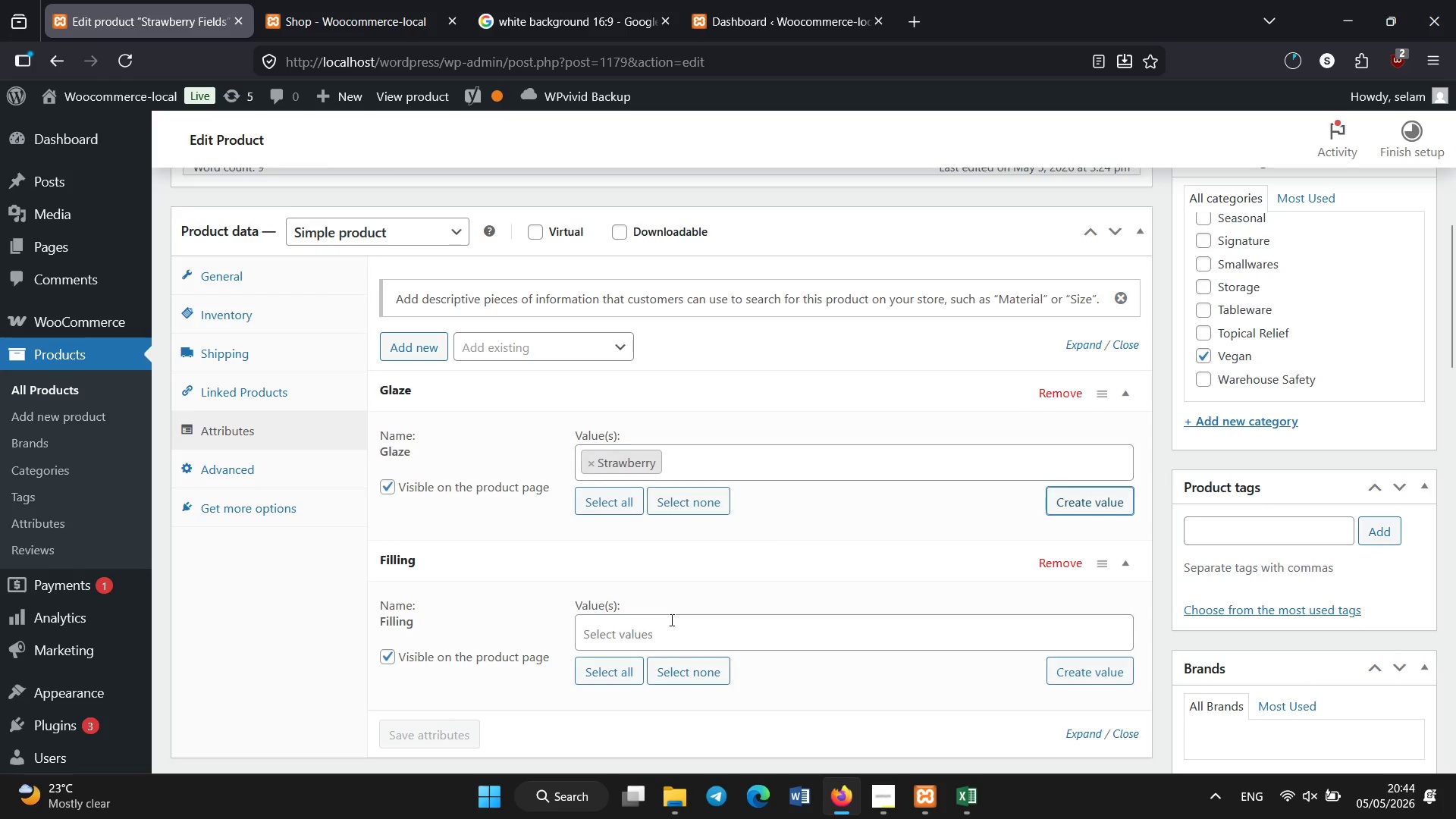 
left_click([639, 640])
 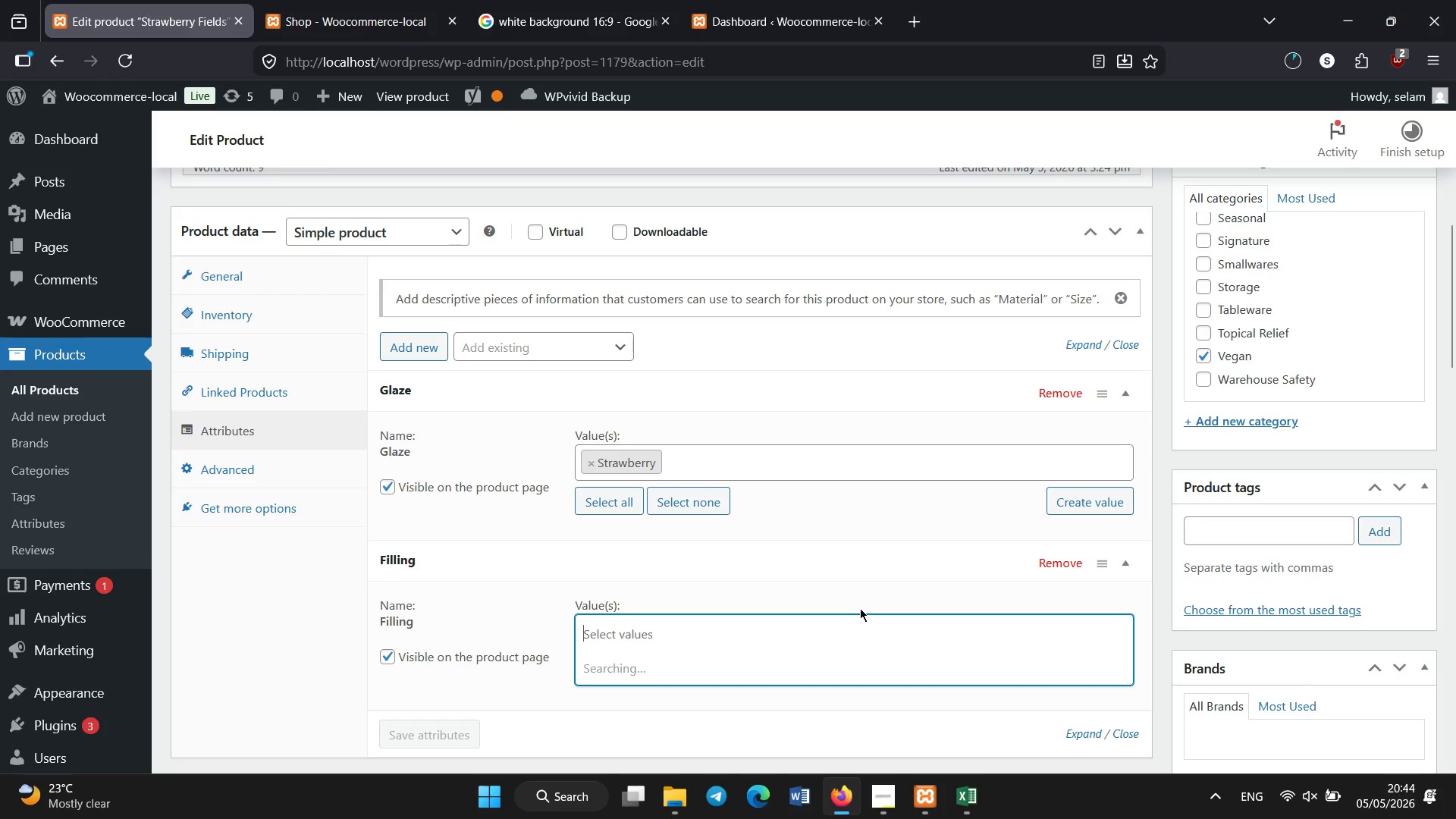 
type(ra)
 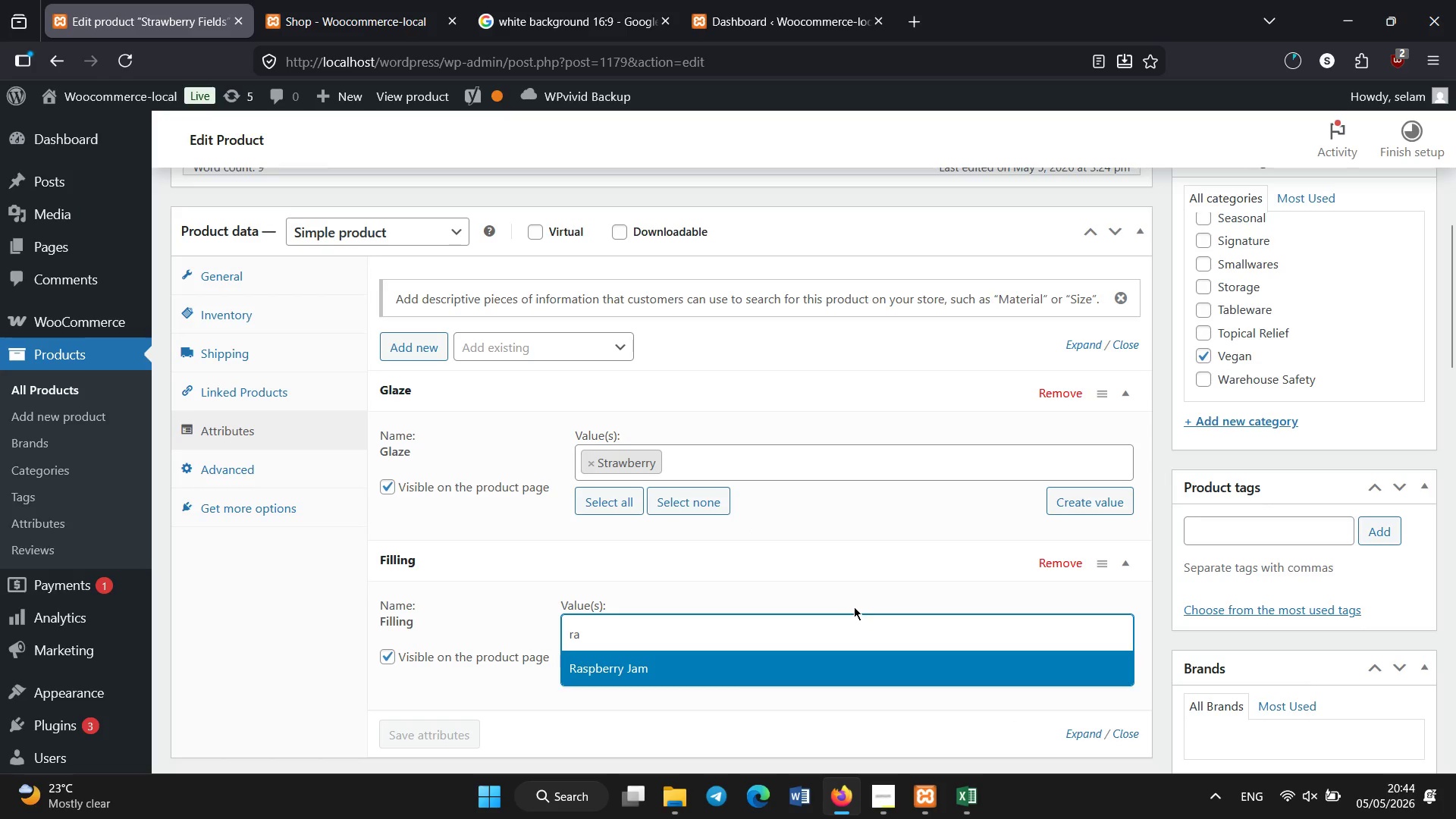 
left_click([652, 676])
 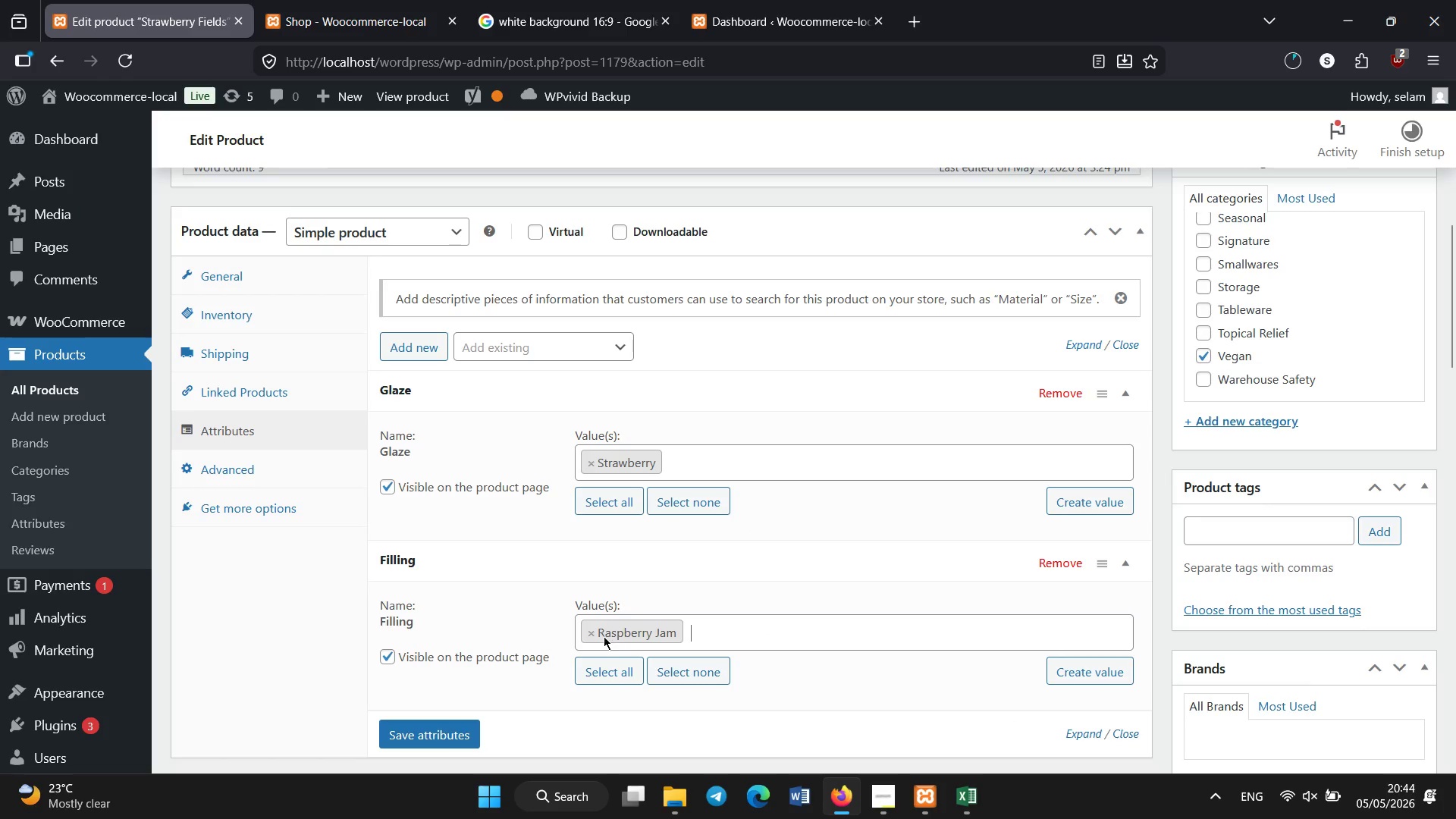 
scroll: coordinate [582, 629], scroll_direction: down, amount: 3.0
 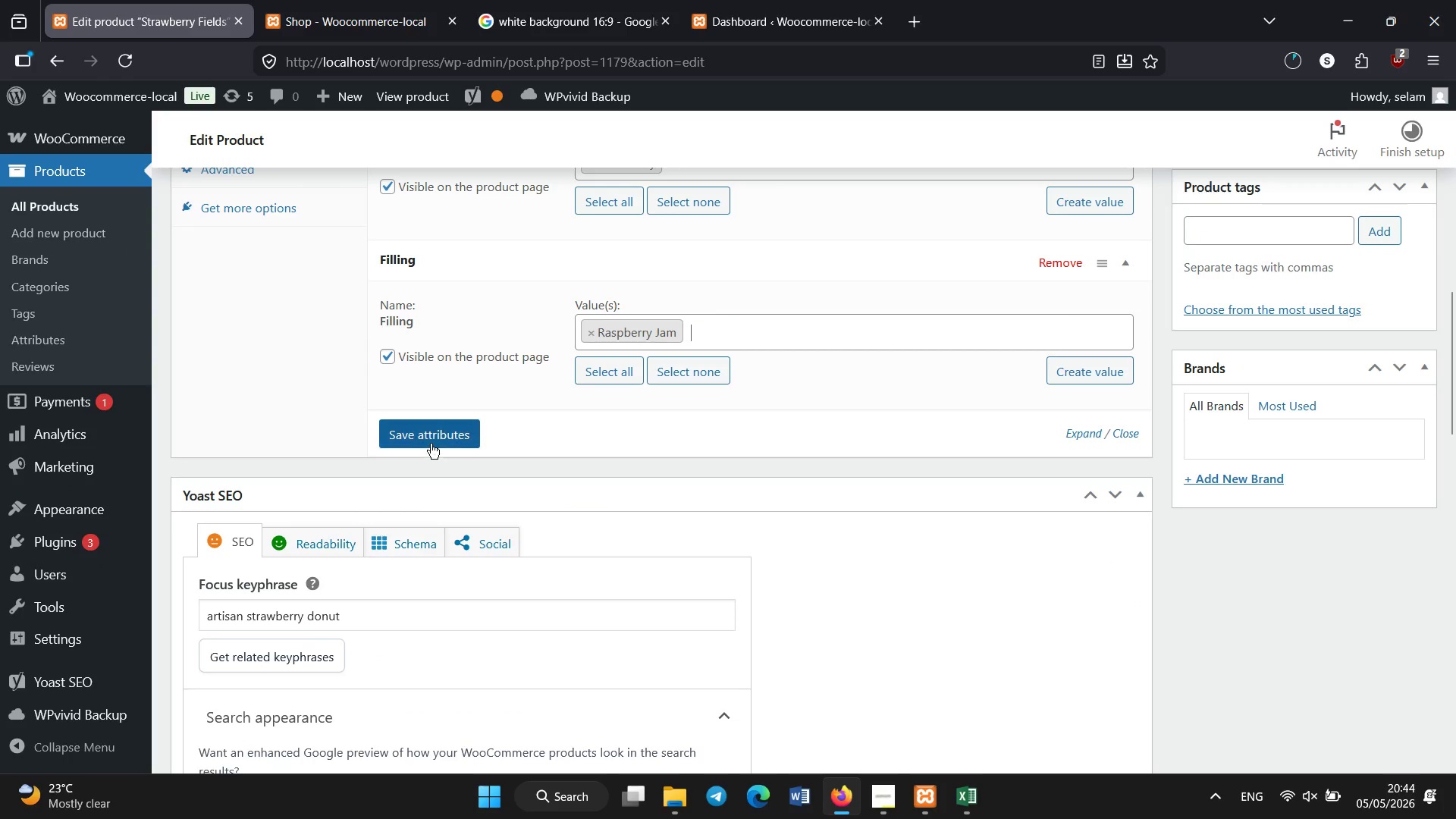 
left_click([431, 442])
 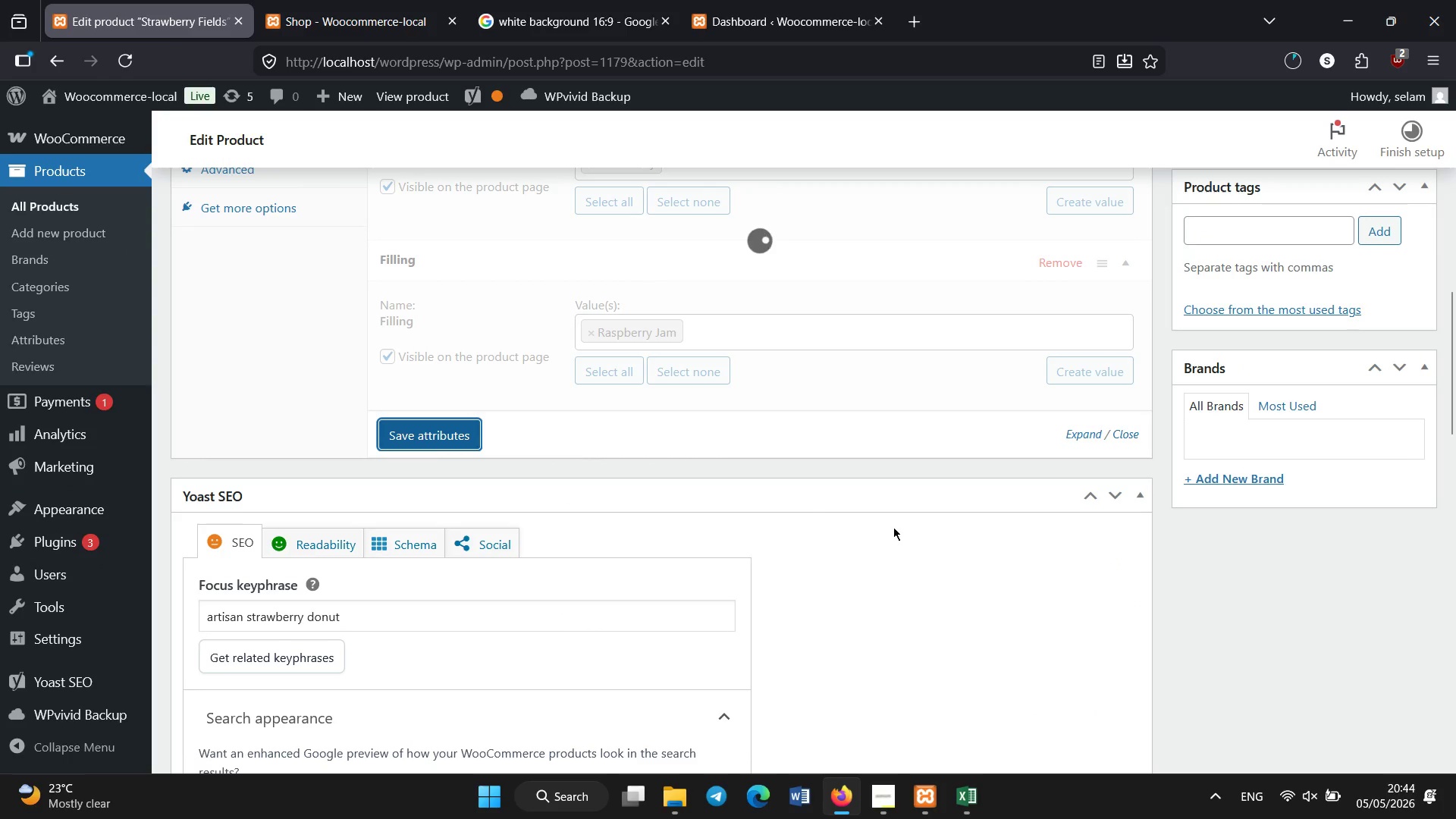 
scroll: coordinate [905, 585], scroll_direction: up, amount: 4.0
 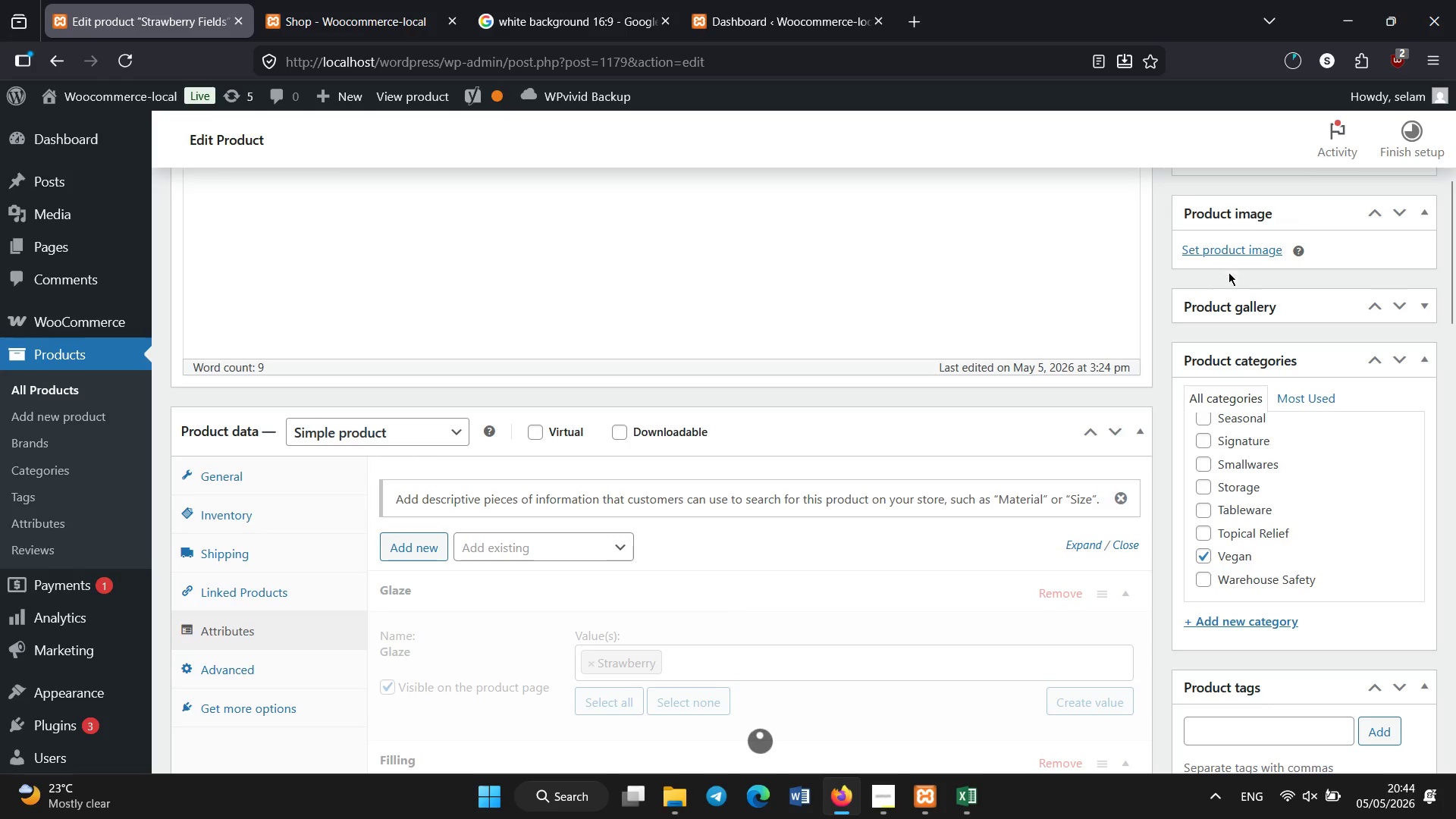 
left_click([1228, 256])
 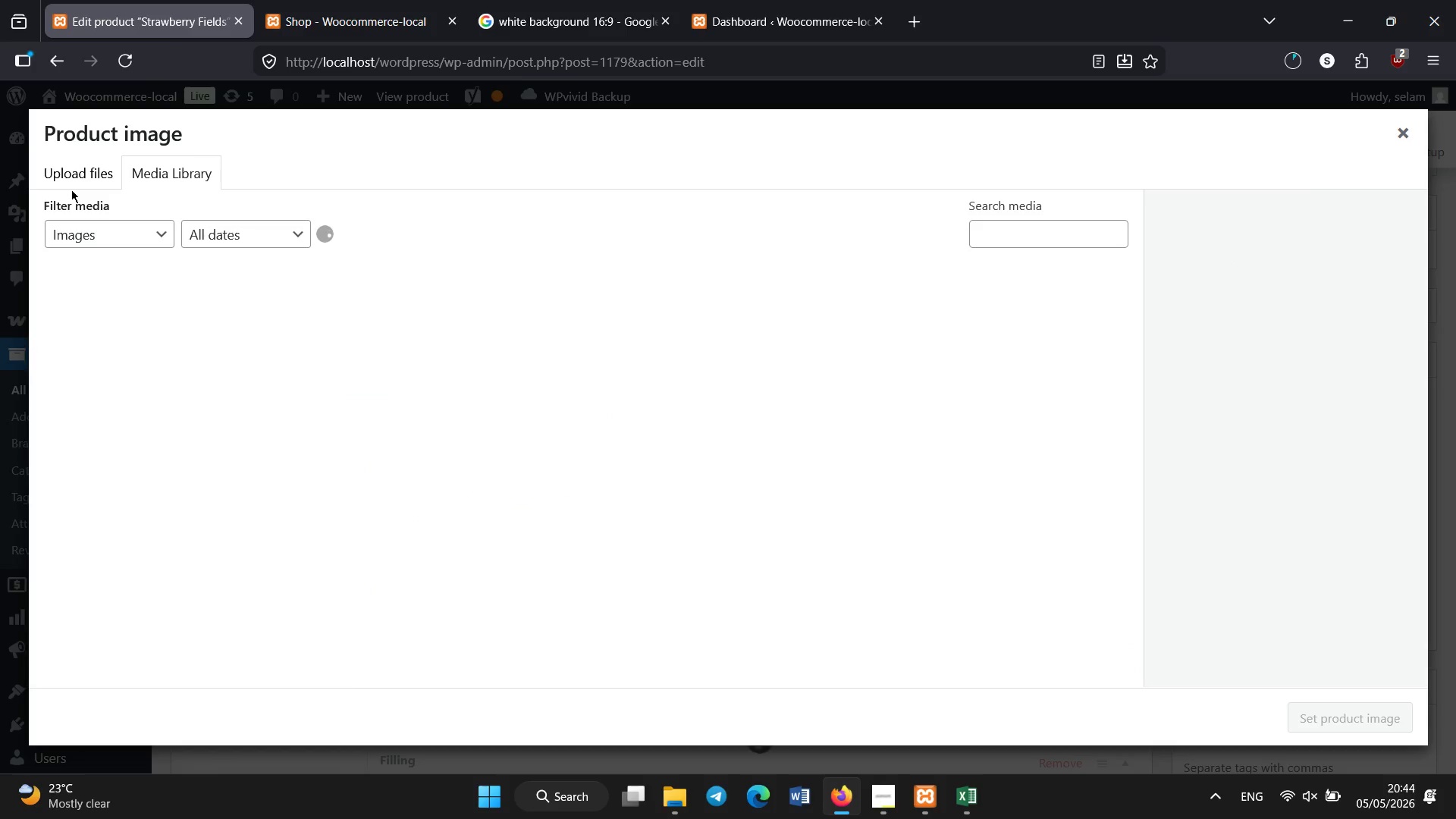 
left_click([73, 183])
 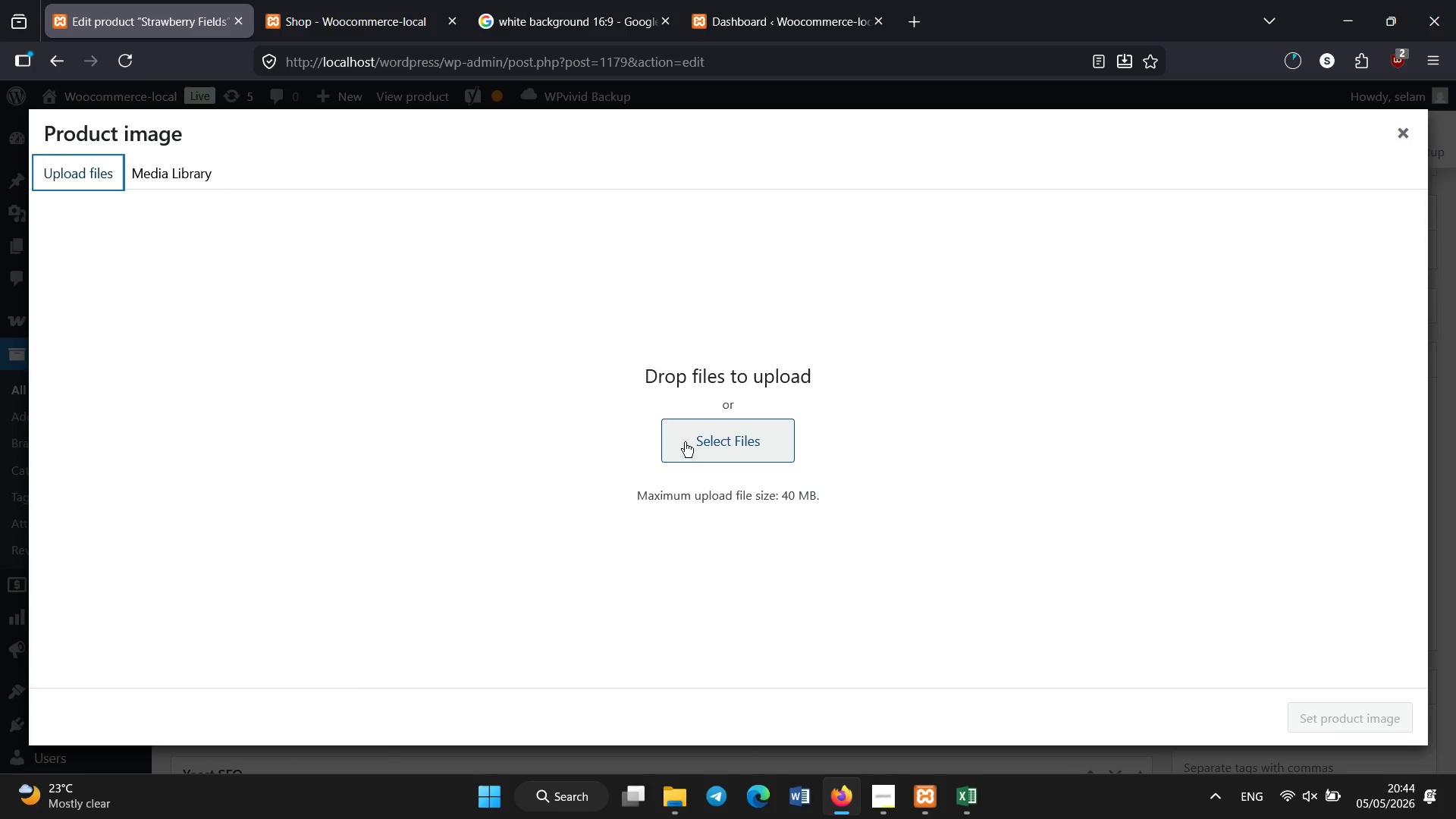 
left_click([682, 438])
 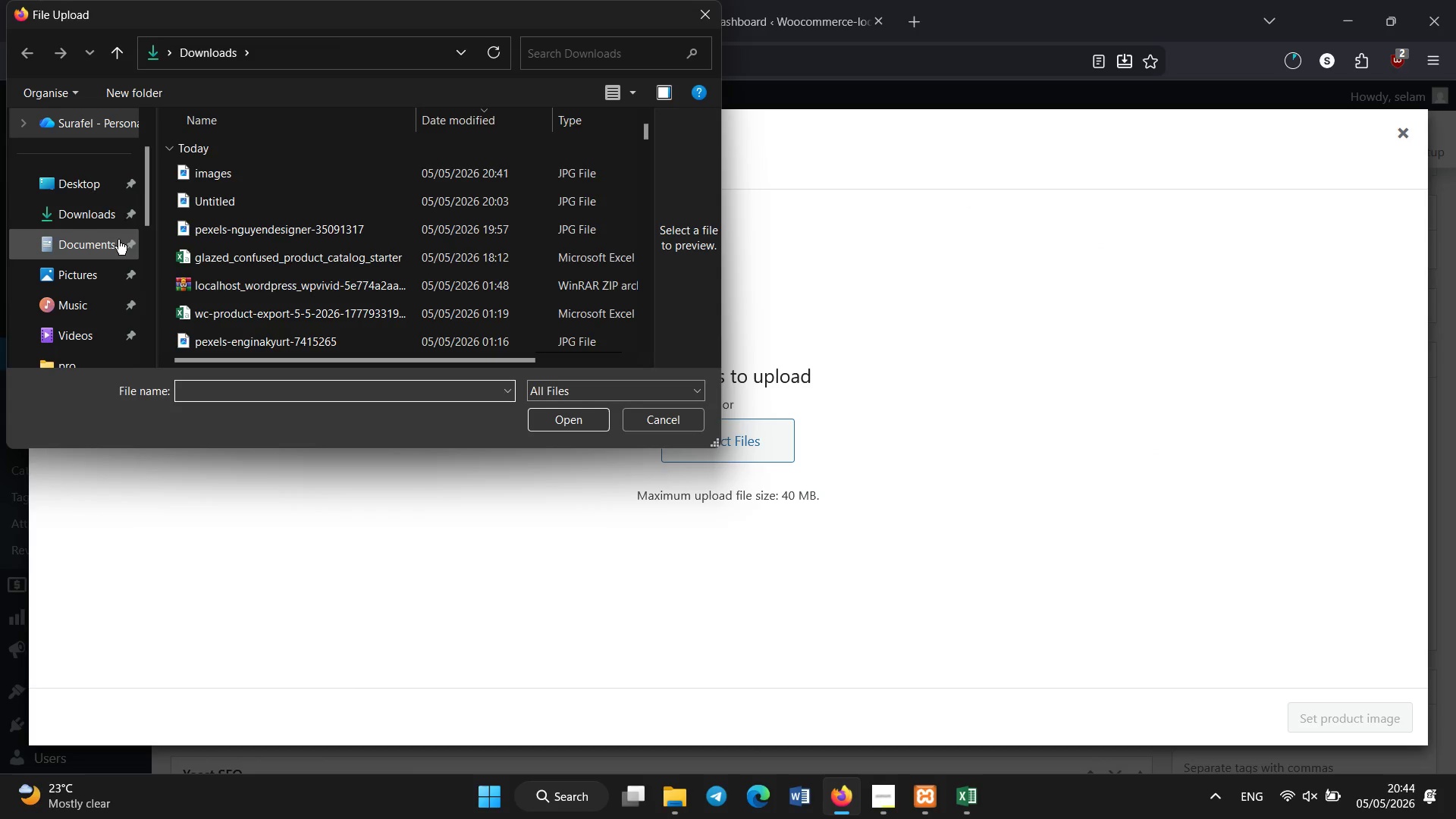 
left_click([69, 226])
 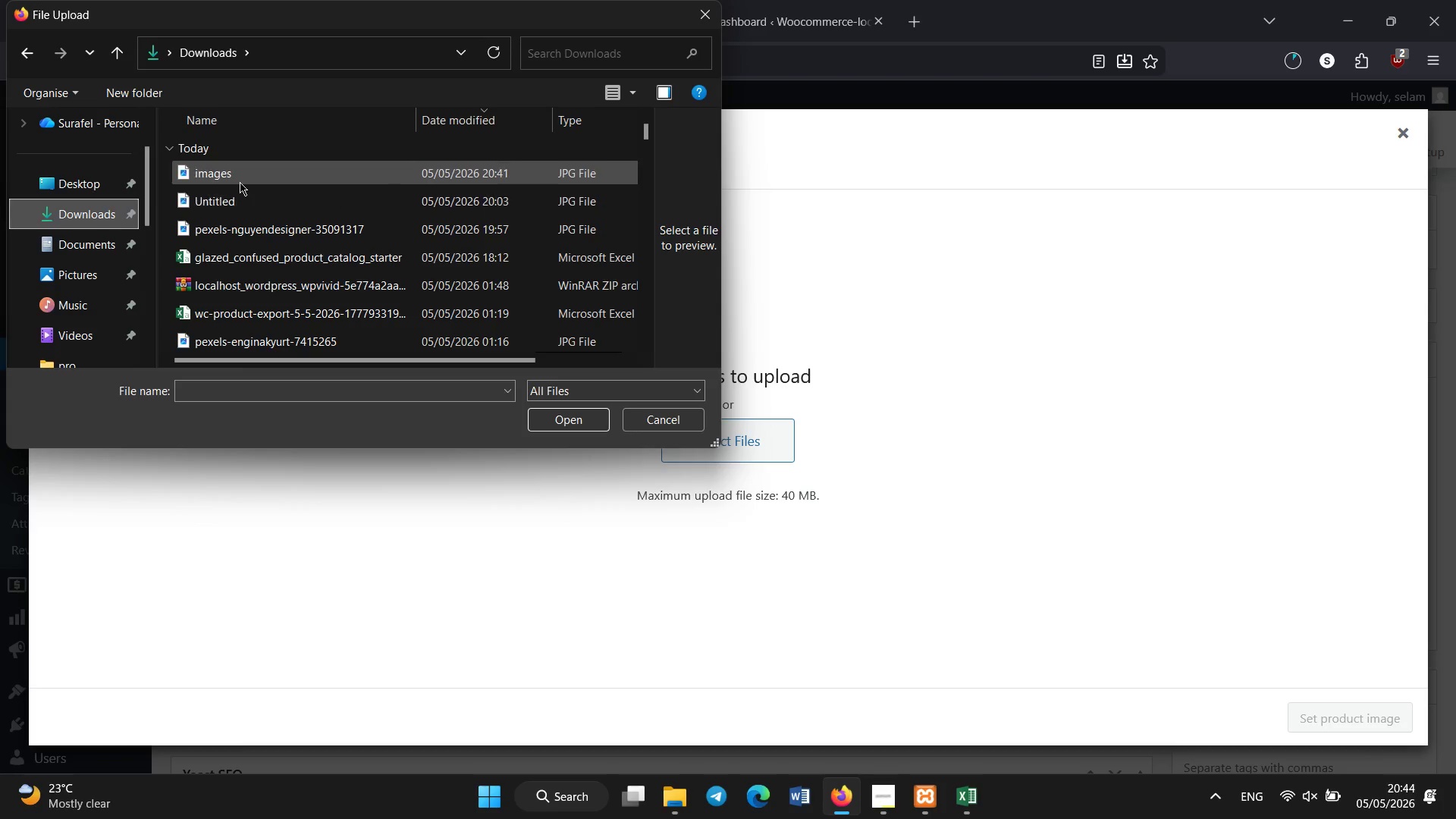 
double_click([240, 182])
 